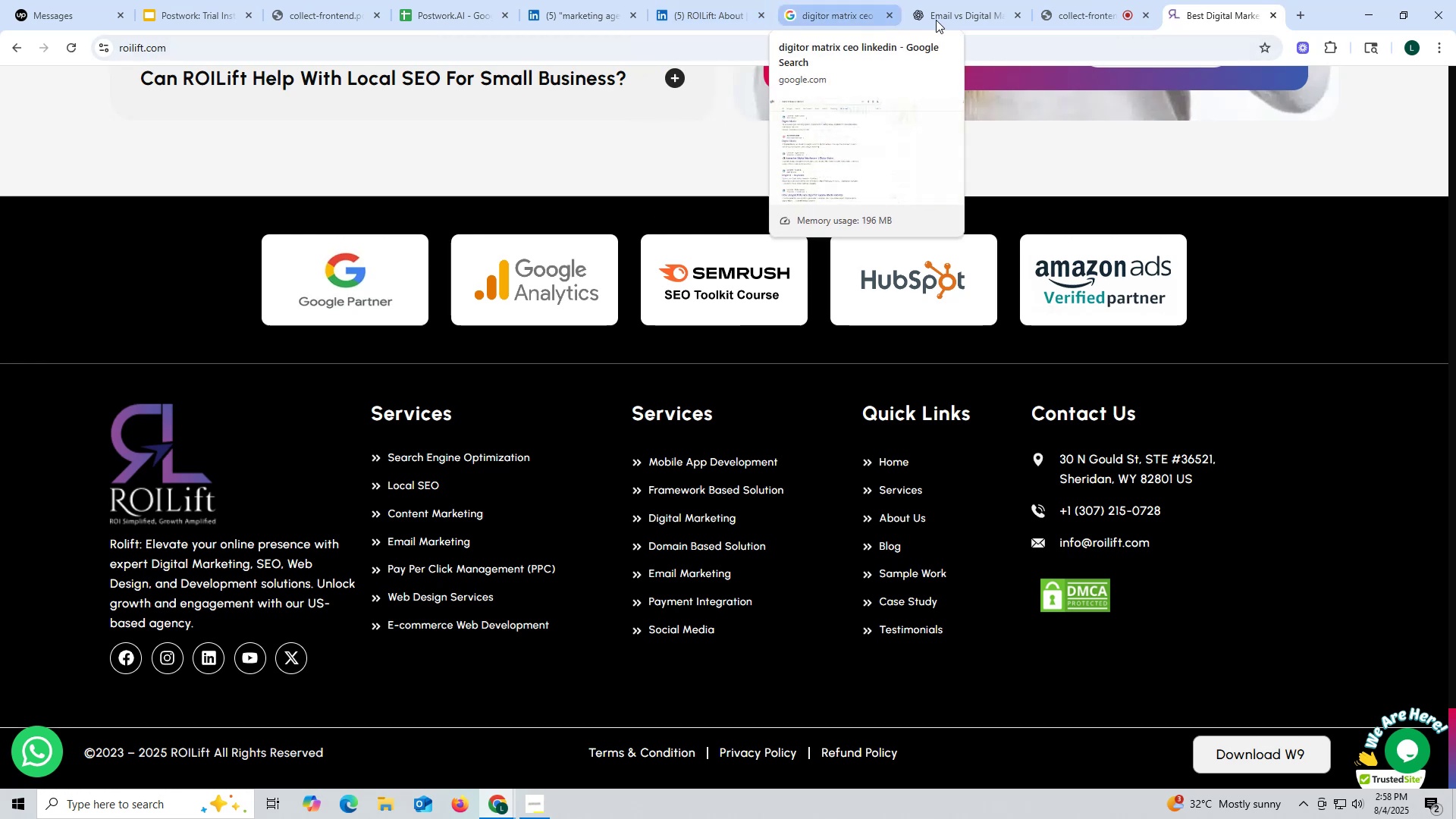 
wait(5.27)
 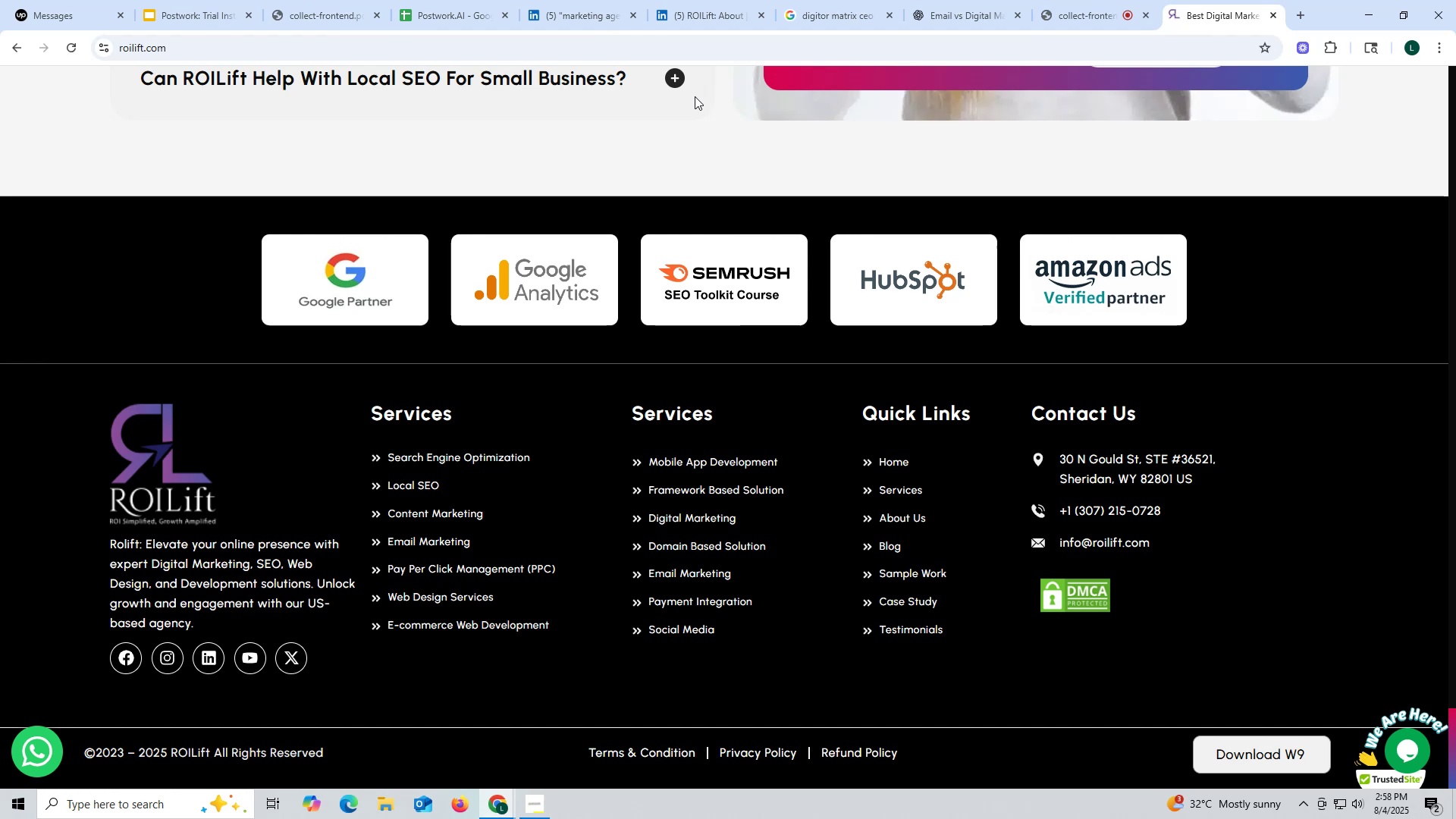 
left_click([149, 40])
 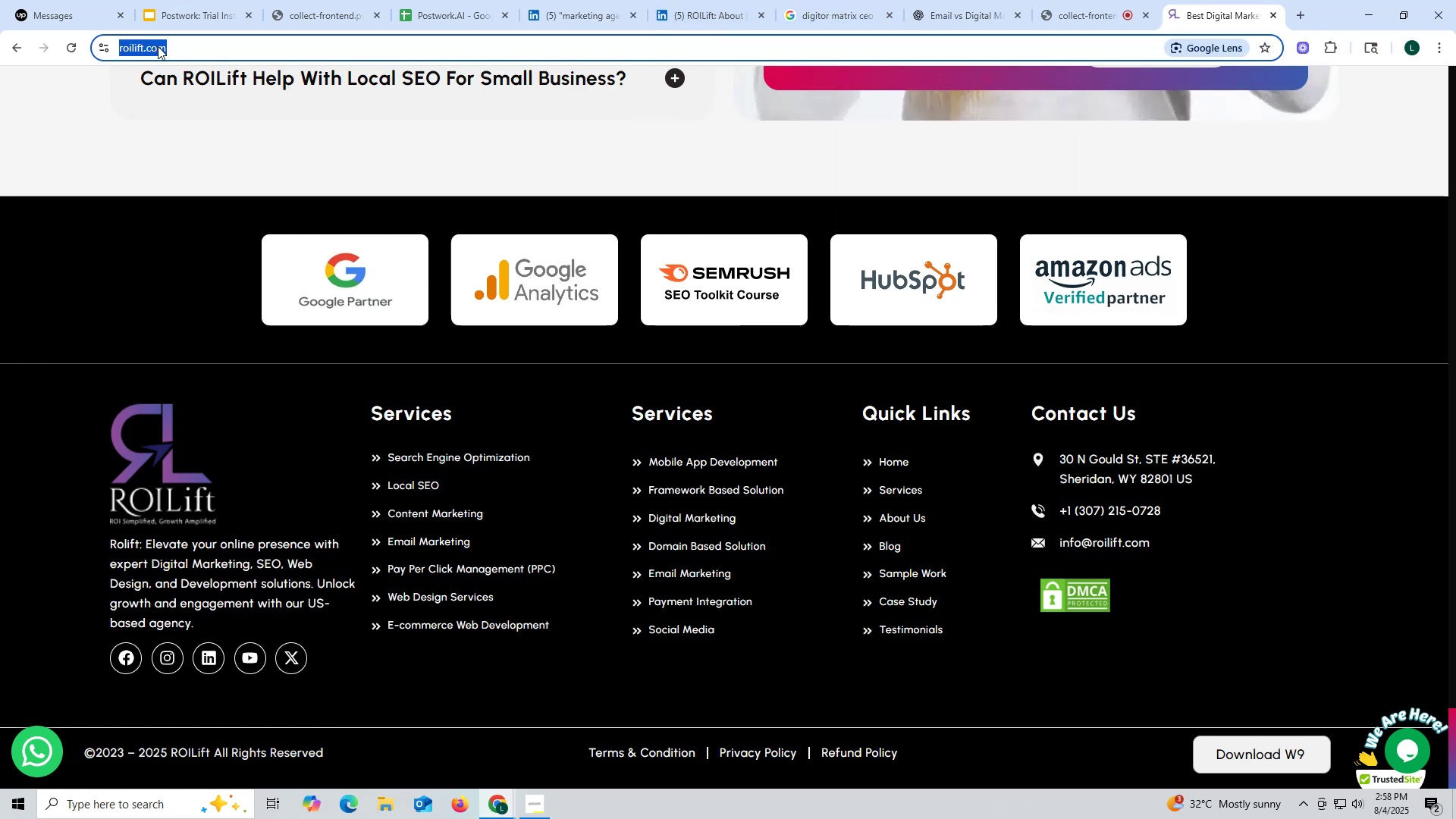 
double_click([158, 46])
 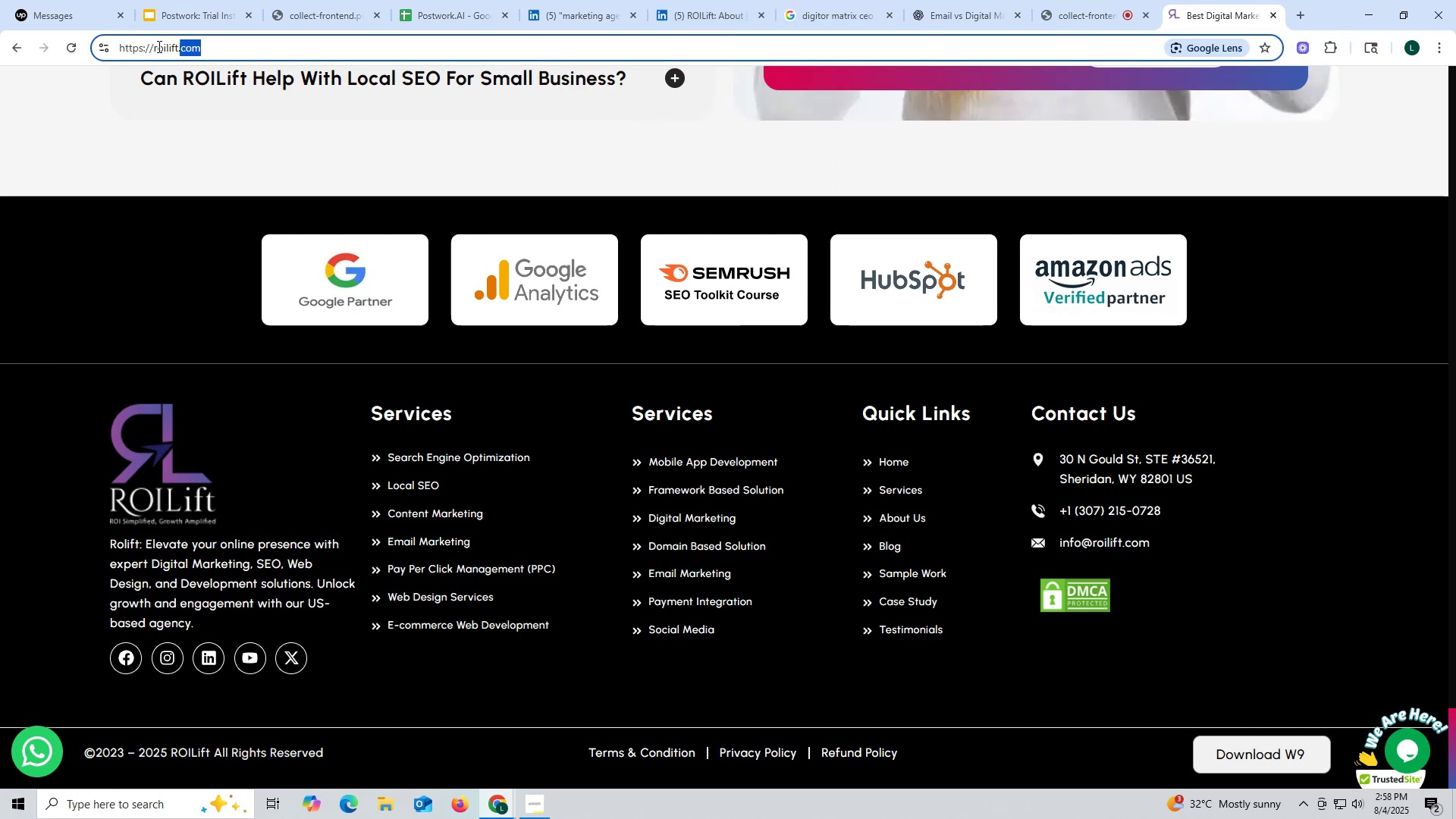 
triple_click([158, 46])
 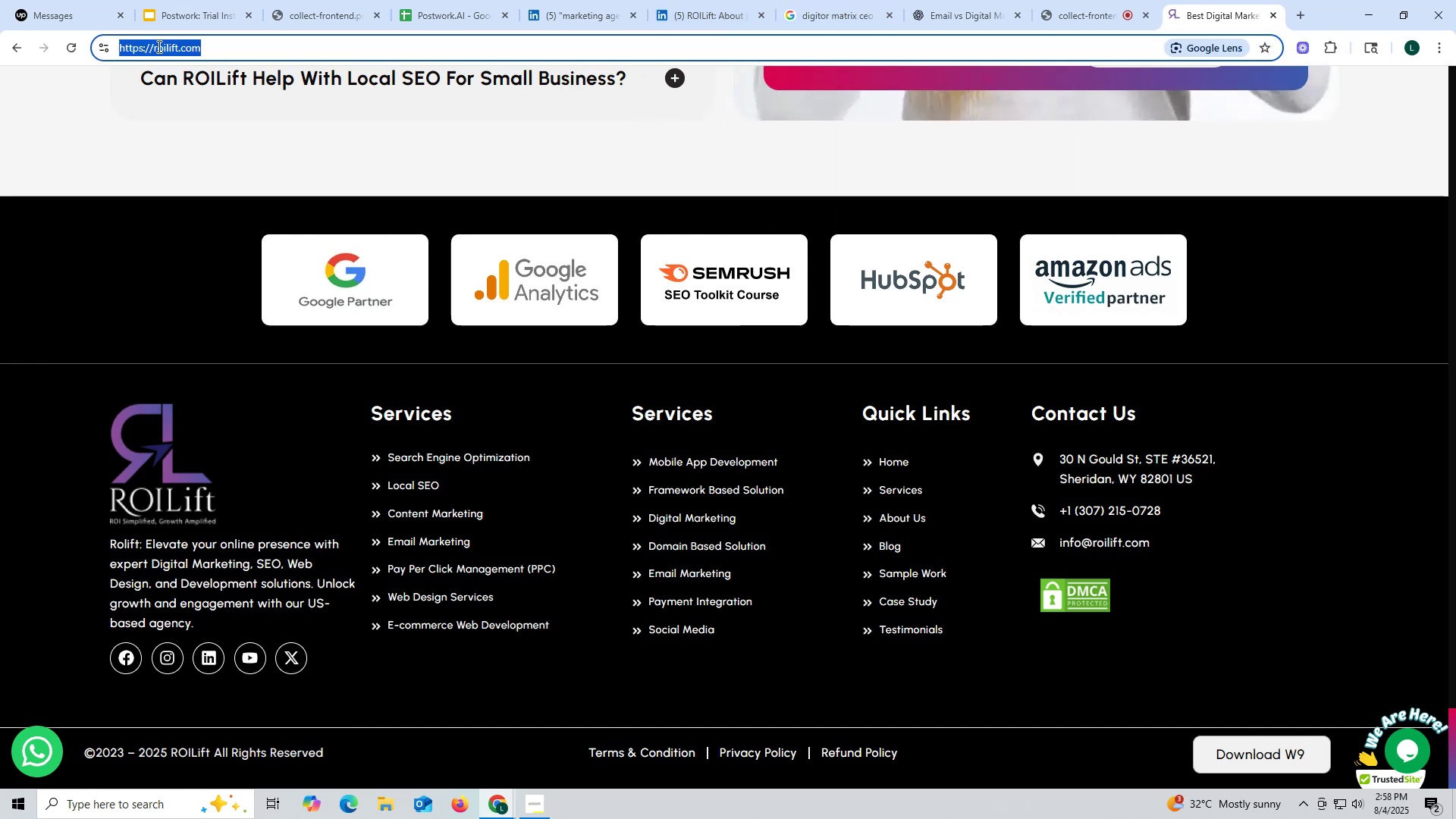 
triple_click([158, 46])
 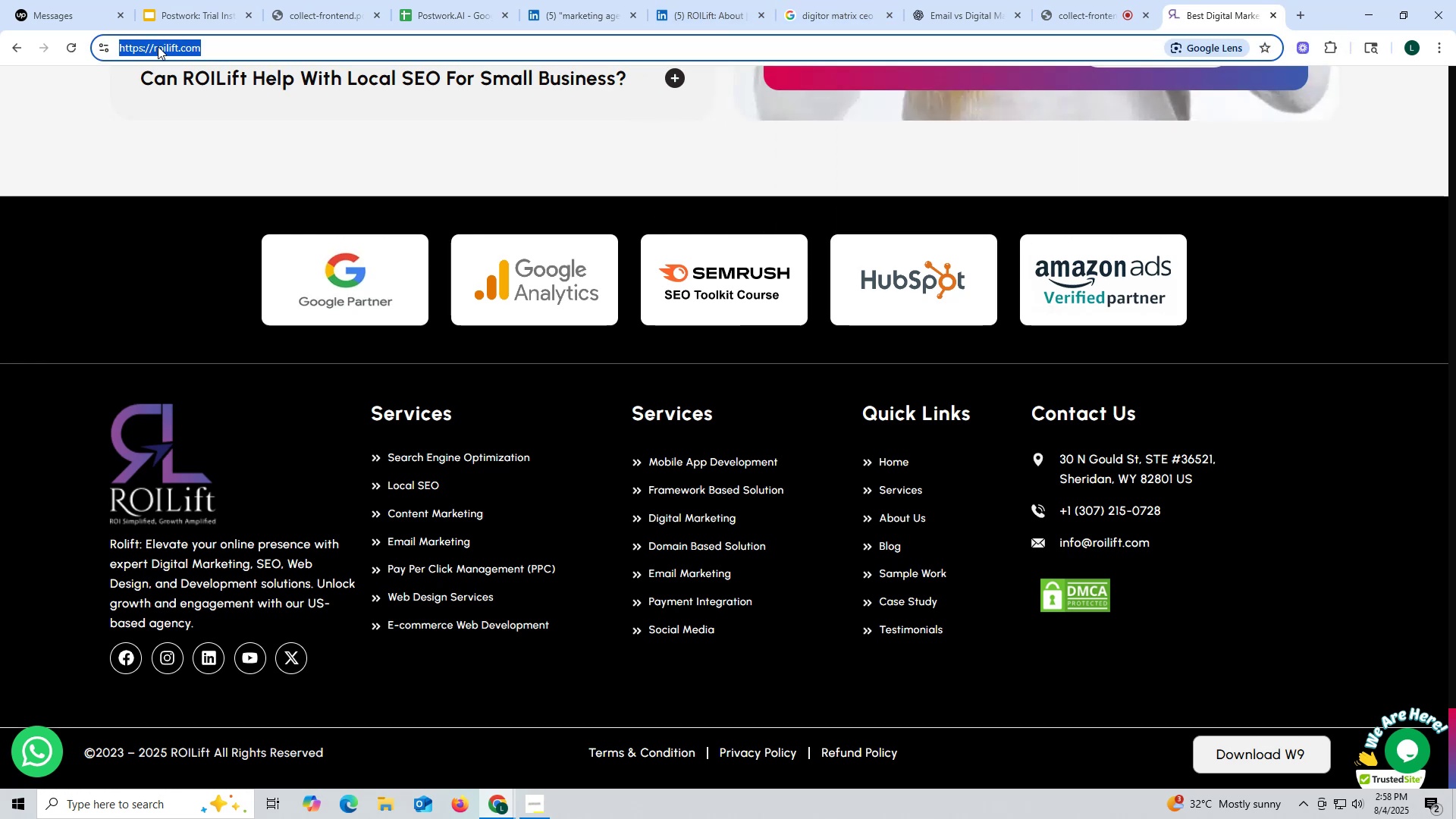 
key(Control+ControlLeft)
 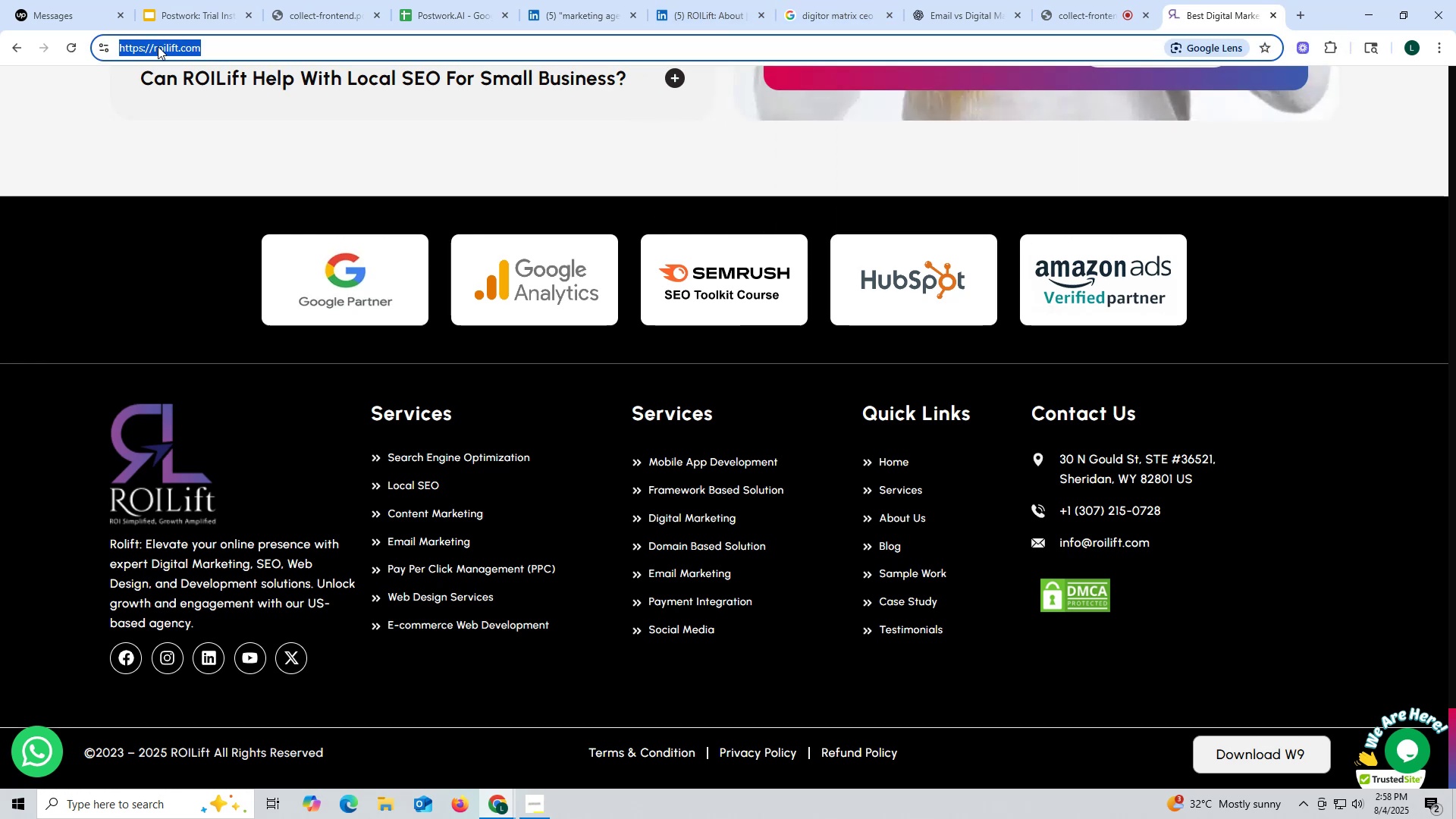 
key(Control+C)
 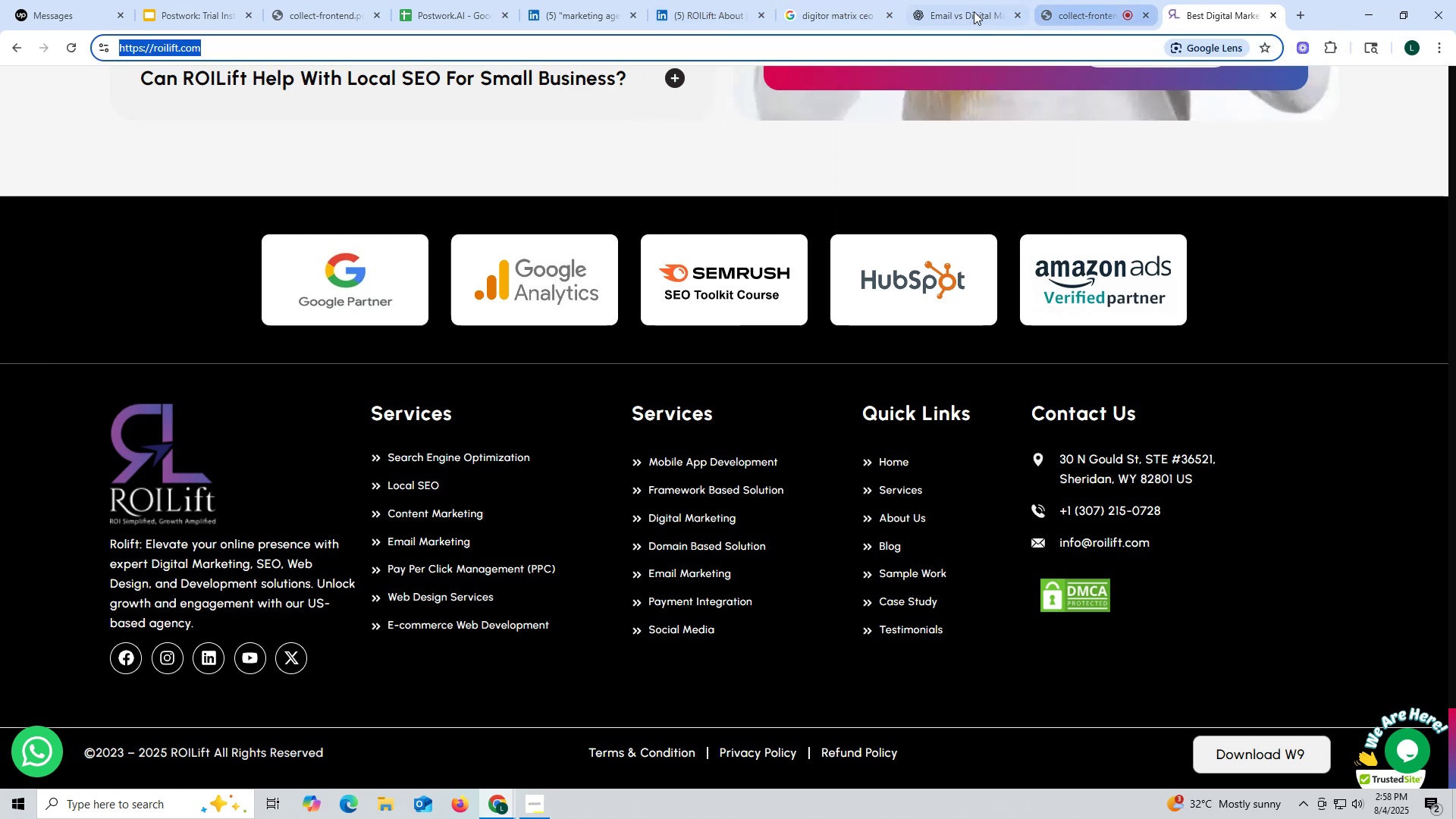 
left_click([962, 11])
 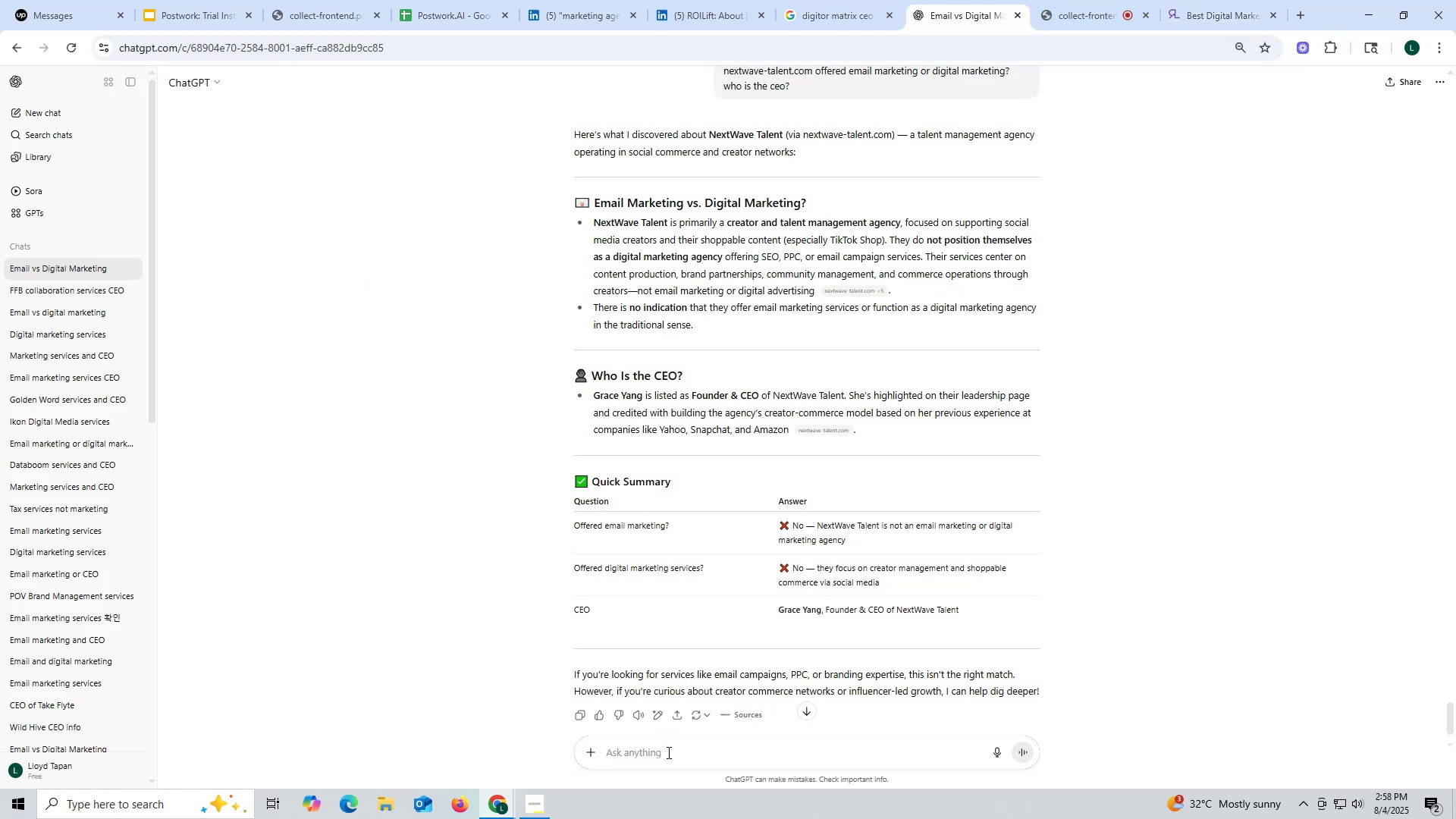 
left_click([674, 761])
 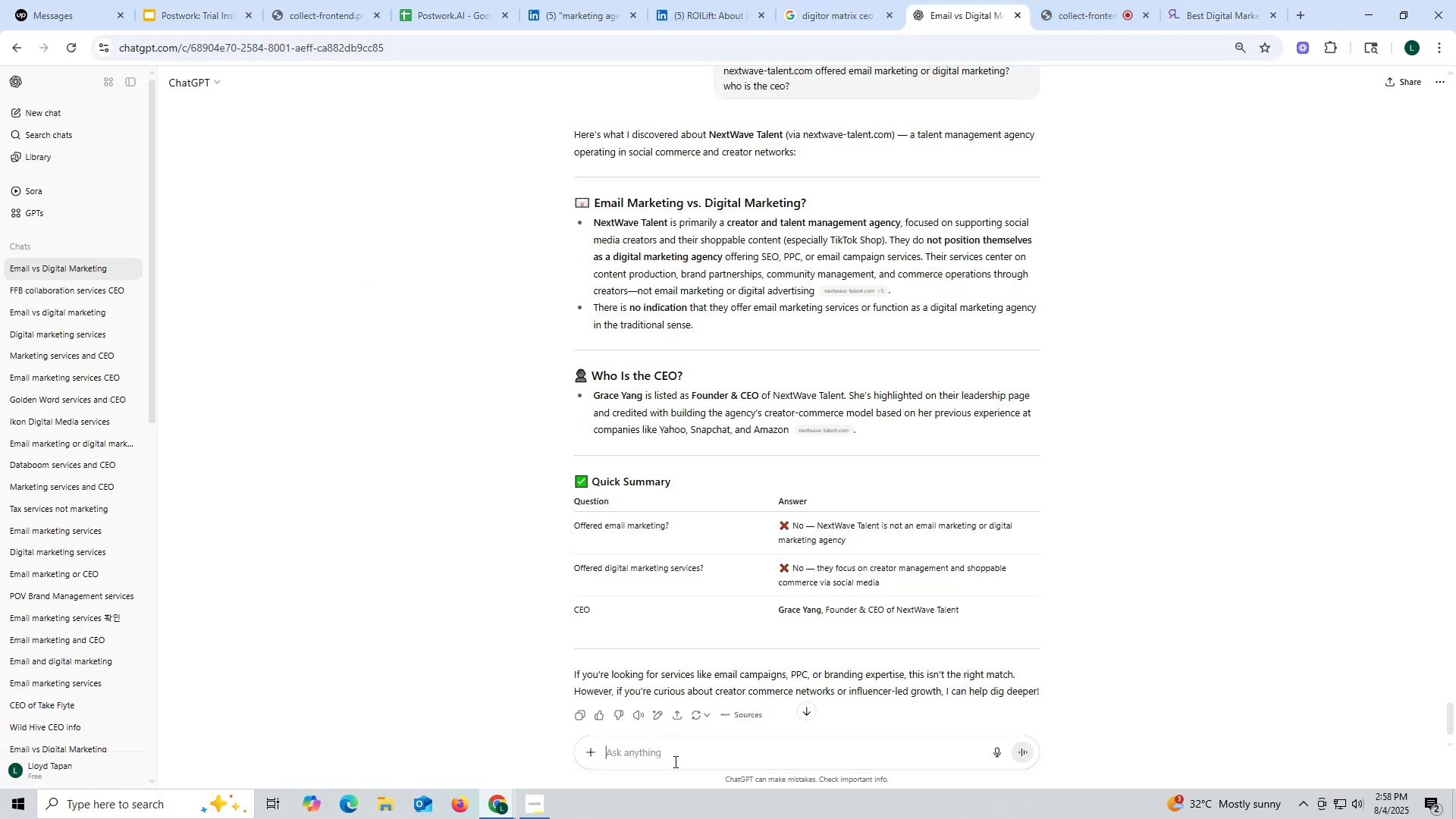 
key(Control+ControlLeft)
 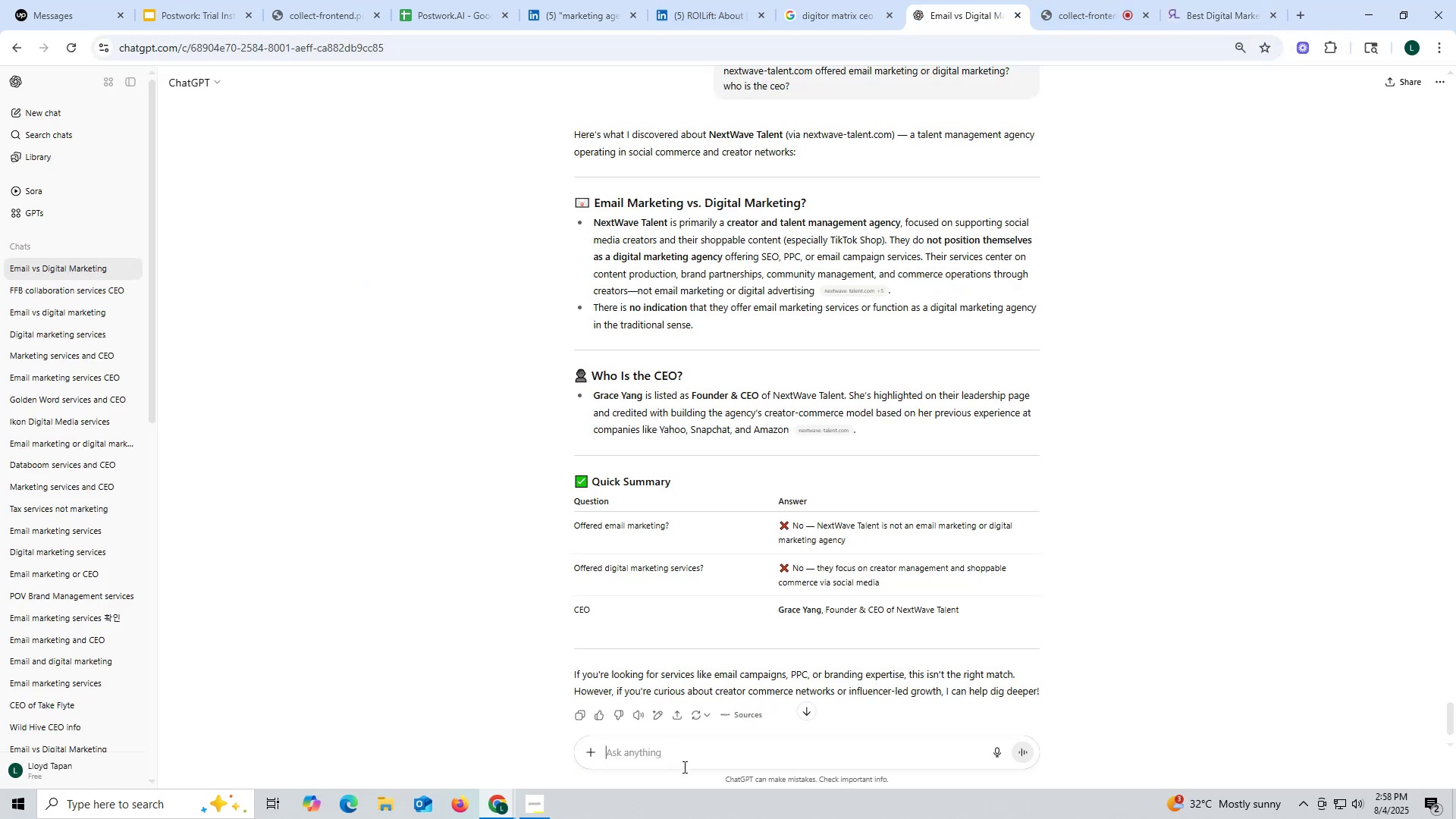 
key(Control+V)
 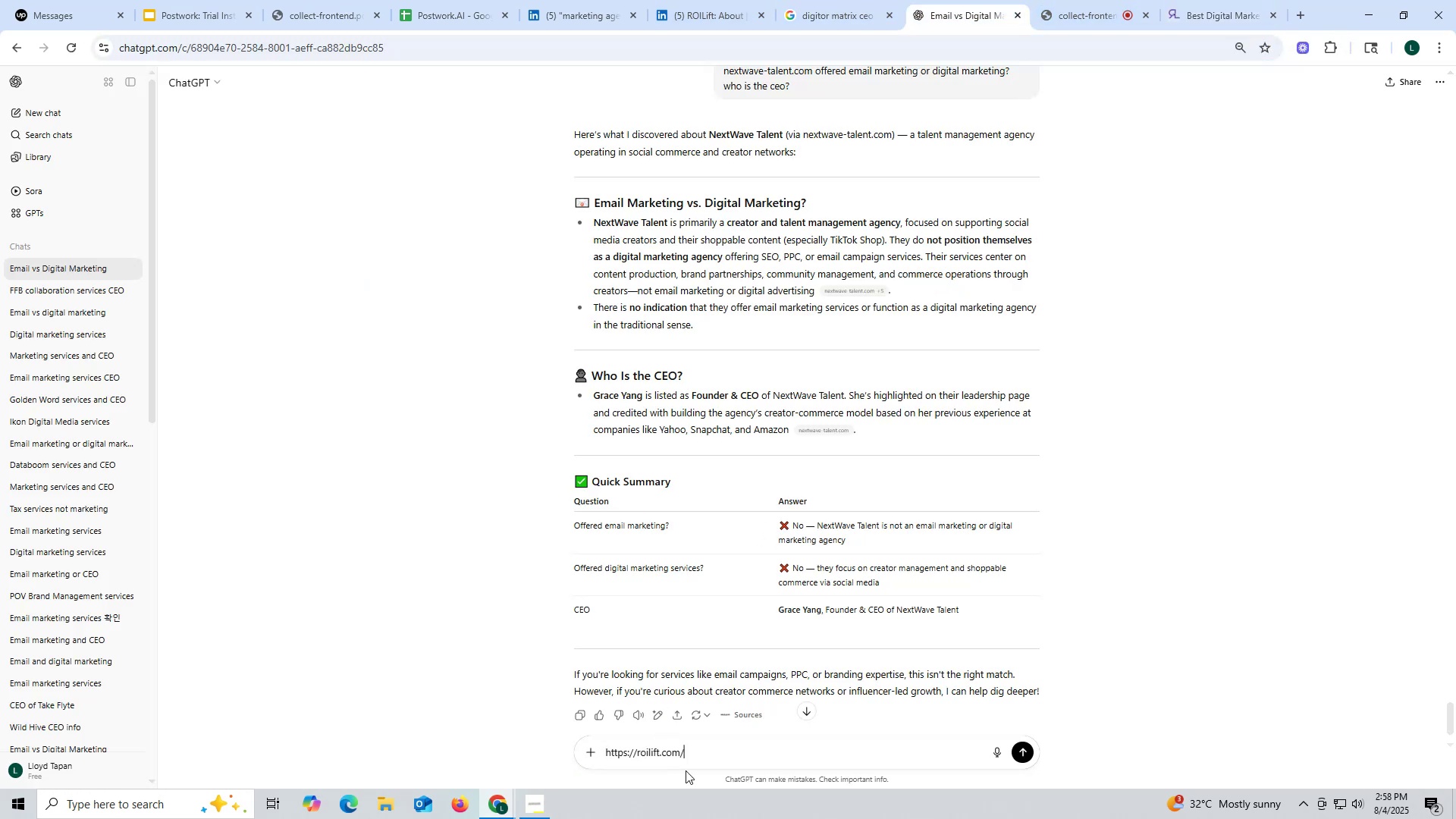 
key(Space)
 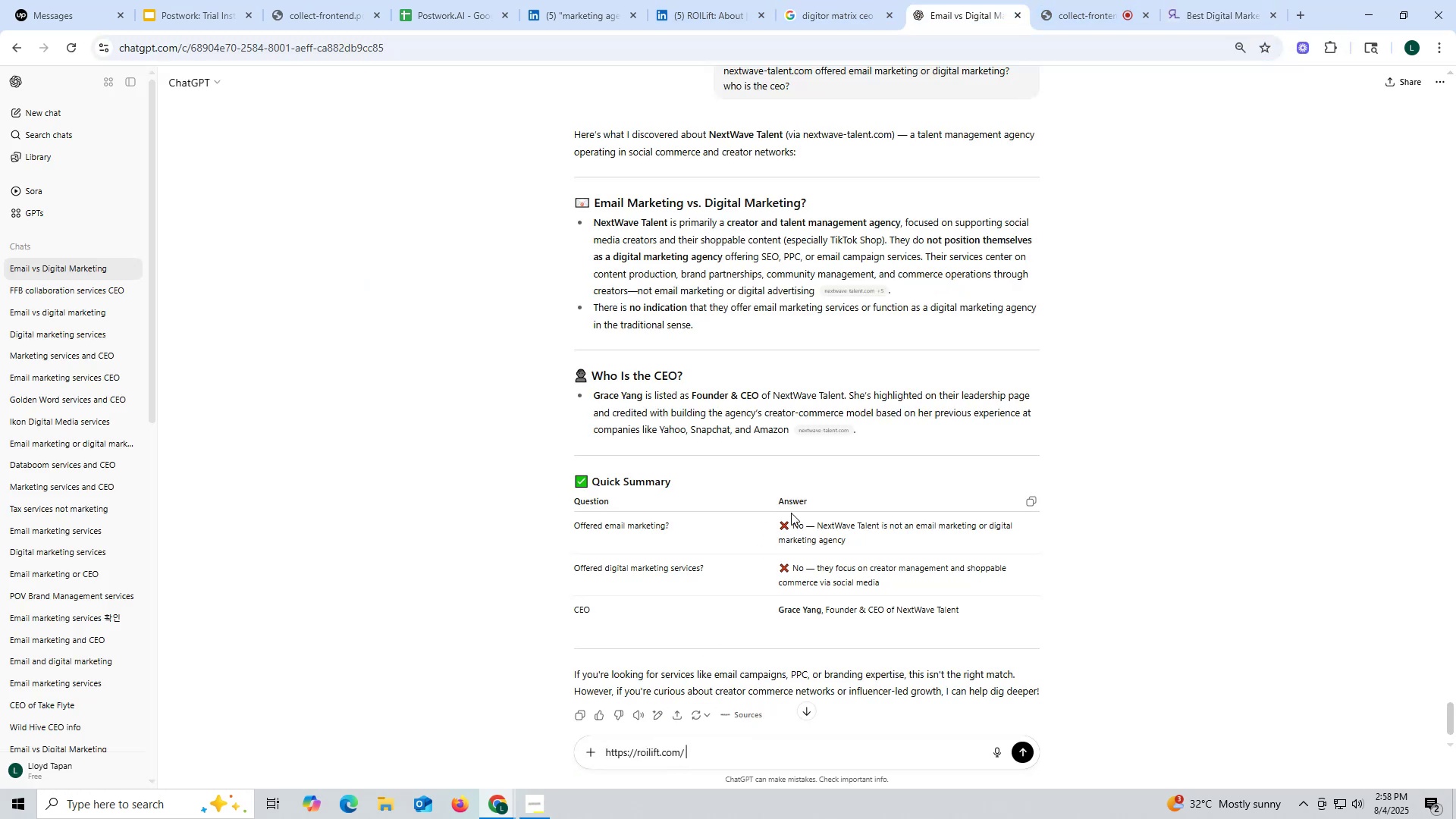 
scroll: coordinate [791, 513], scroll_direction: up, amount: 2.0
 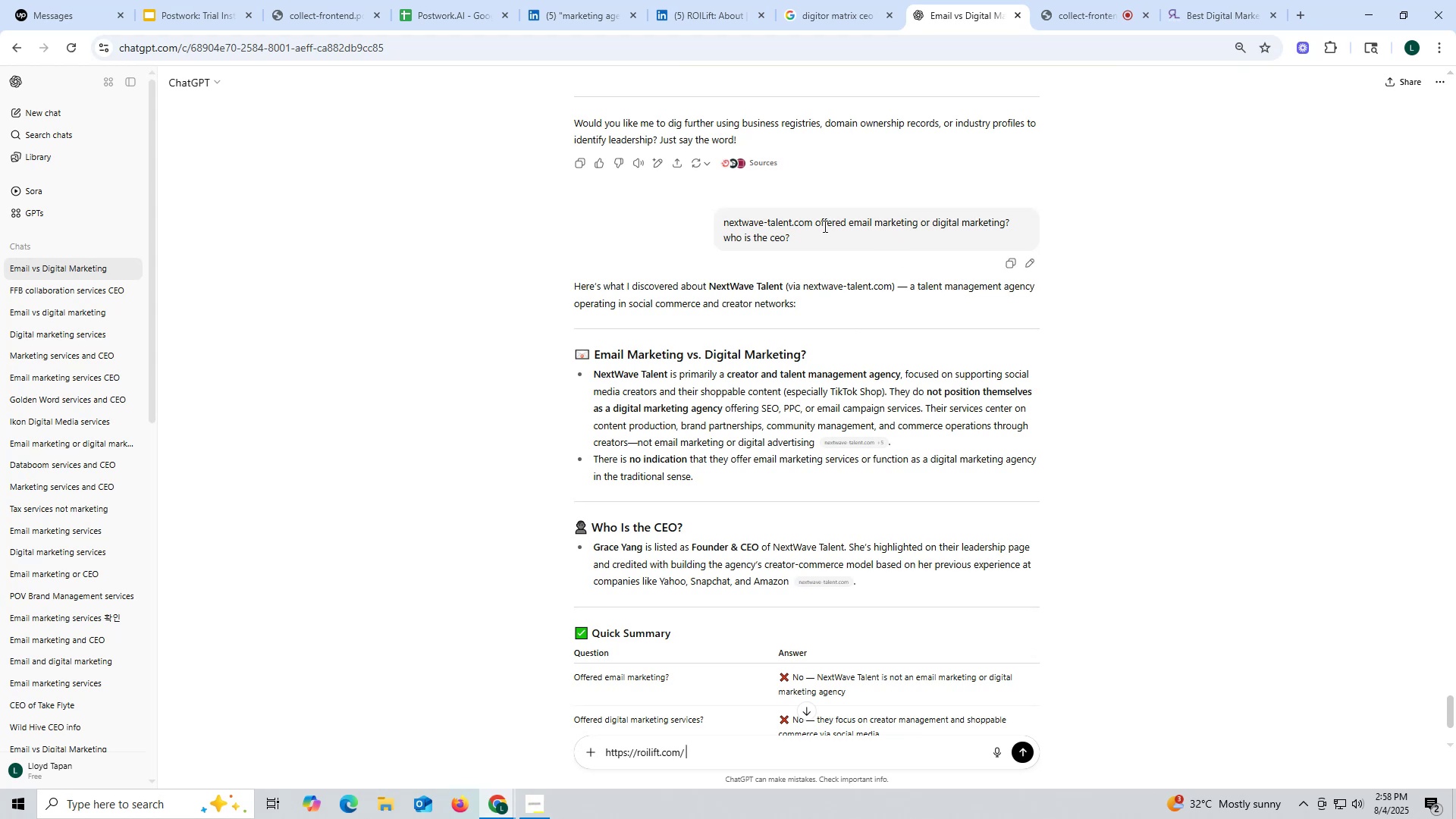 
key(Control+ControlLeft)
 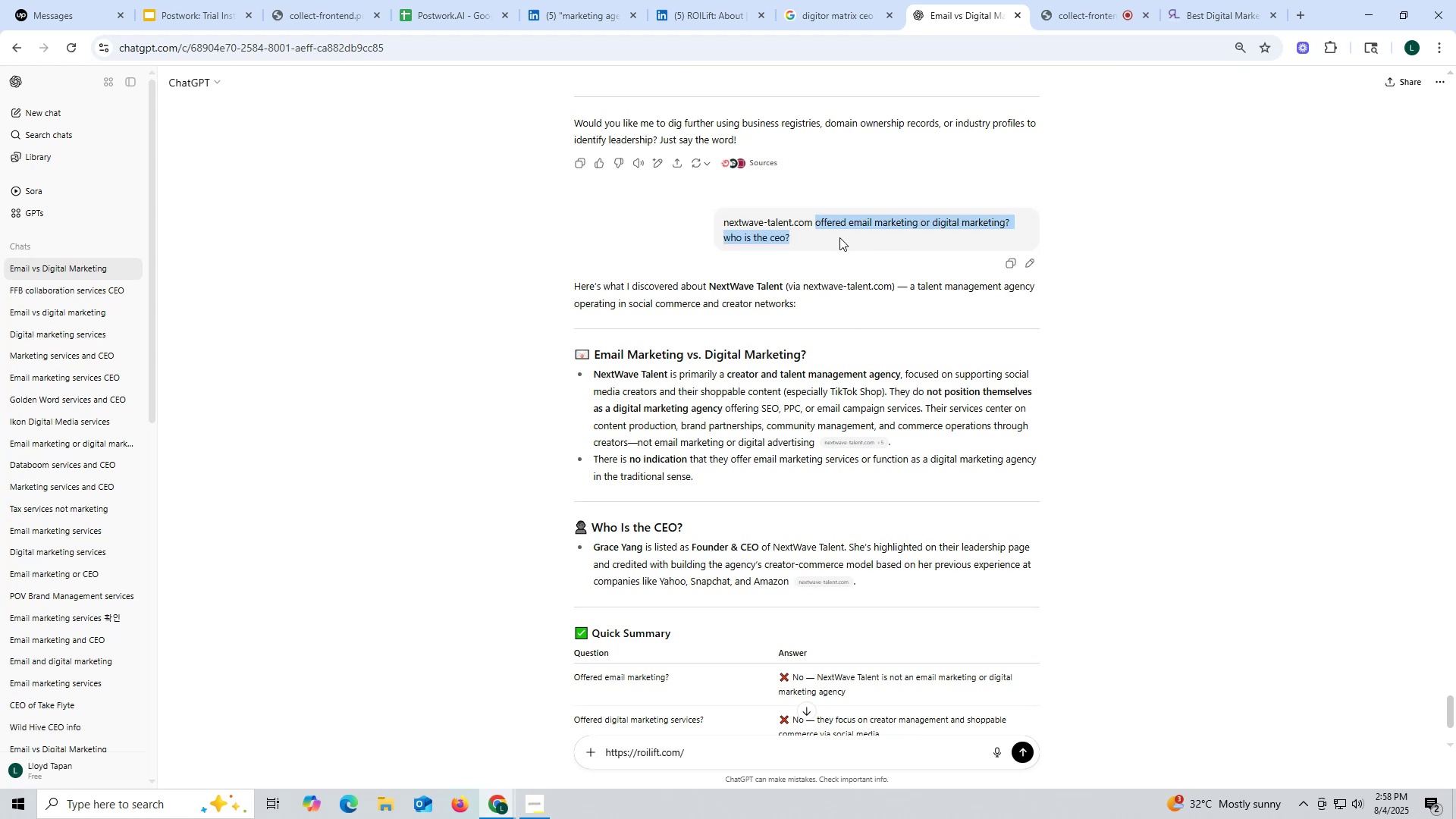 
key(Control+C)
 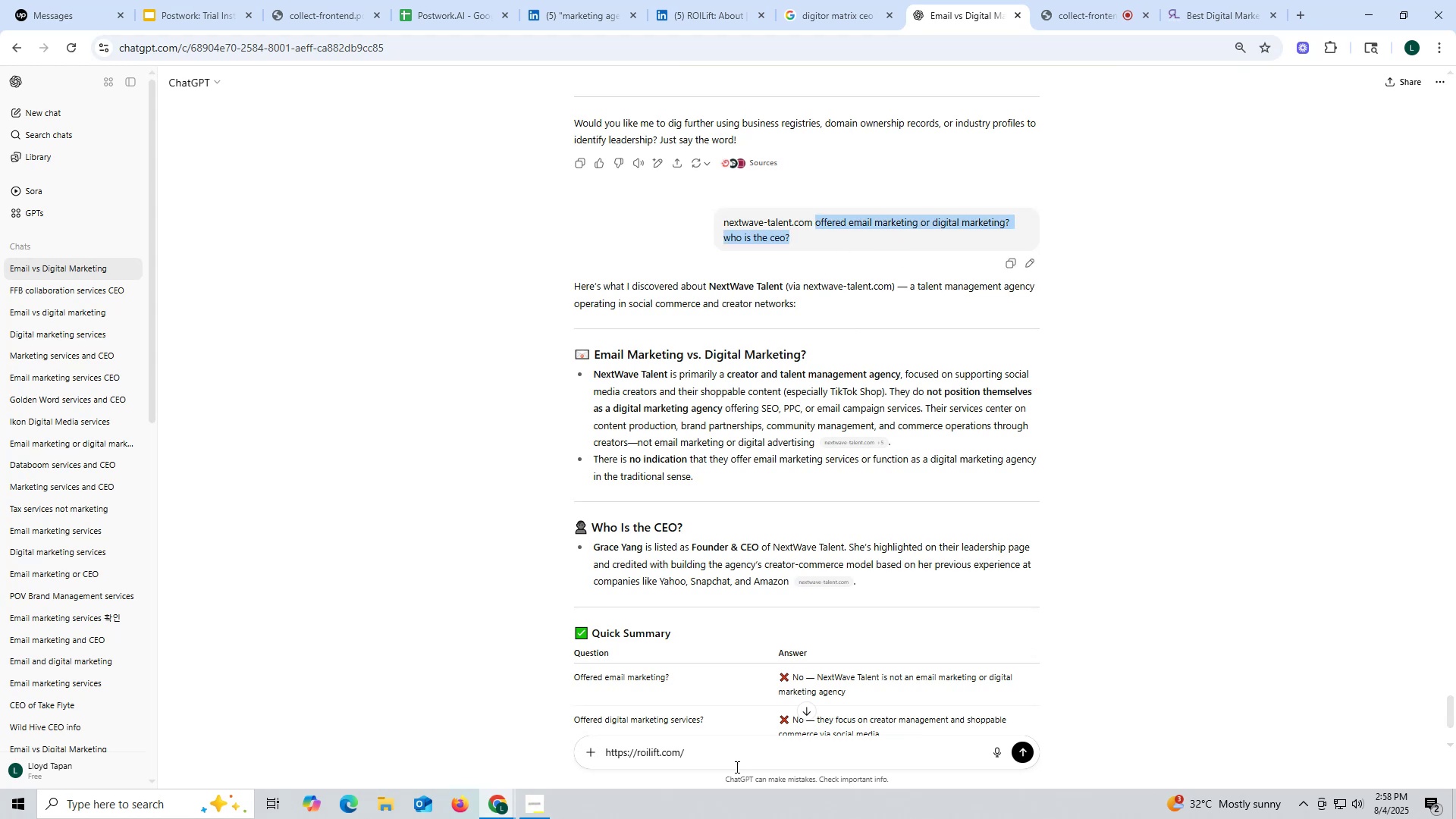 
key(Control+ControlLeft)
 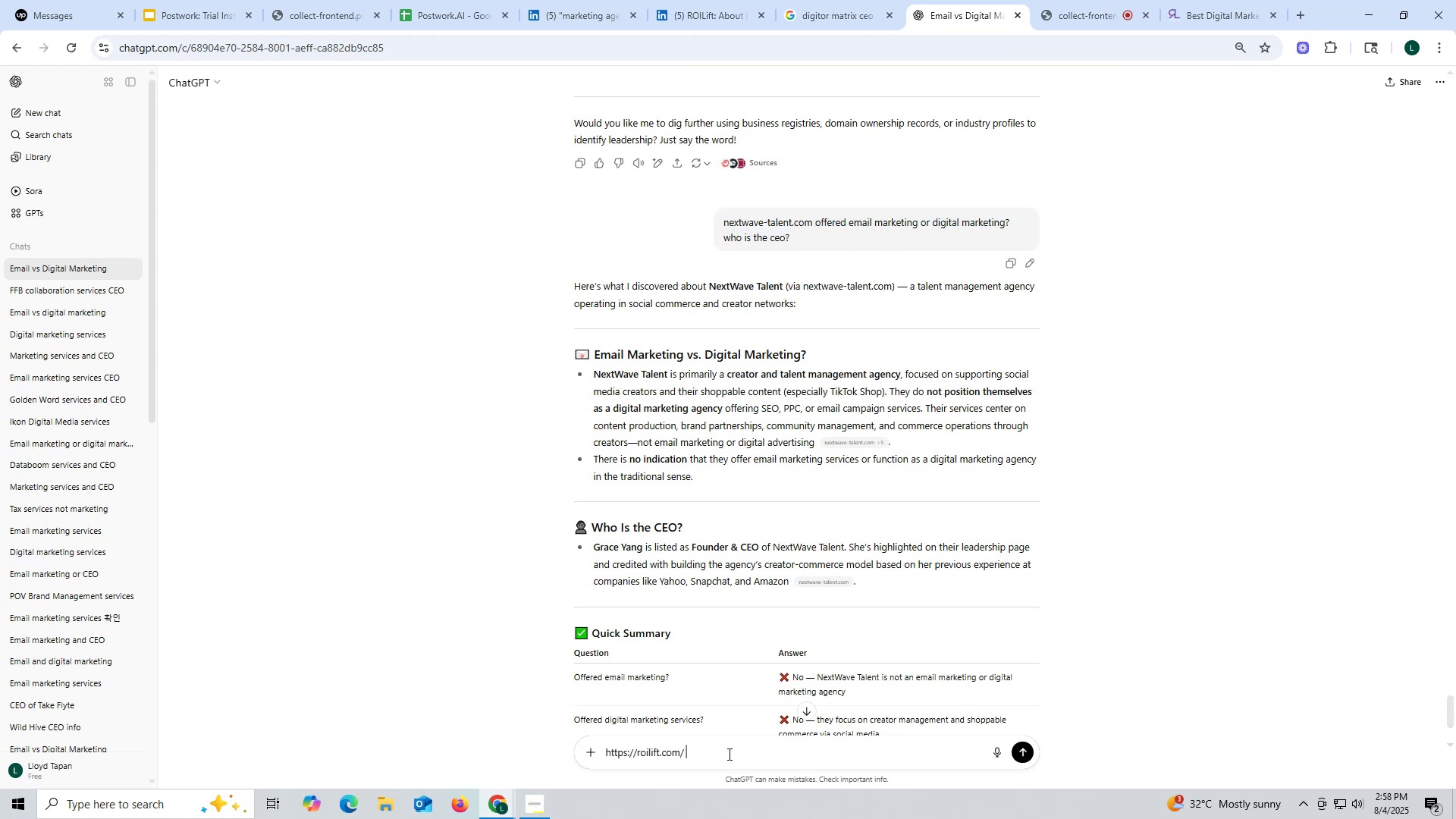 
left_click([728, 754])
 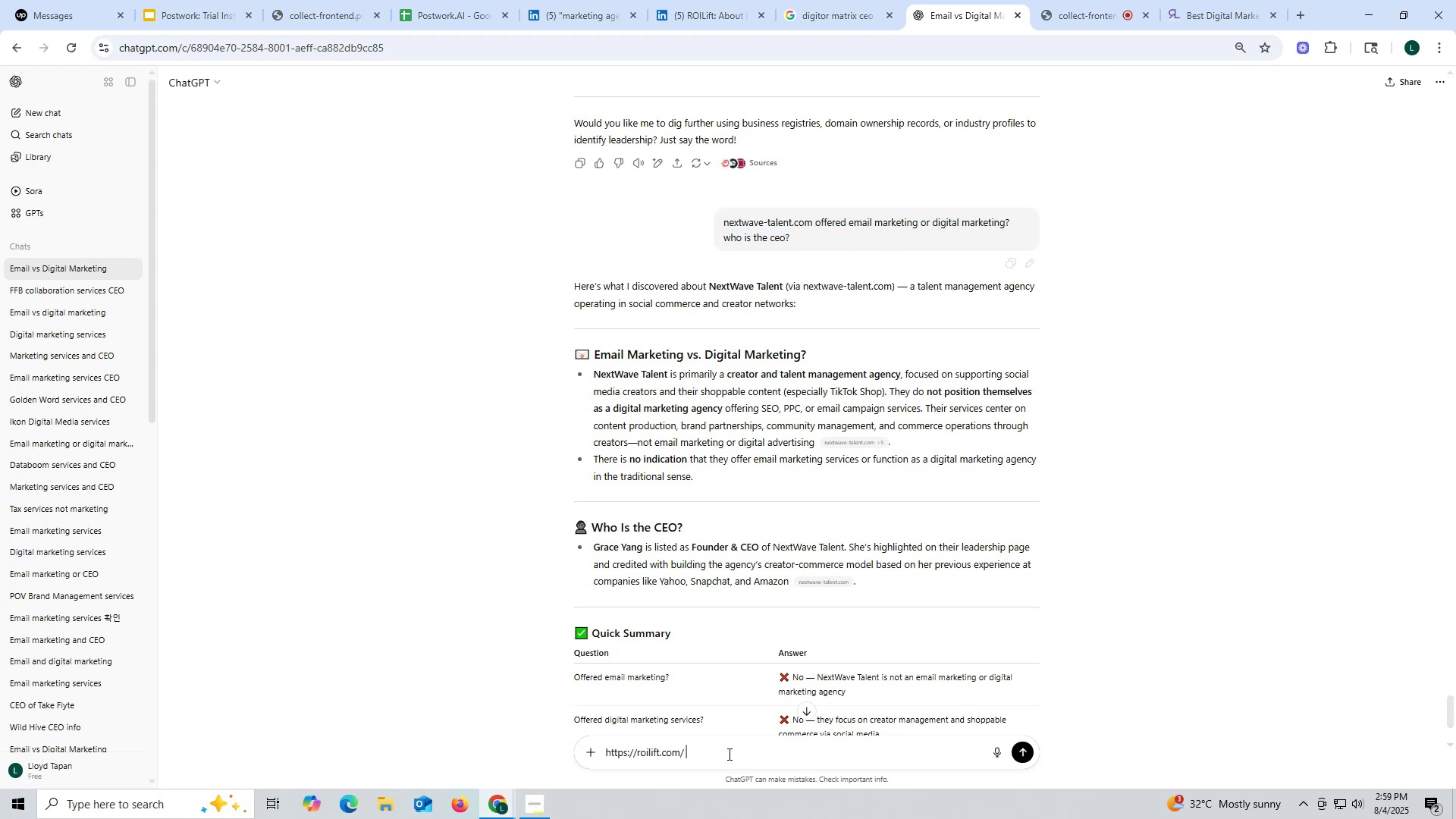 
key(Control+V)
 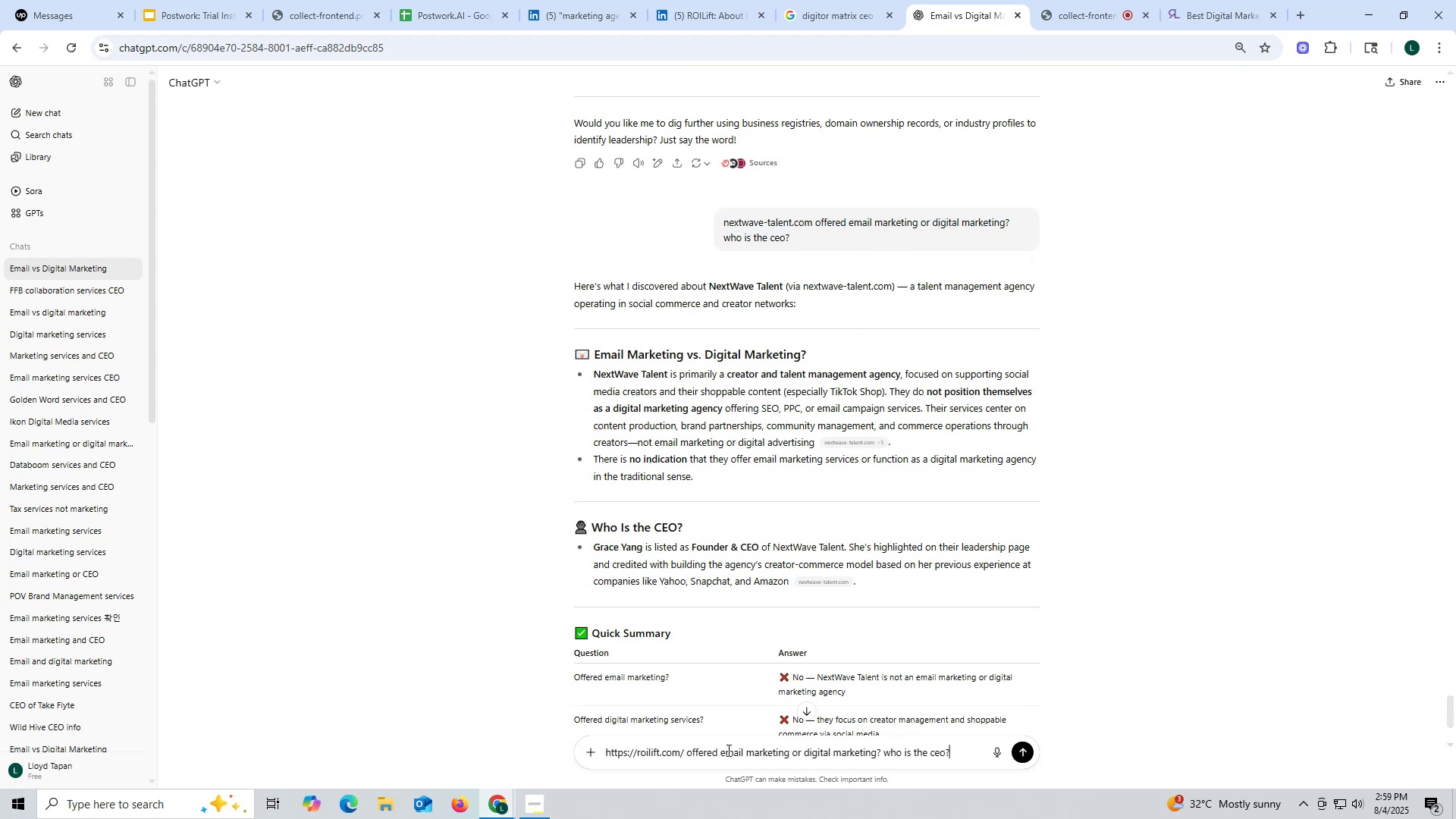 
key(Enter)
 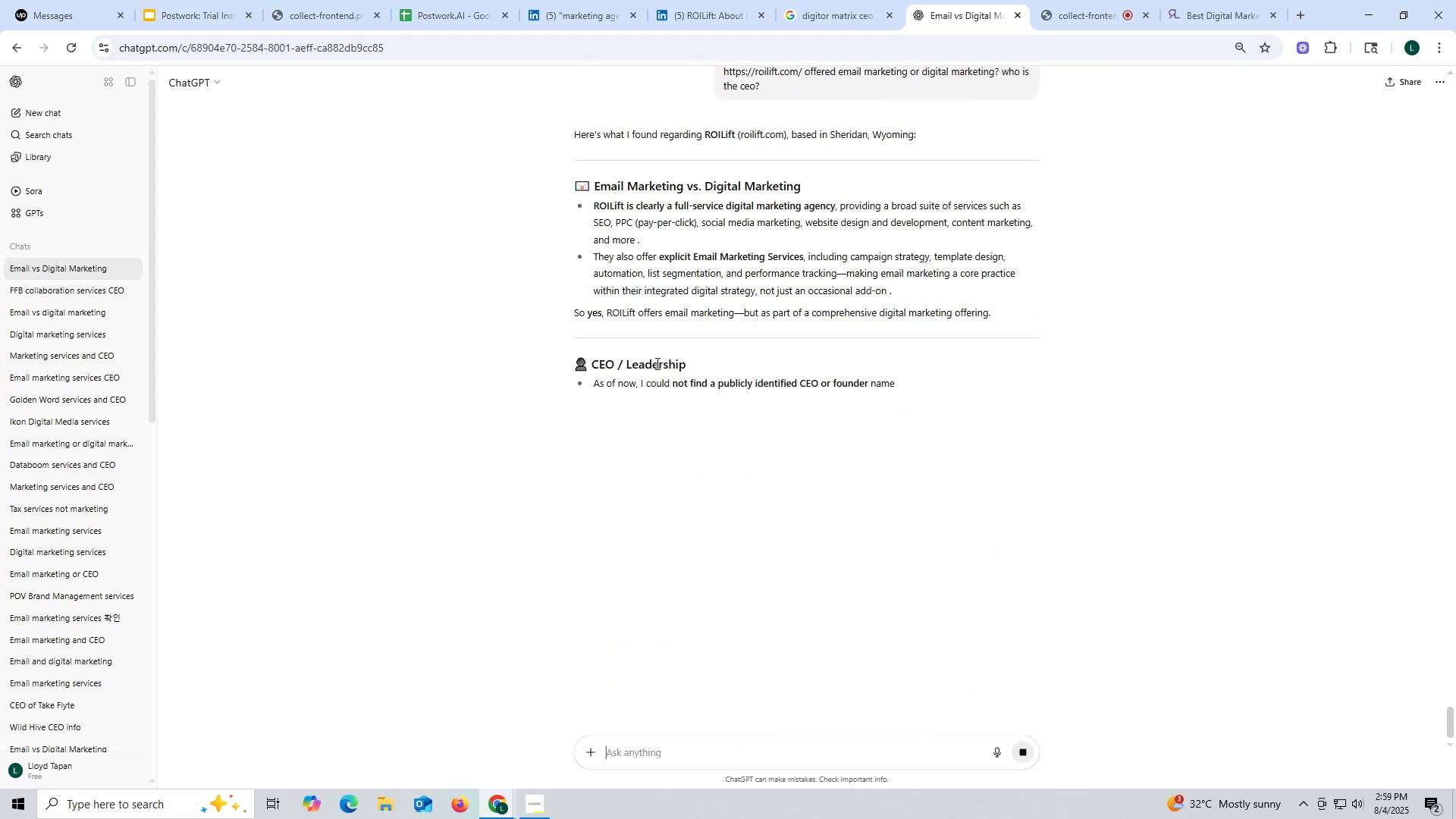 
wait(7.75)
 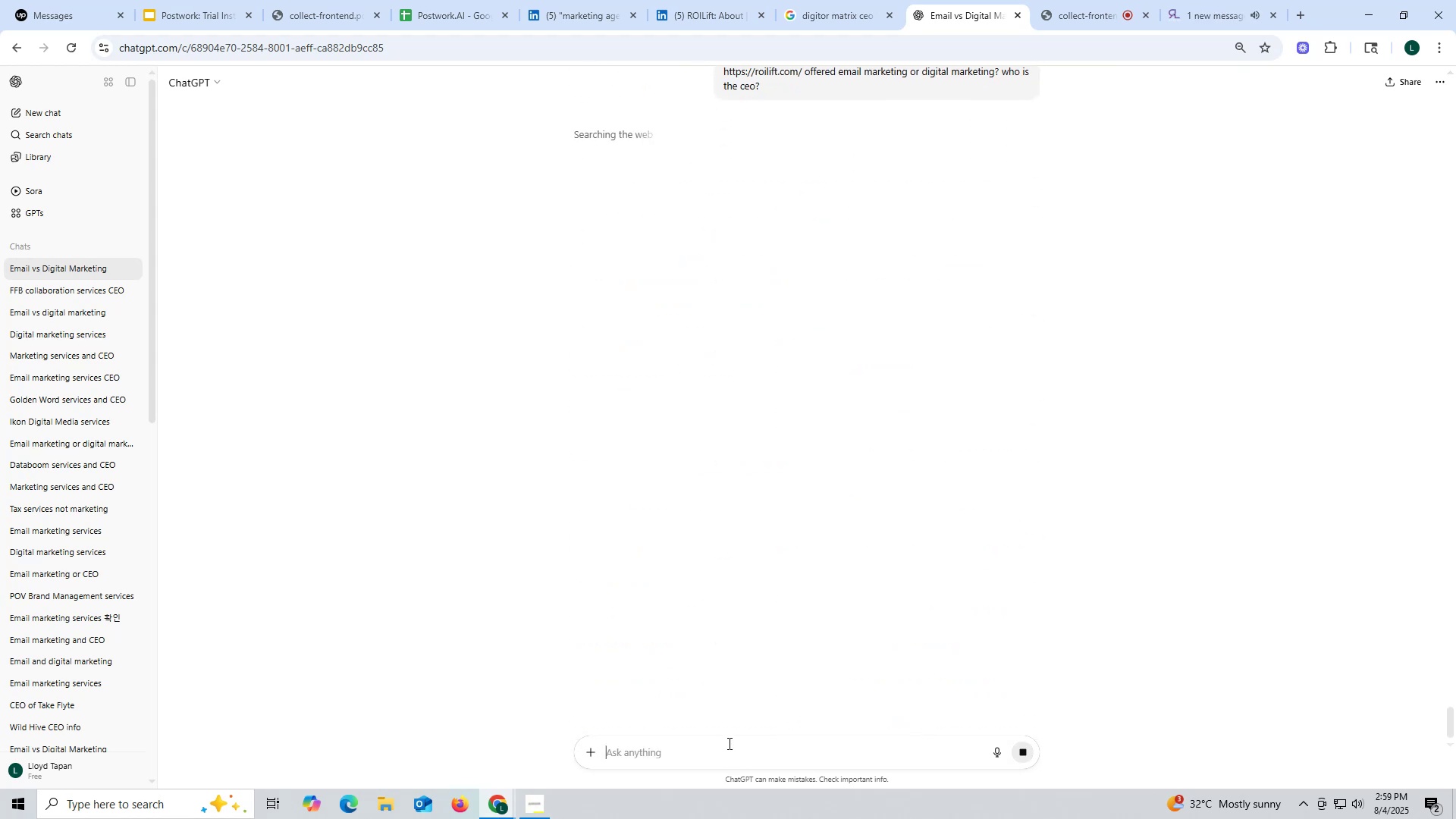 
mouse_move([689, 410])
 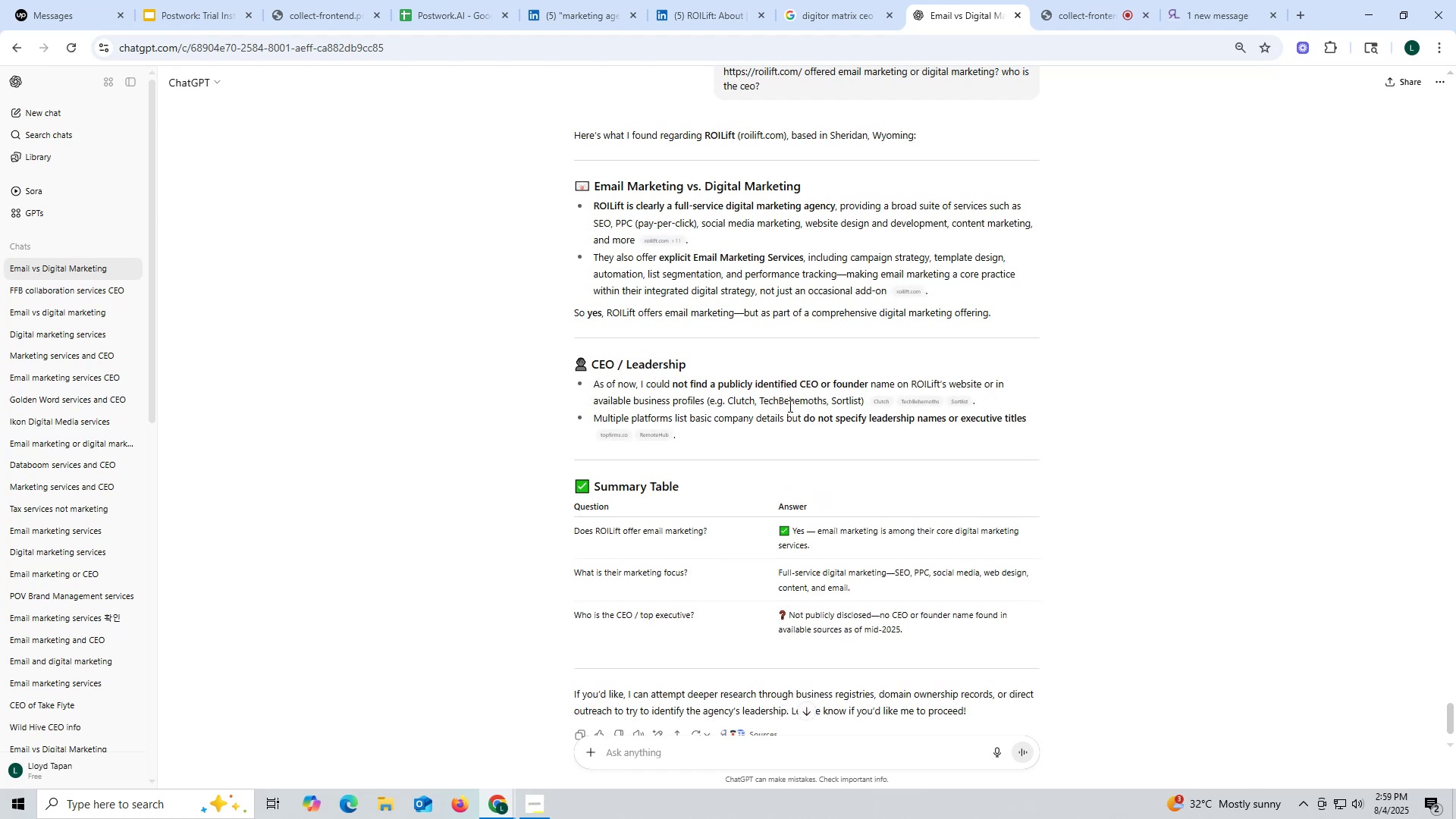 
wait(5.38)
 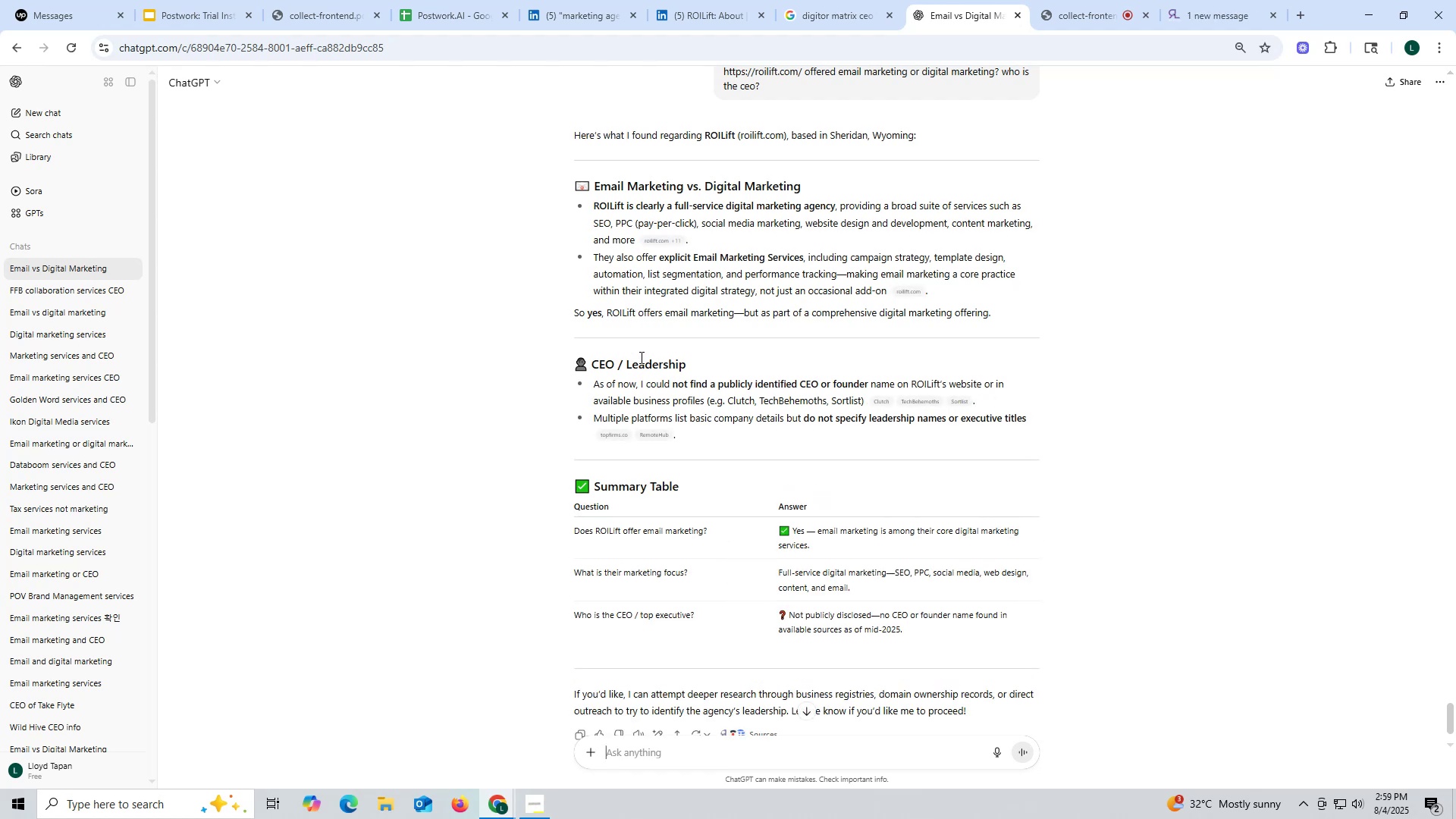 
scroll: coordinate [711, 349], scroll_direction: down, amount: 2.0
 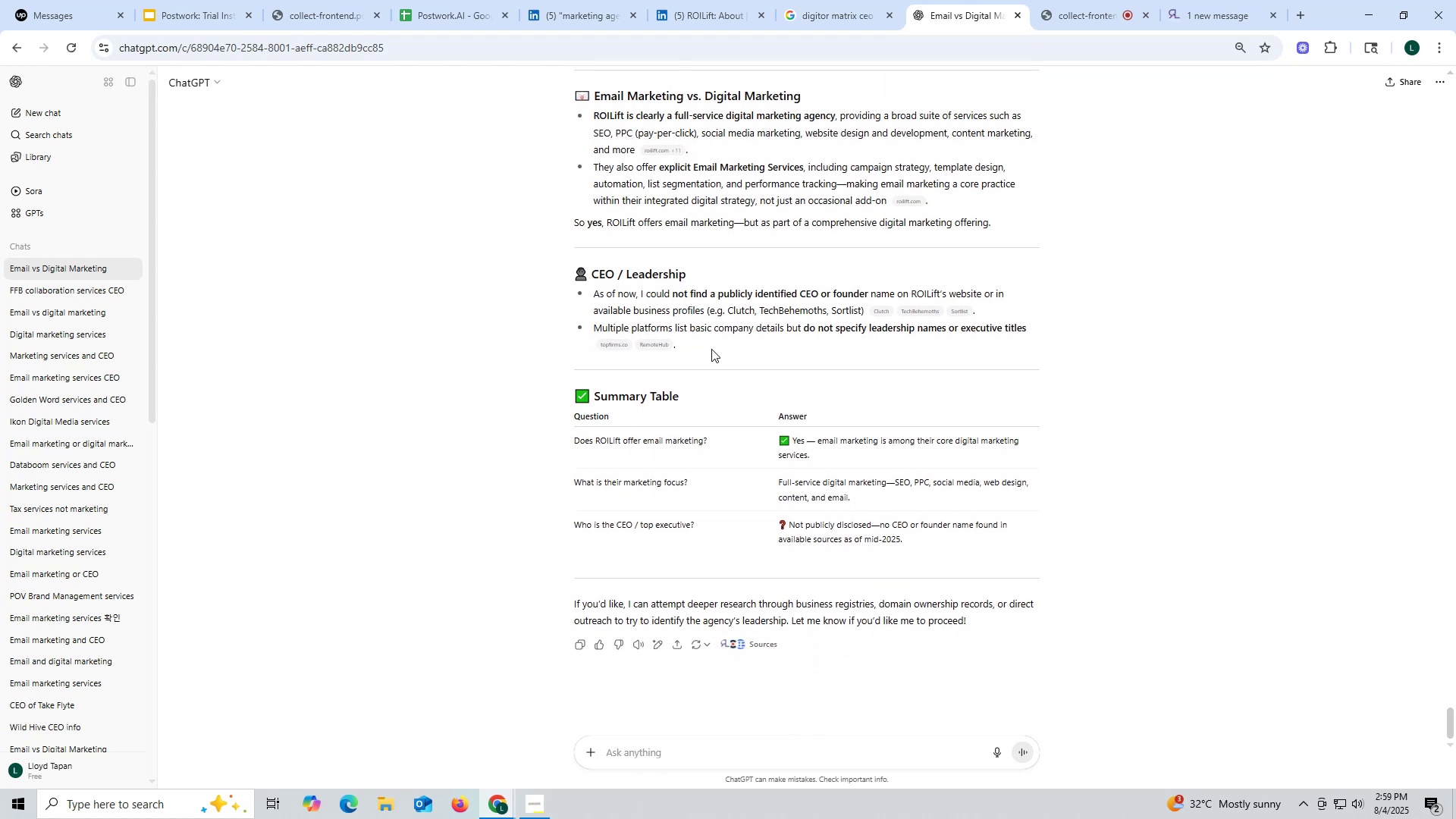 
scroll: coordinate [711, 349], scroll_direction: up, amount: 2.0
 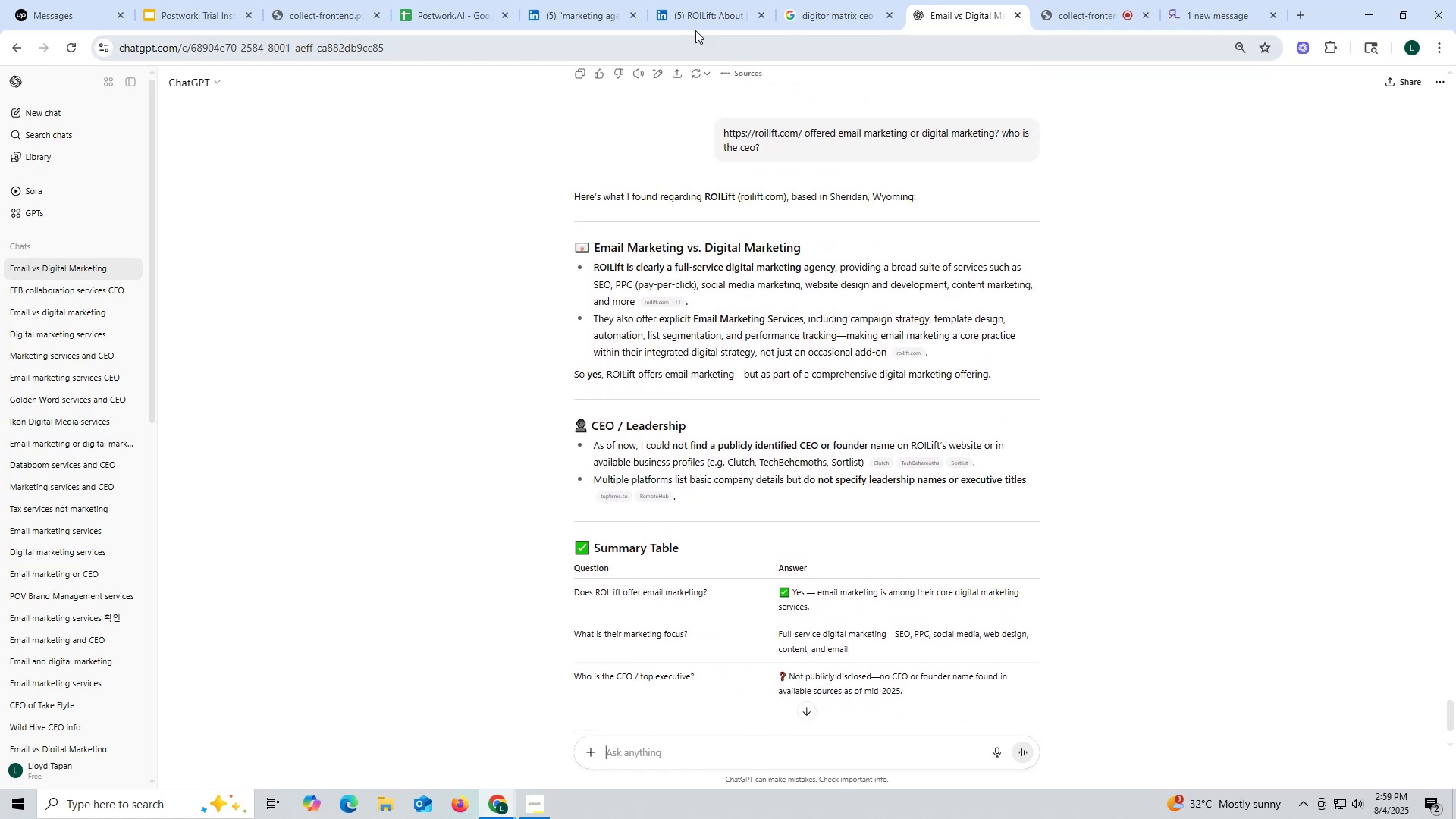 
left_click([701, 9])
 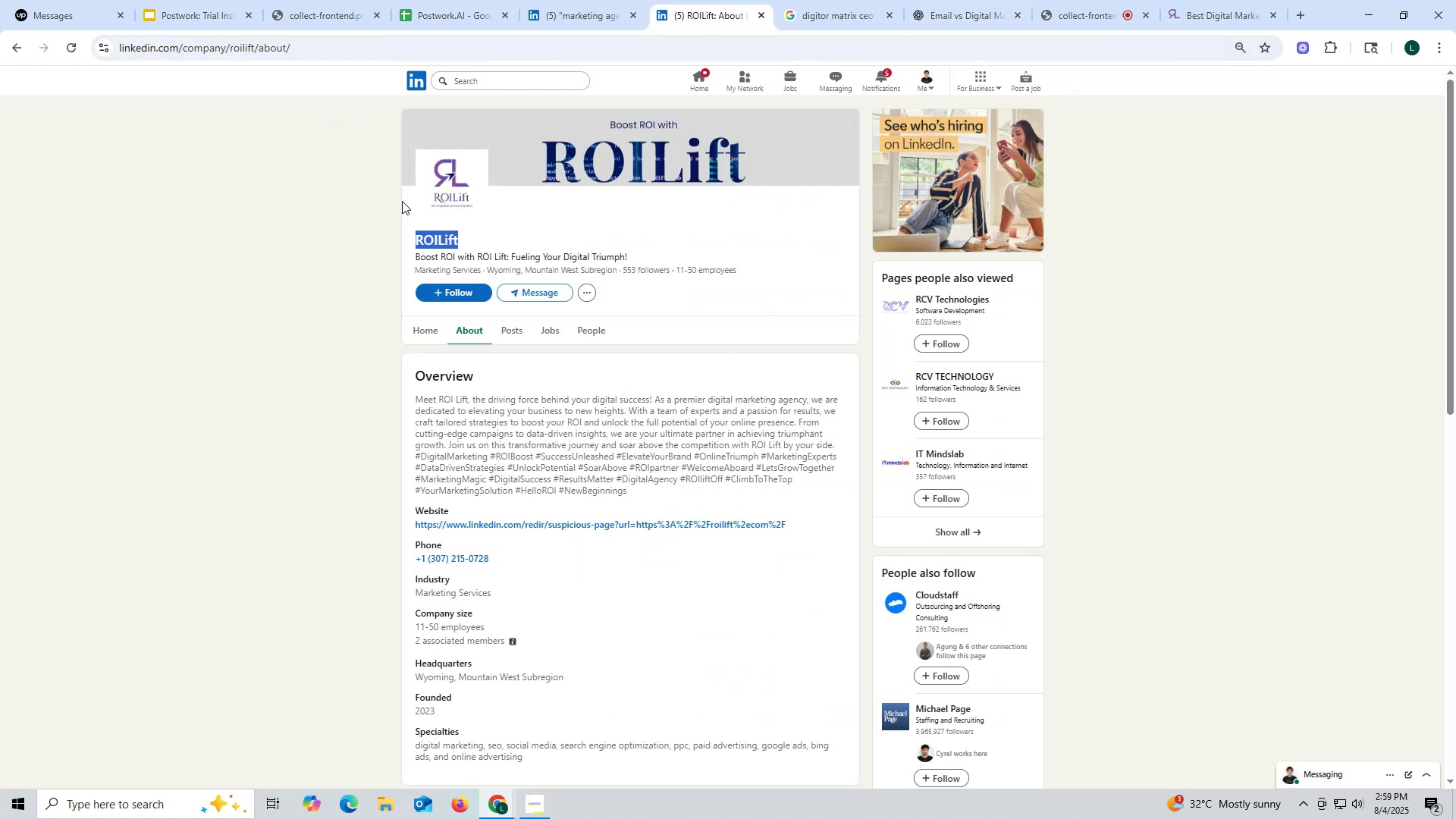 
key(Control+ControlLeft)
 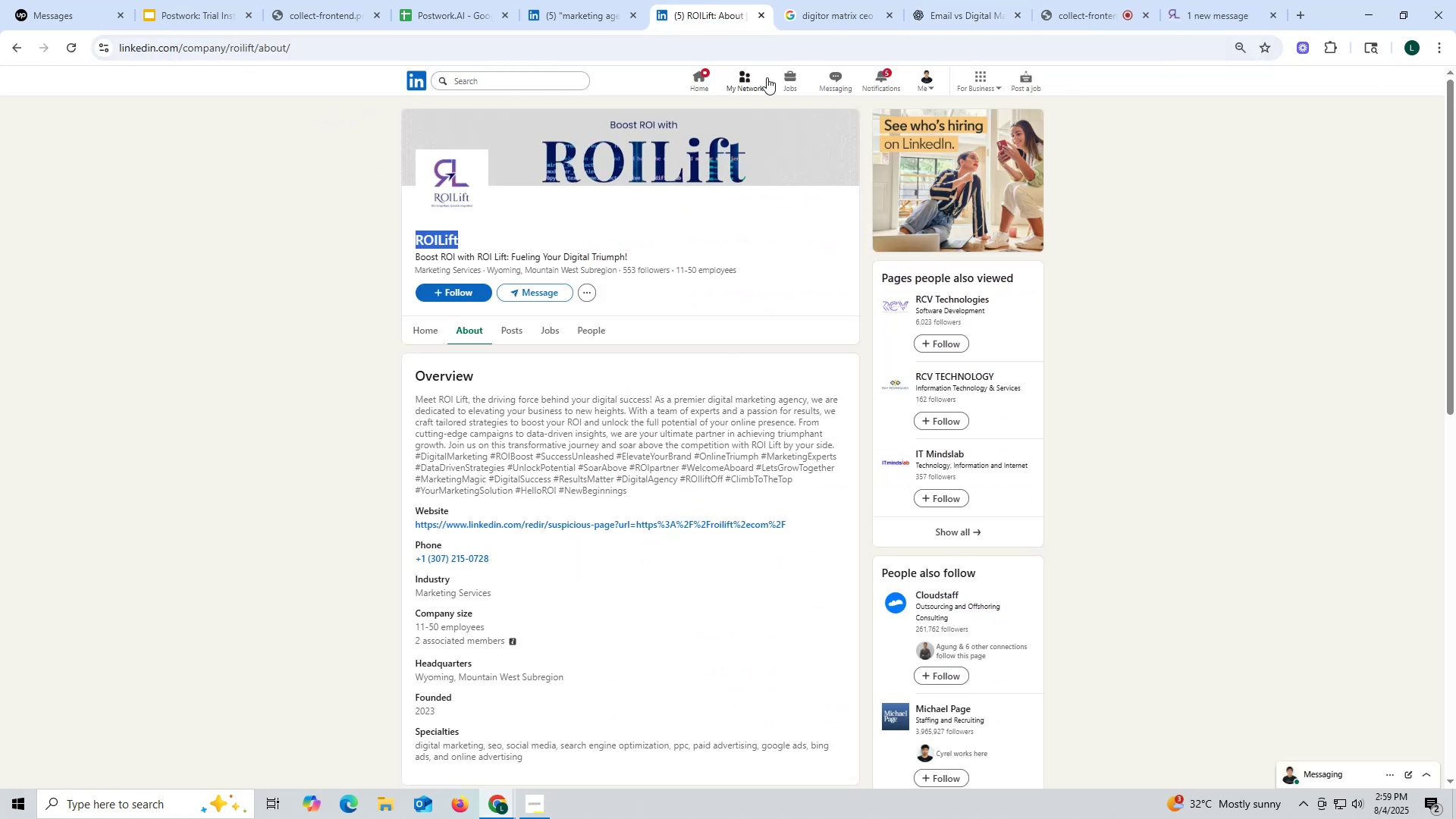 
key(Control+C)
 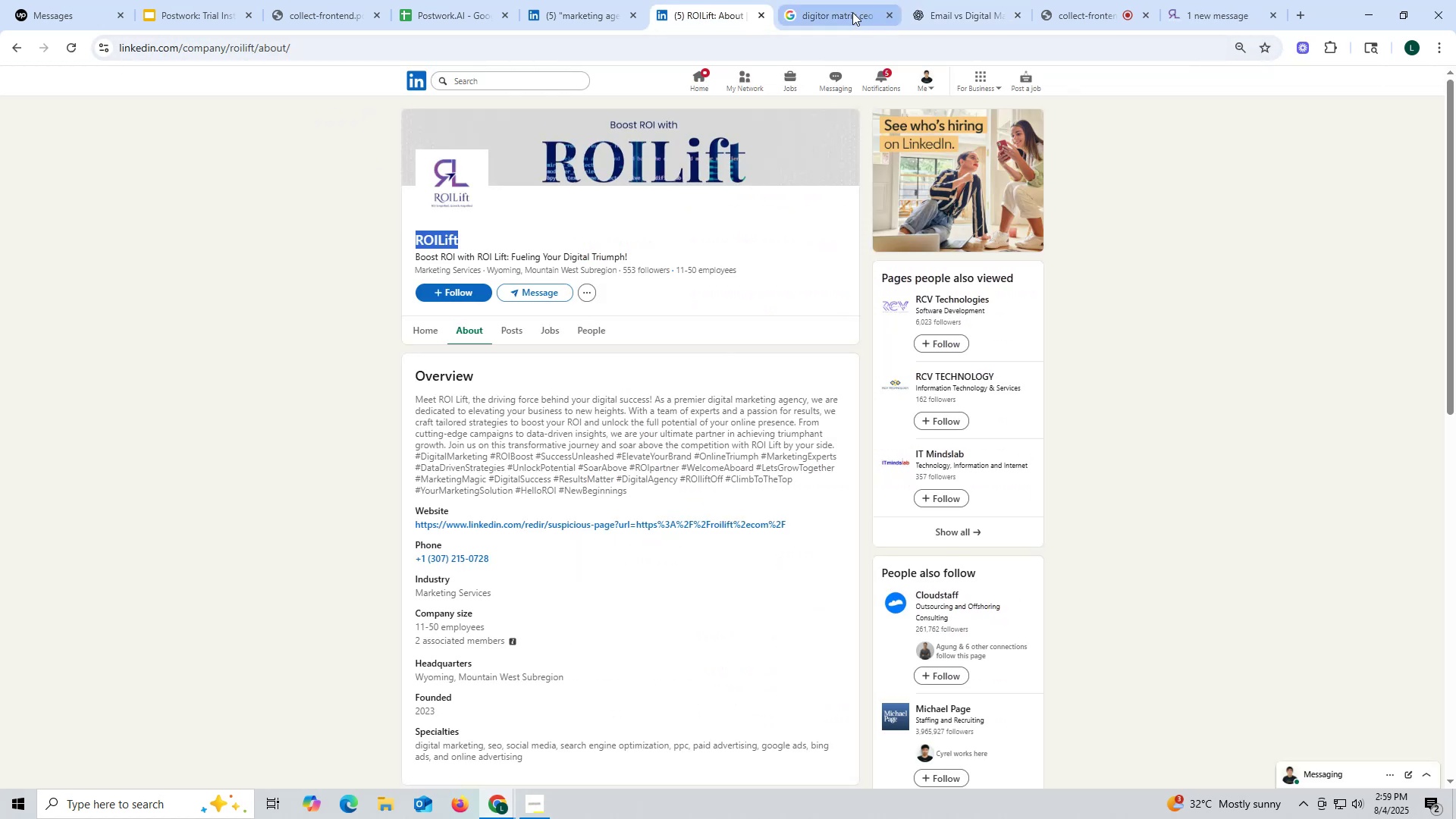 
left_click([852, 11])
 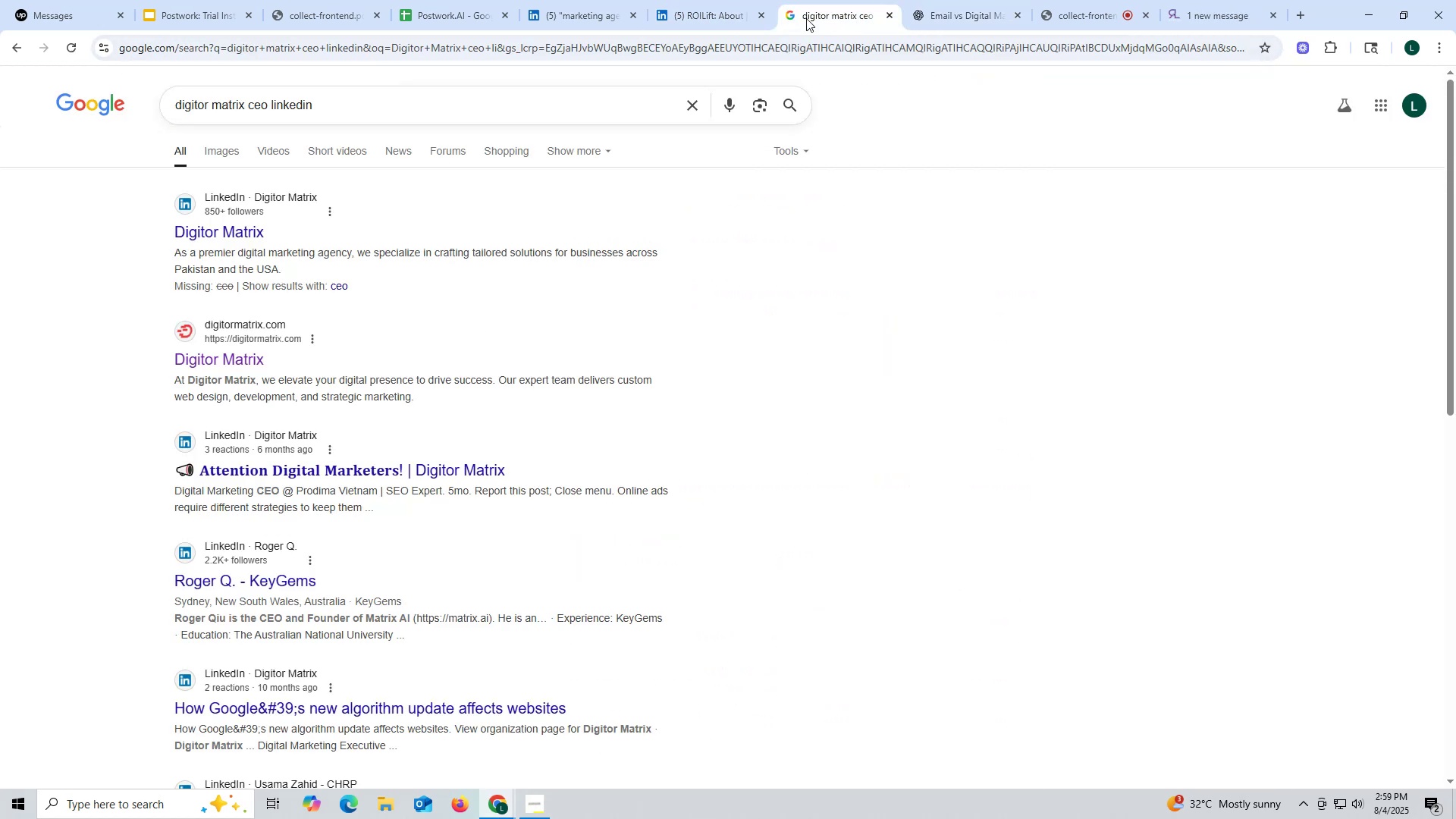 
key(Control+ControlLeft)
 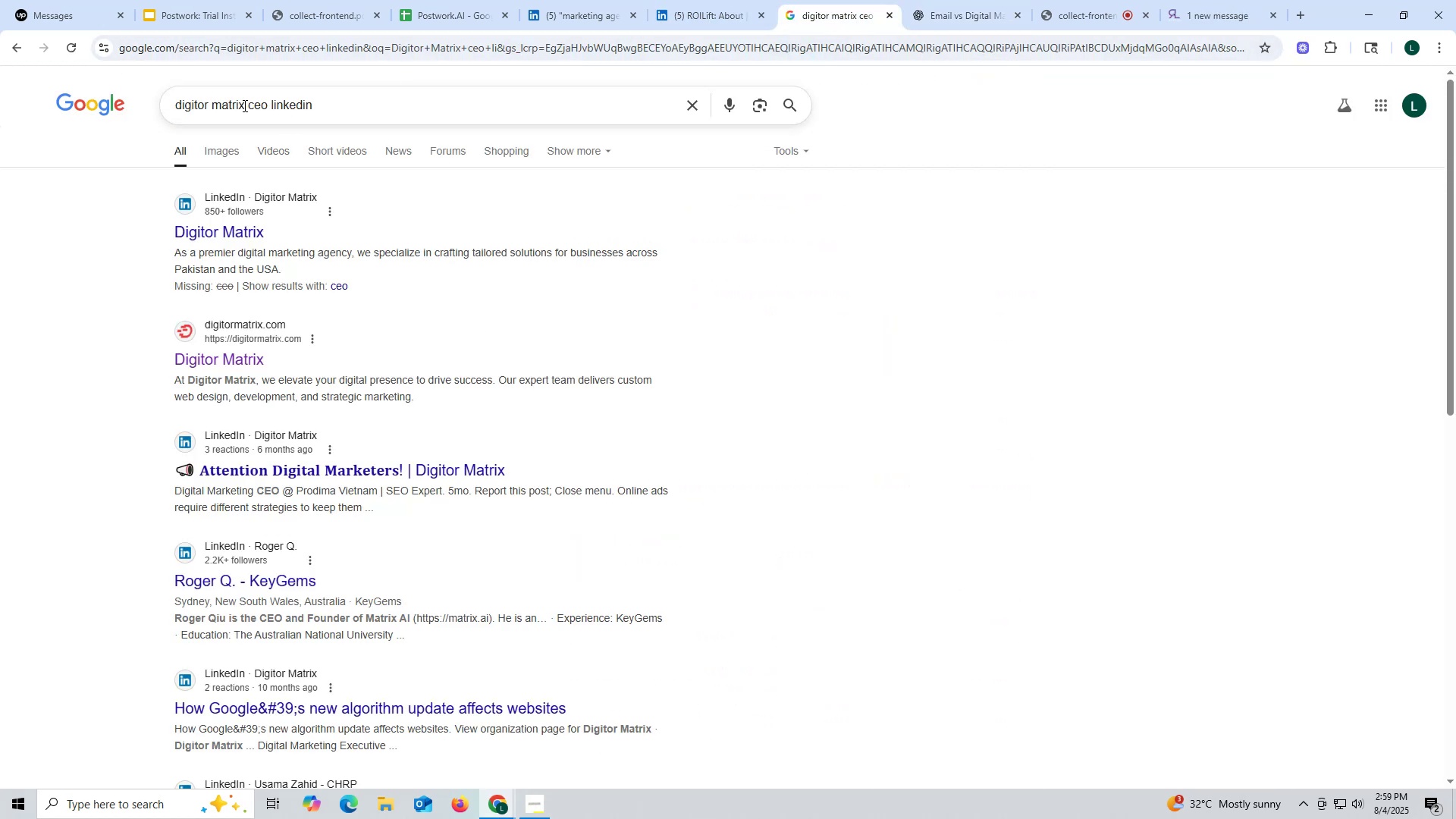 
key(Control+ControlLeft)
 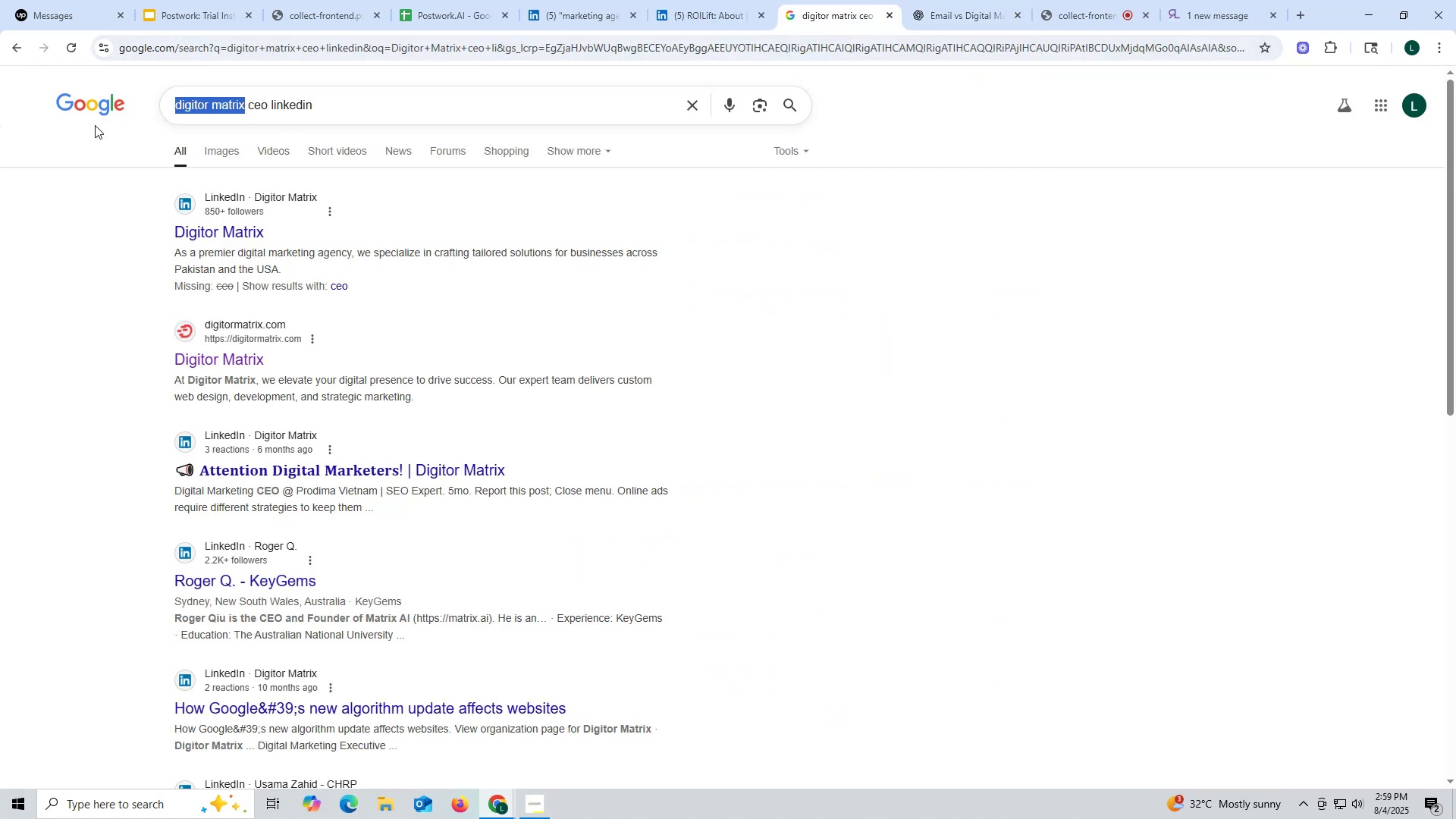 
key(Control+V)
 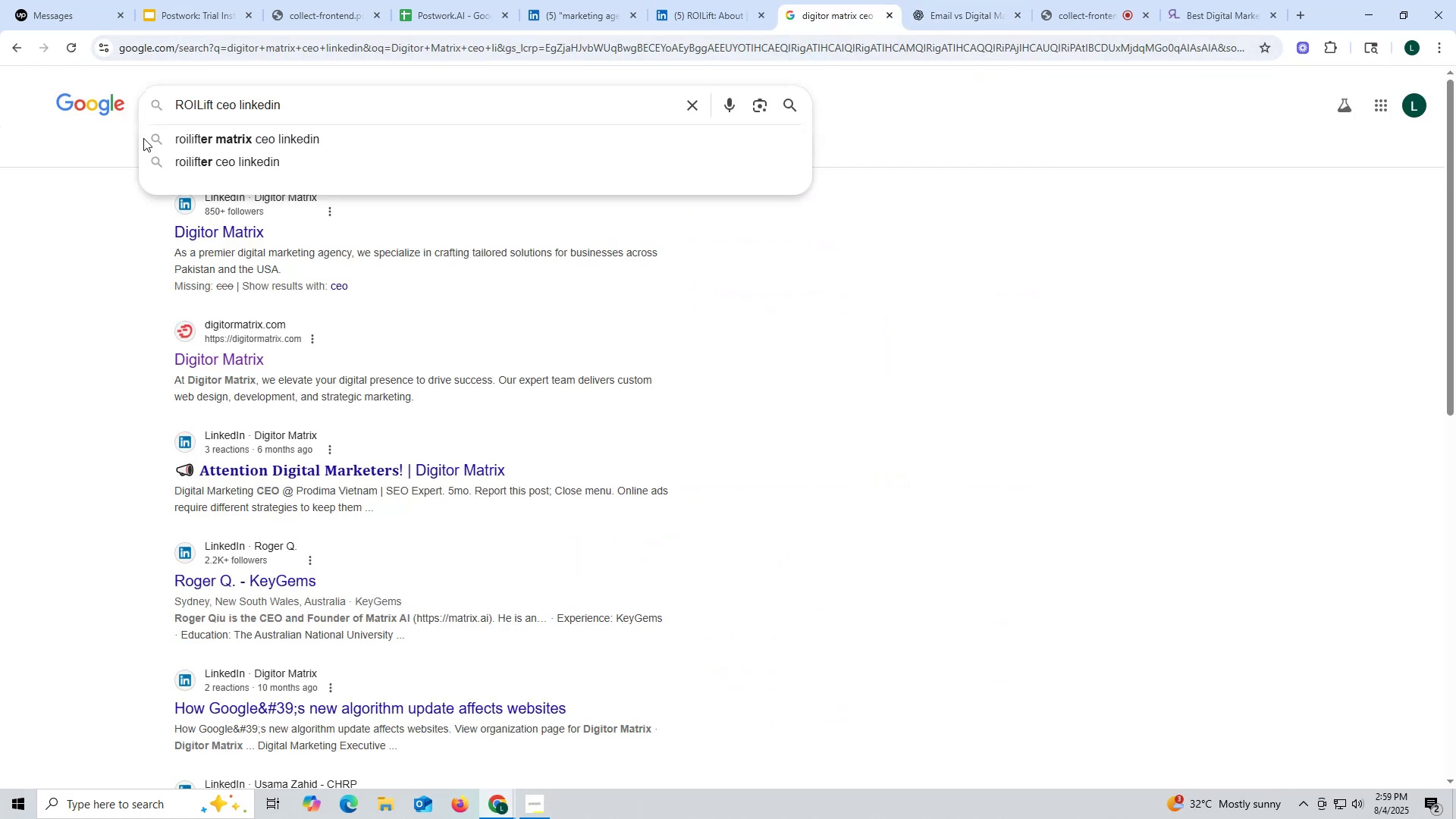 
key(Control+Enter)
 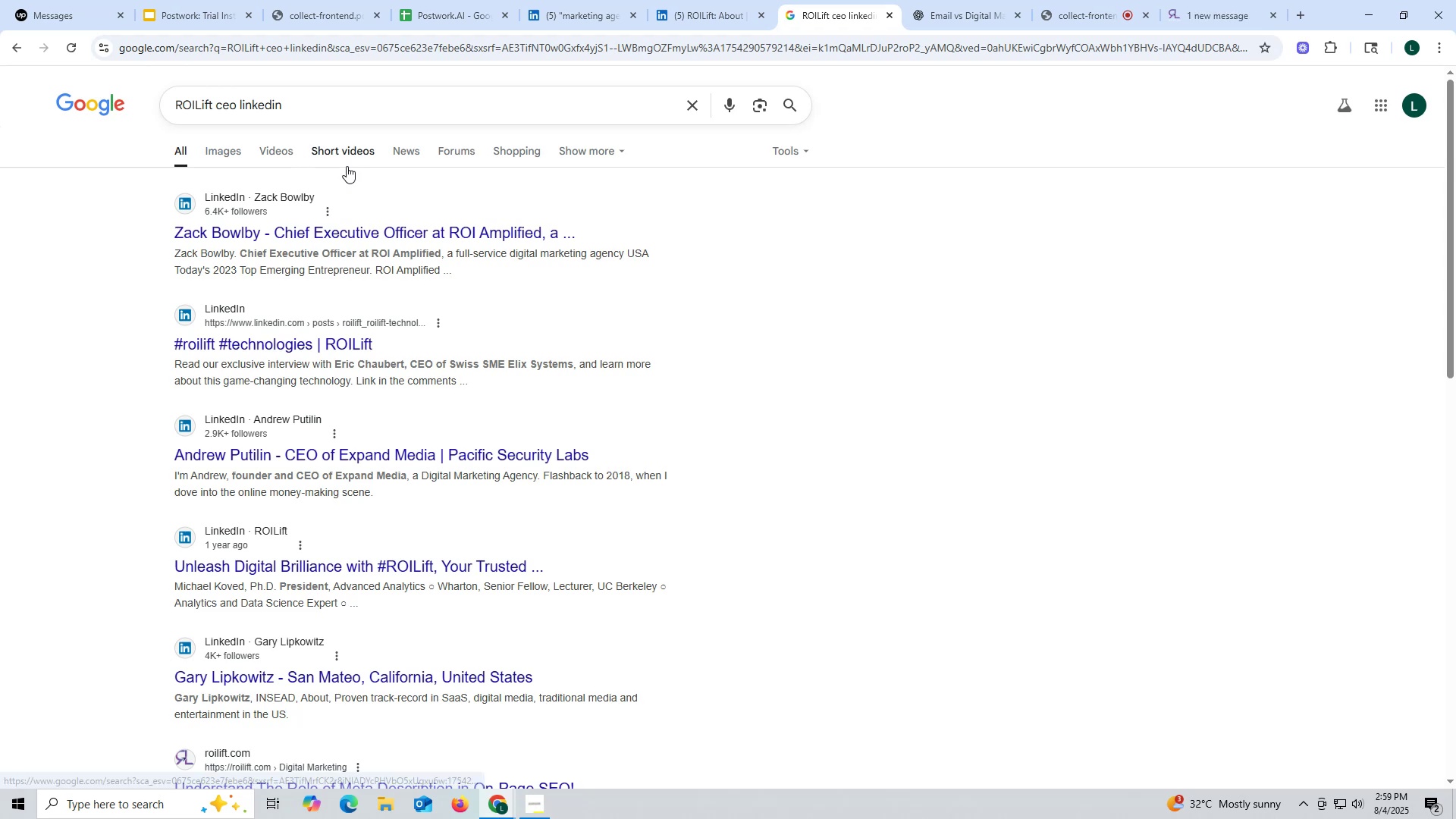 
wait(12.22)
 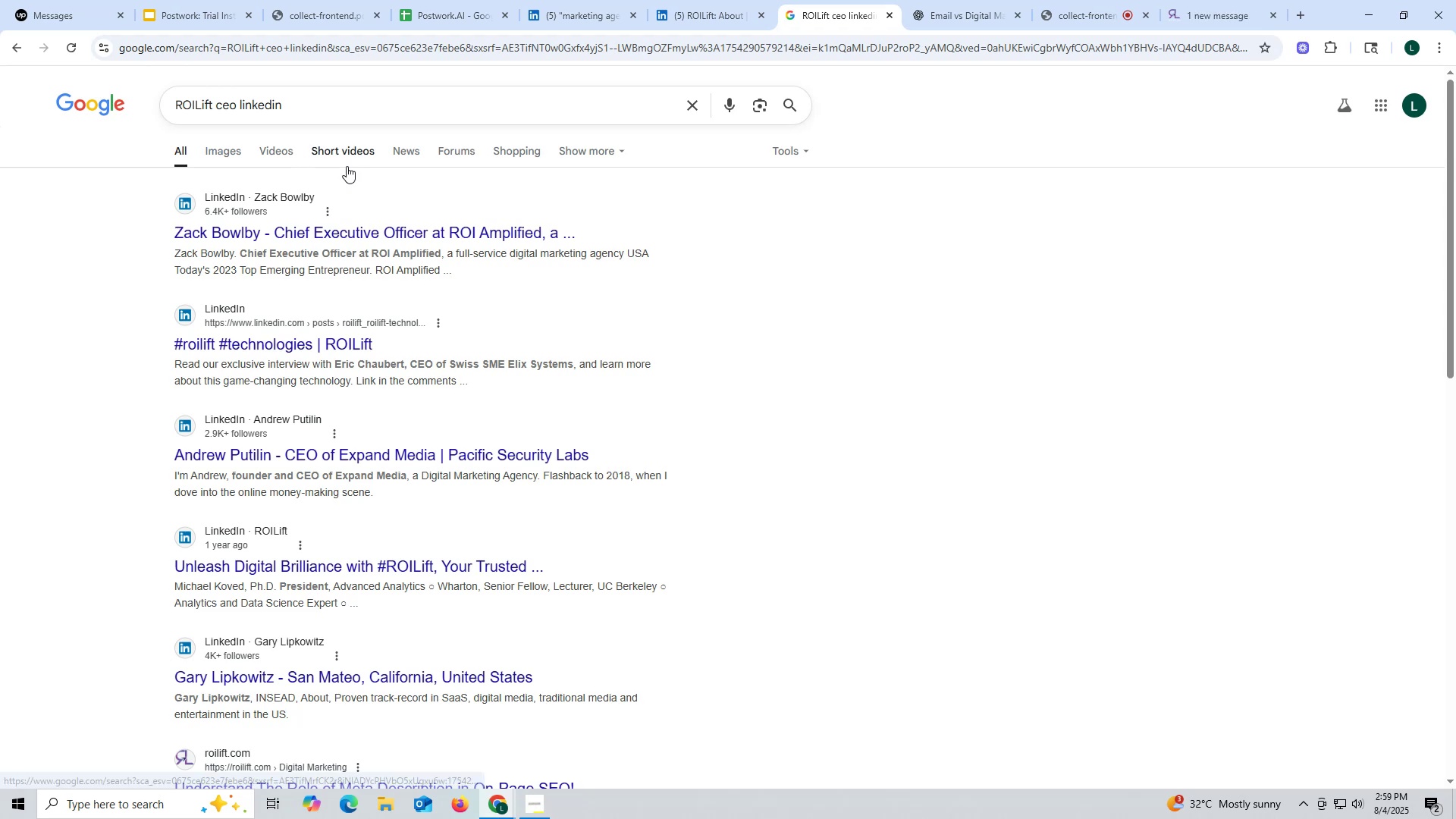 
left_click([331, 344])
 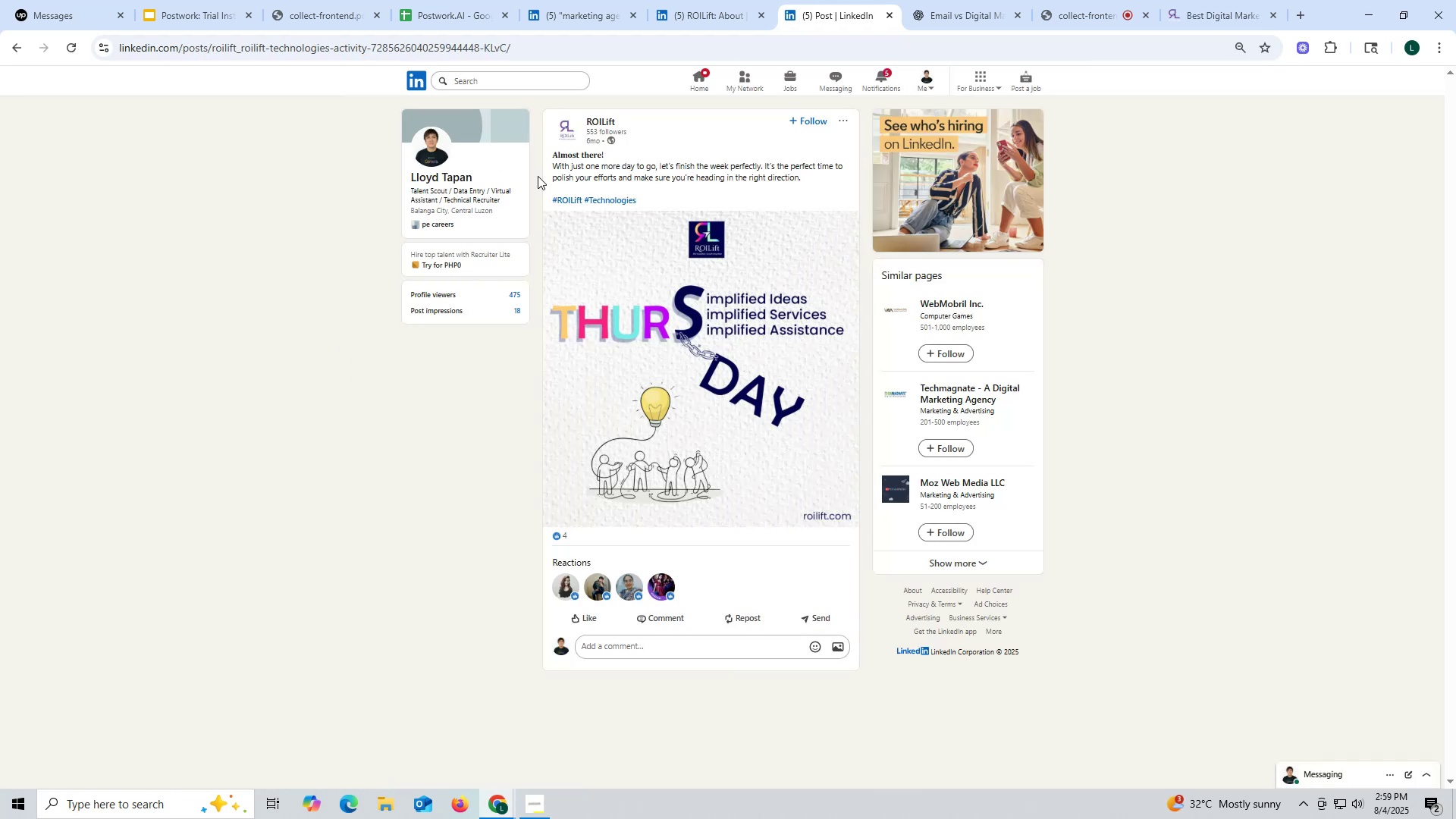 
wait(10.74)
 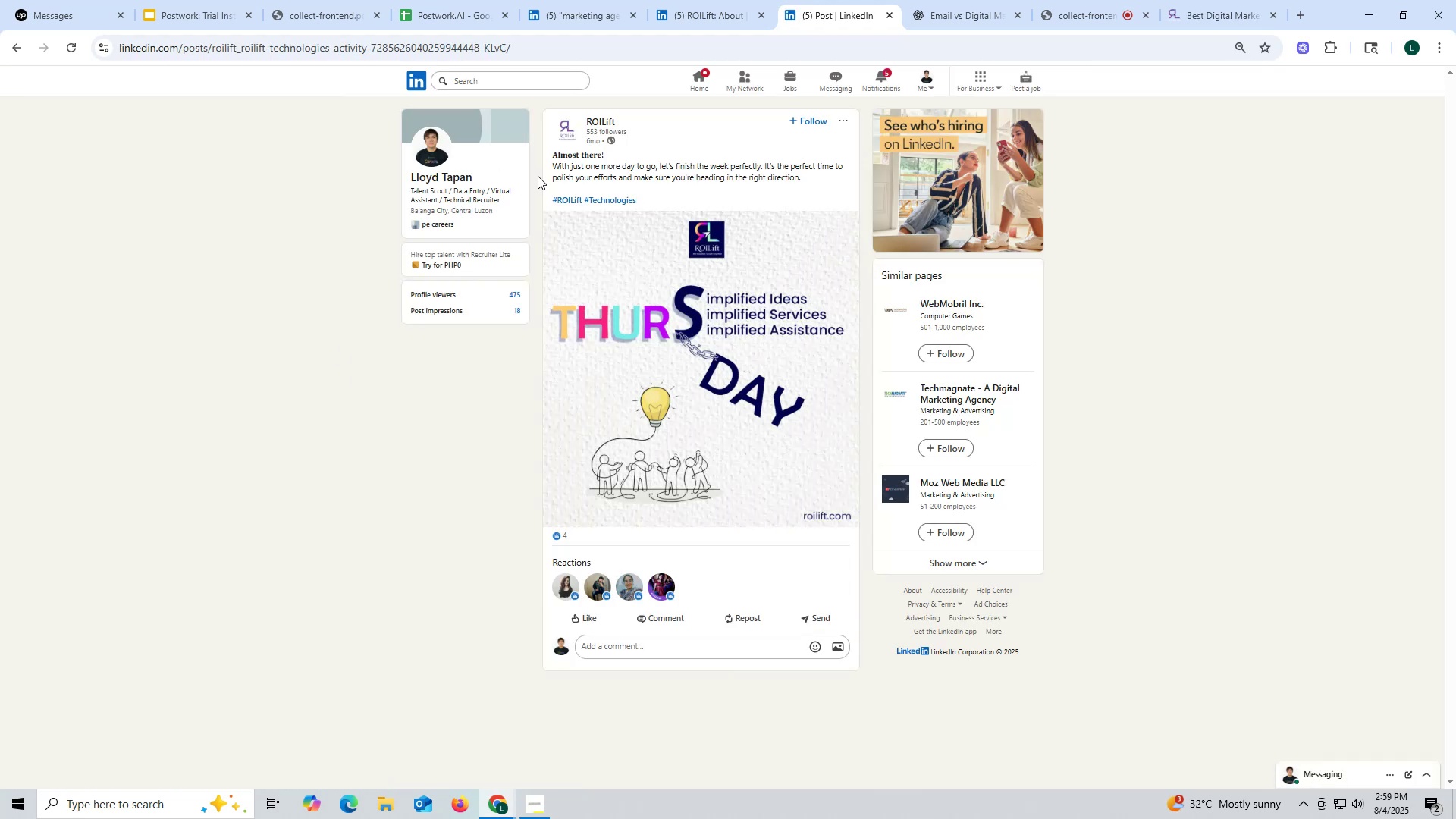 
left_click([14, 52])
 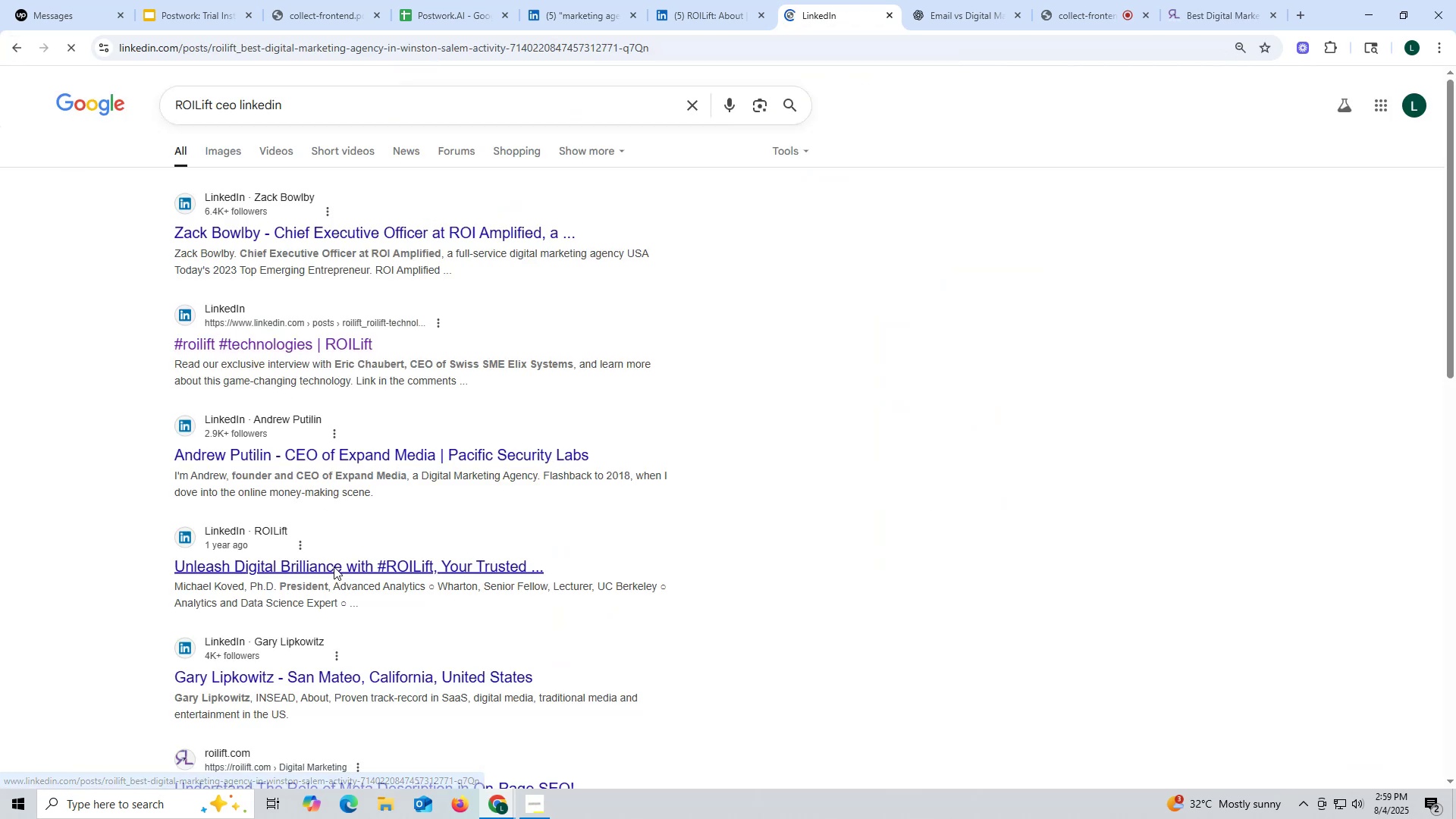 
wait(7.3)
 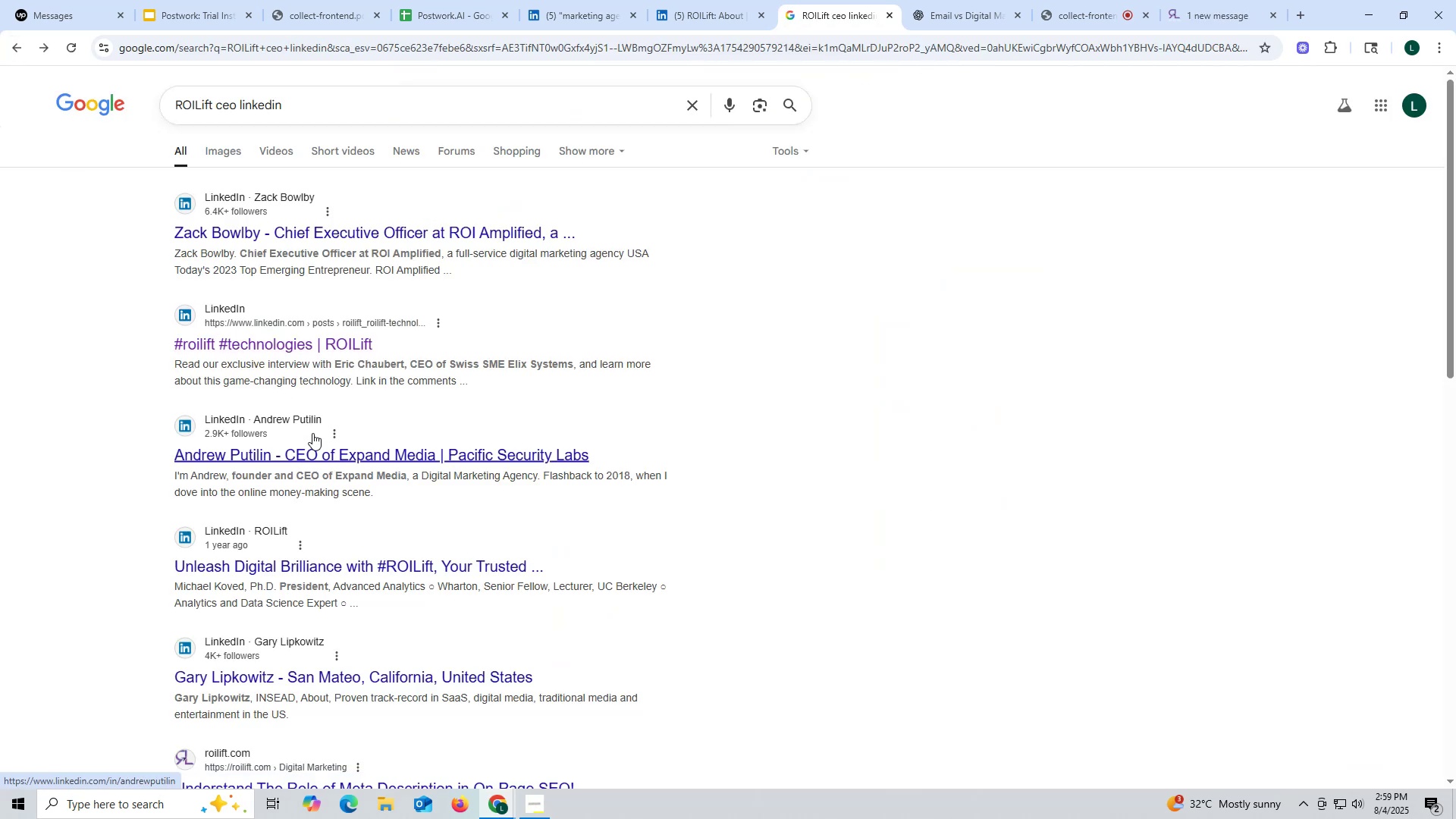 
mouse_move([492, 277])
 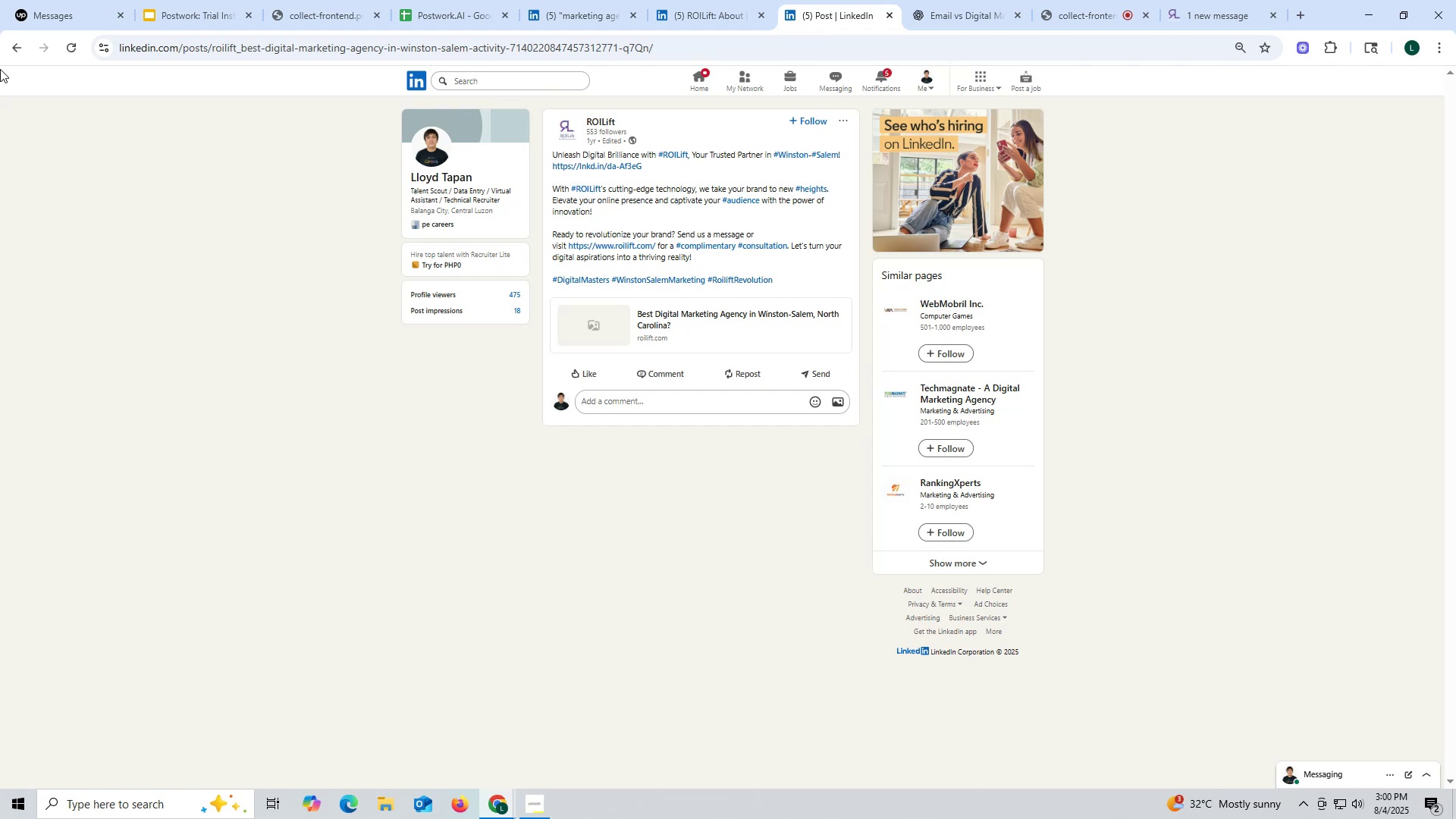 
wait(5.27)
 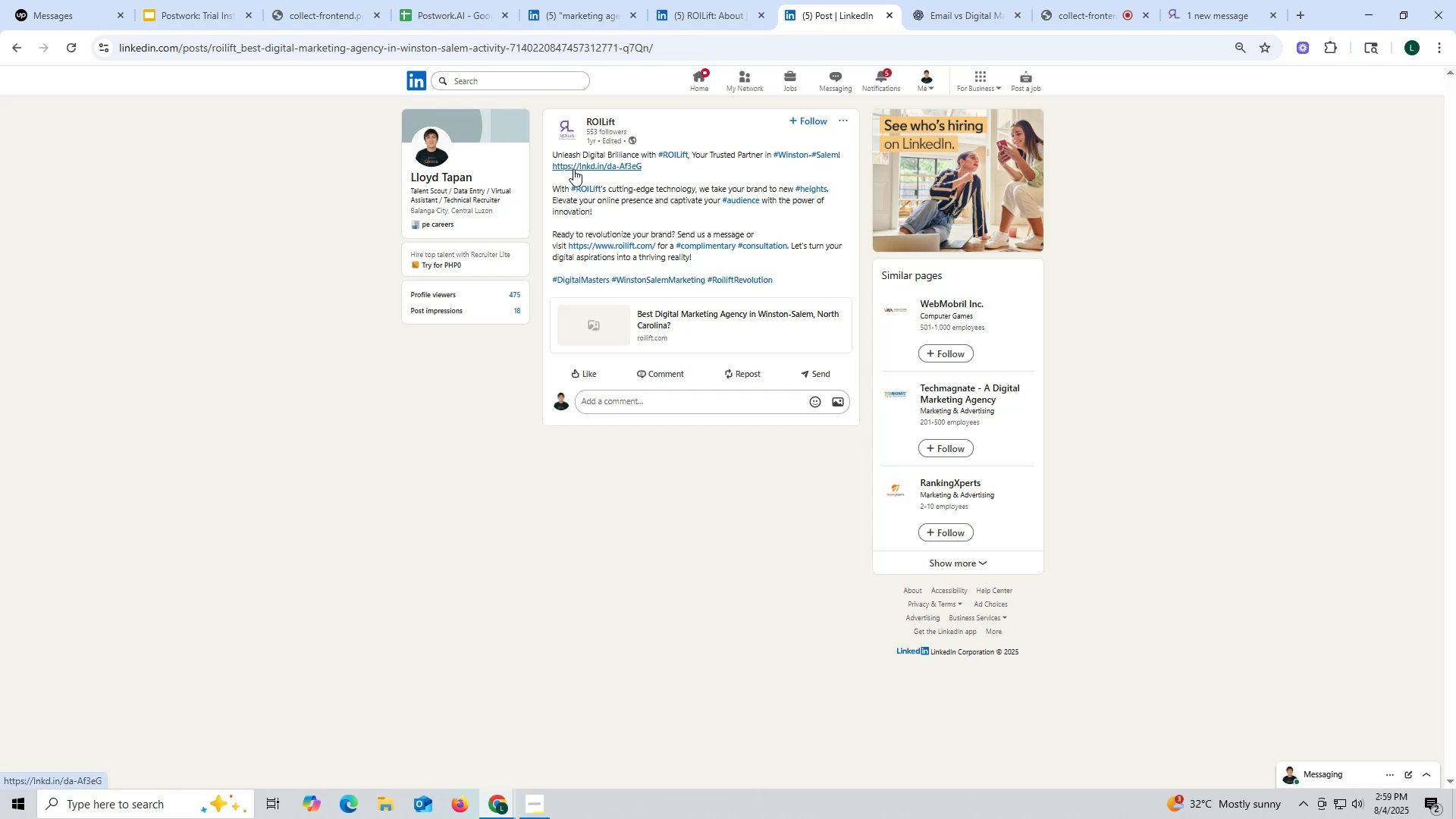 
left_click([8, 49])
 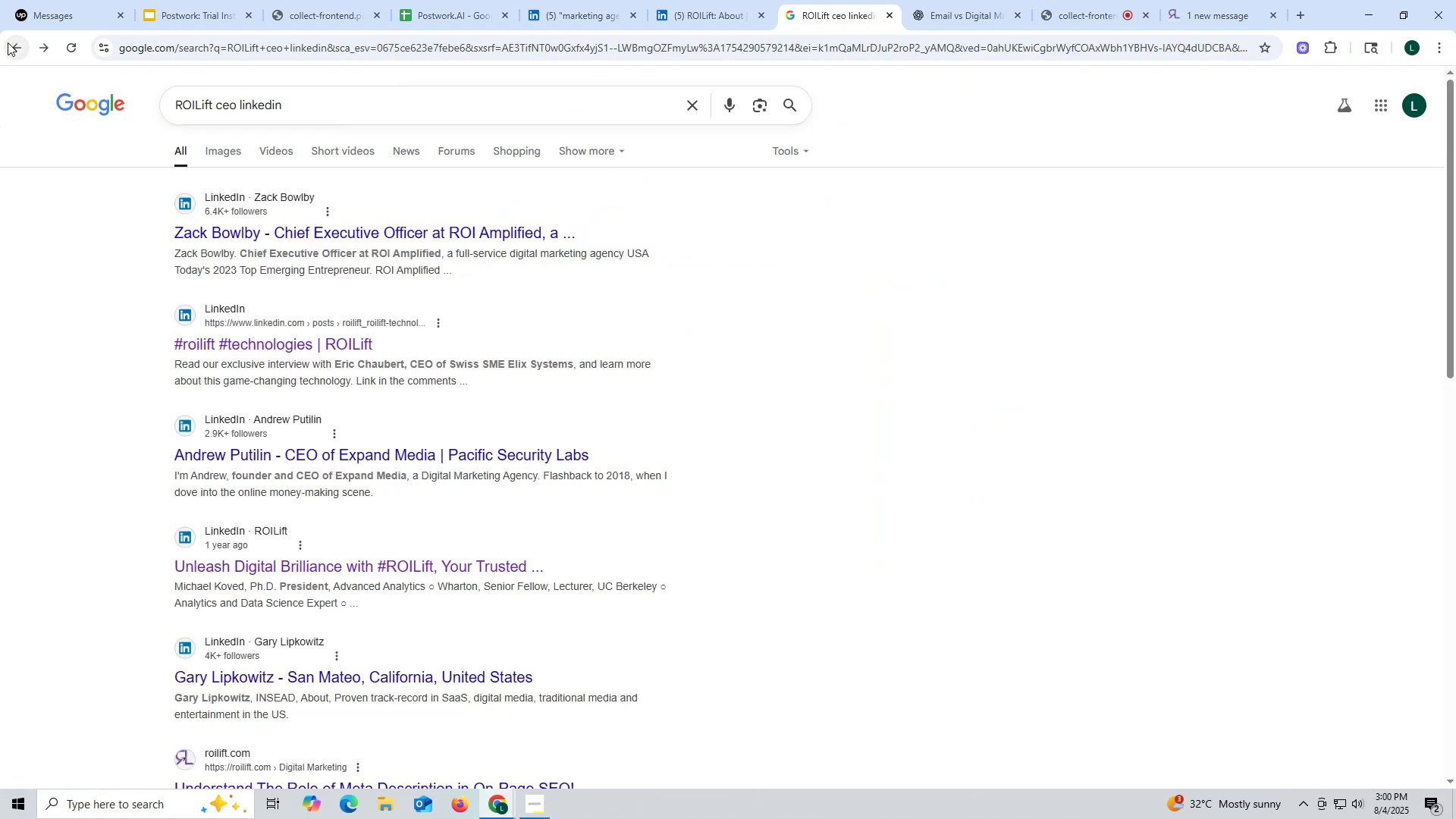 
scroll: coordinate [188, 210], scroll_direction: down, amount: 4.0
 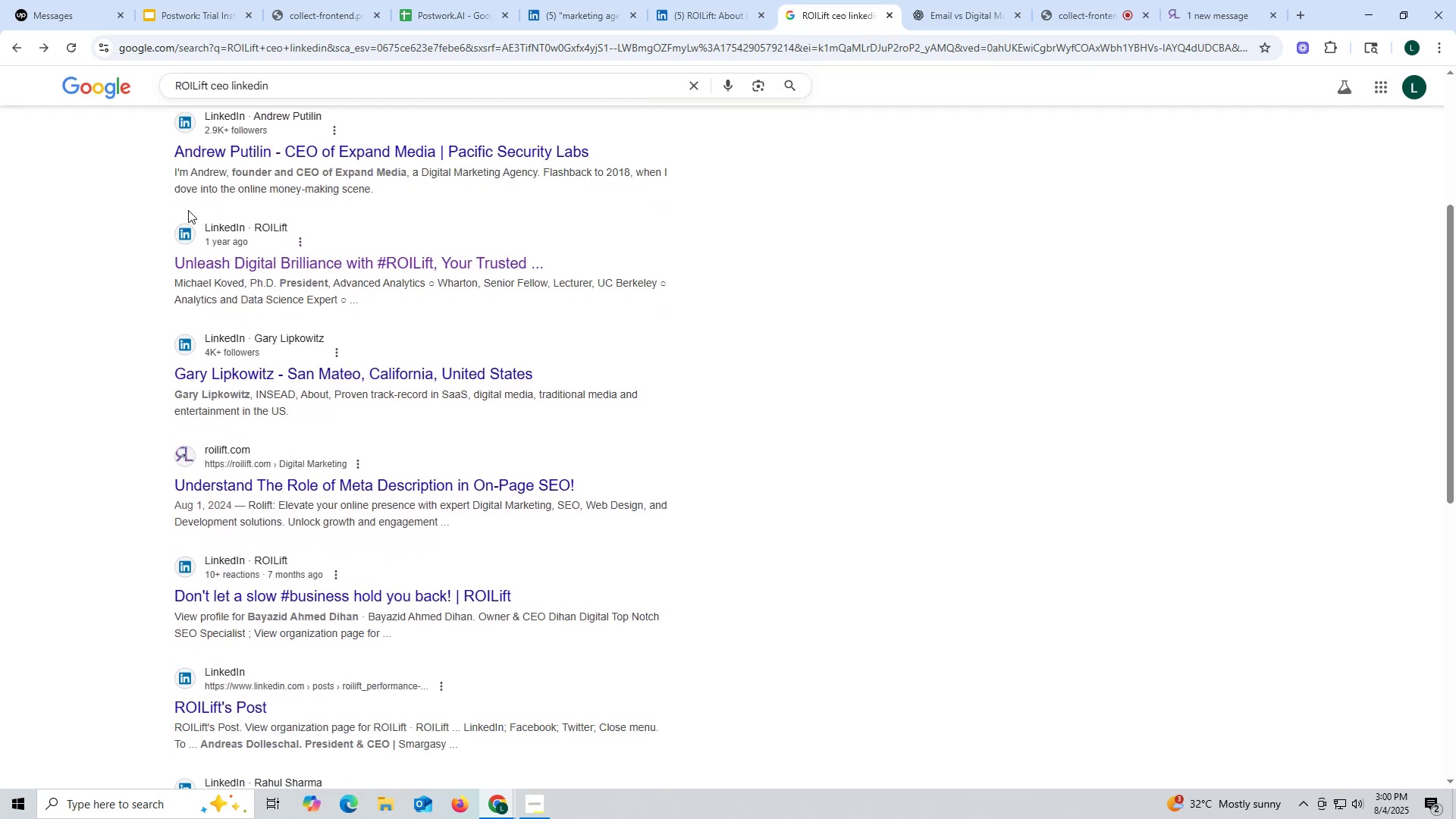 
scroll: coordinate [187, 207], scroll_direction: up, amount: 4.0
 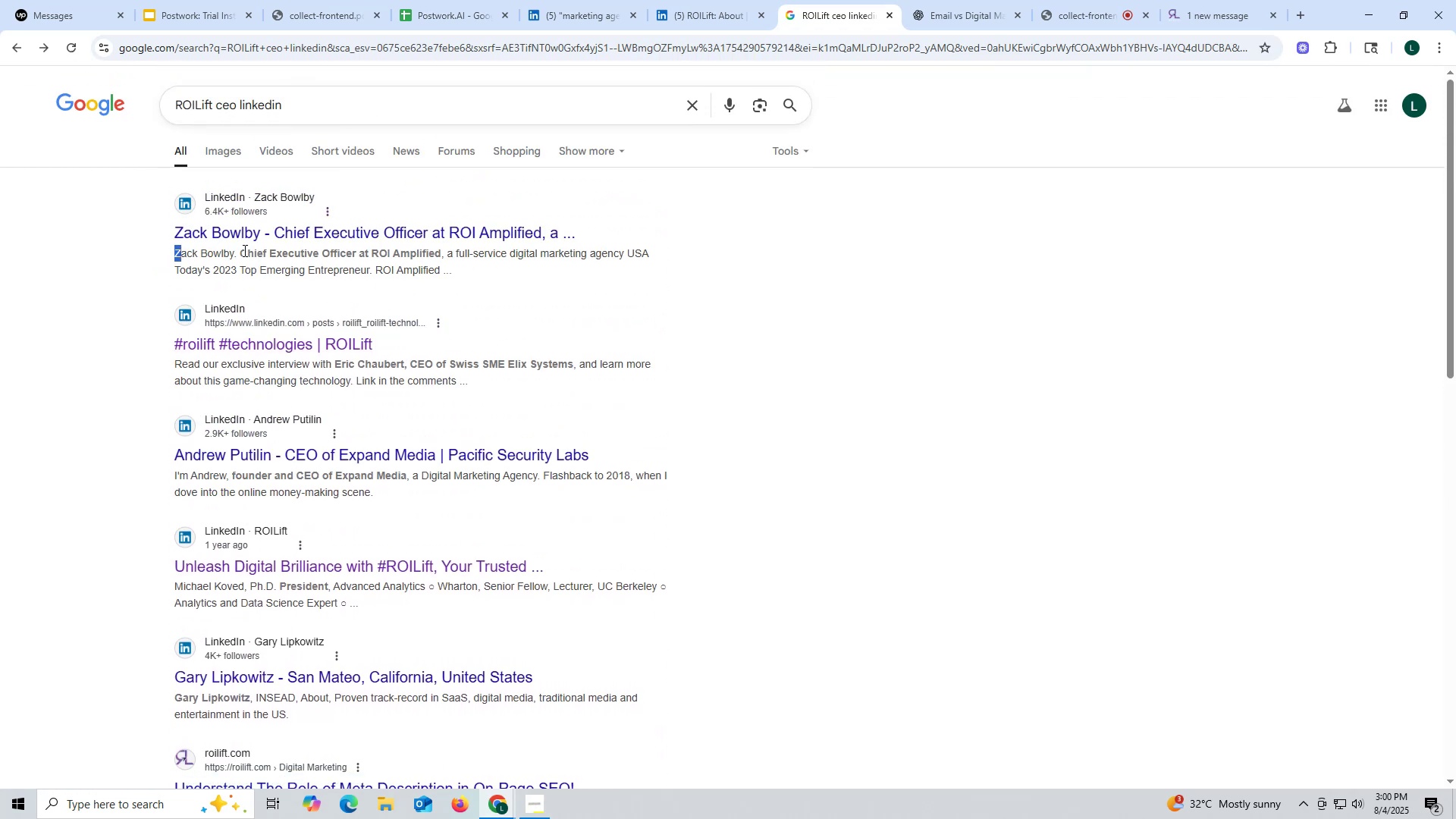 
wait(6.67)
 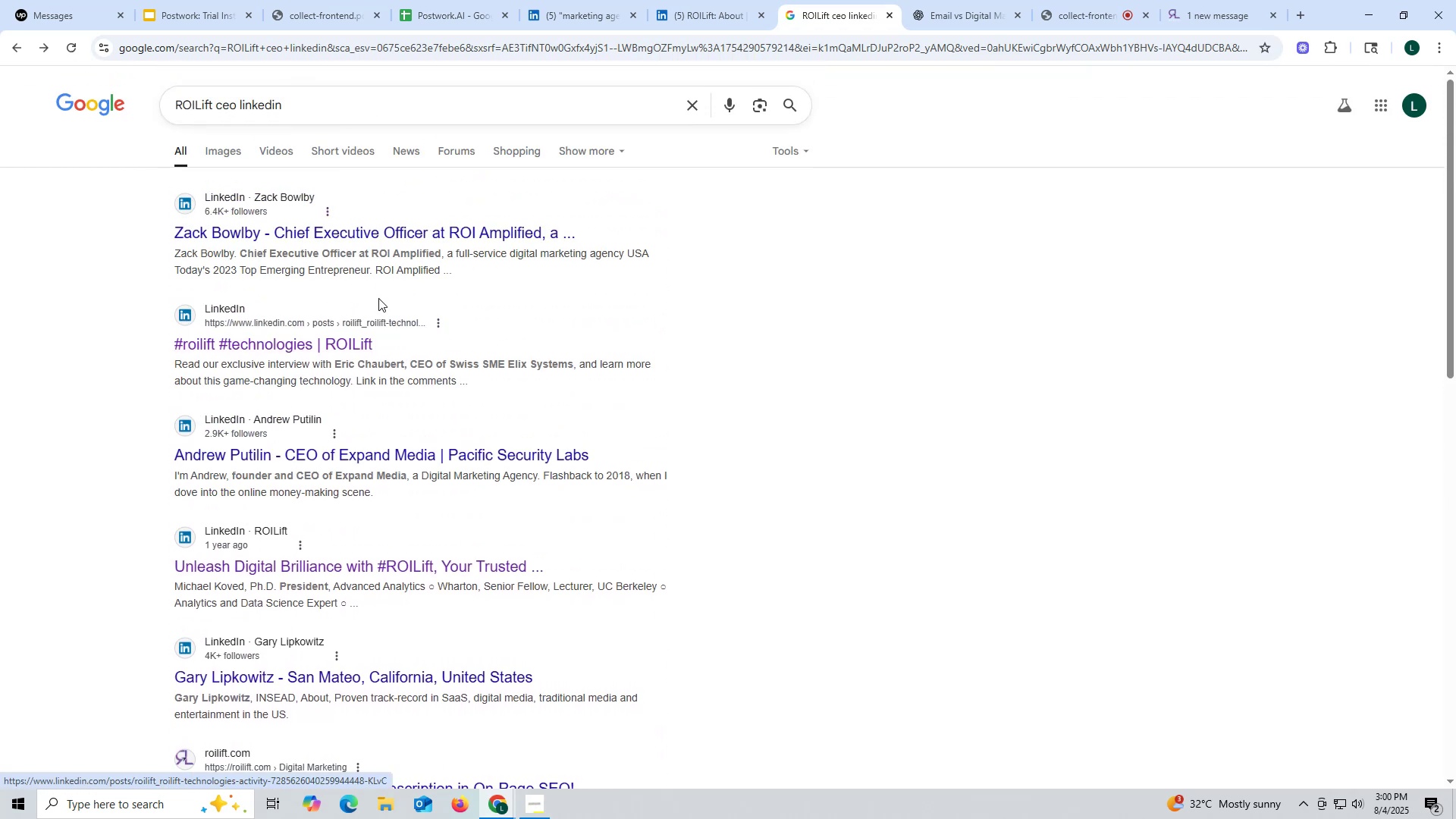 
left_click([763, 12])
 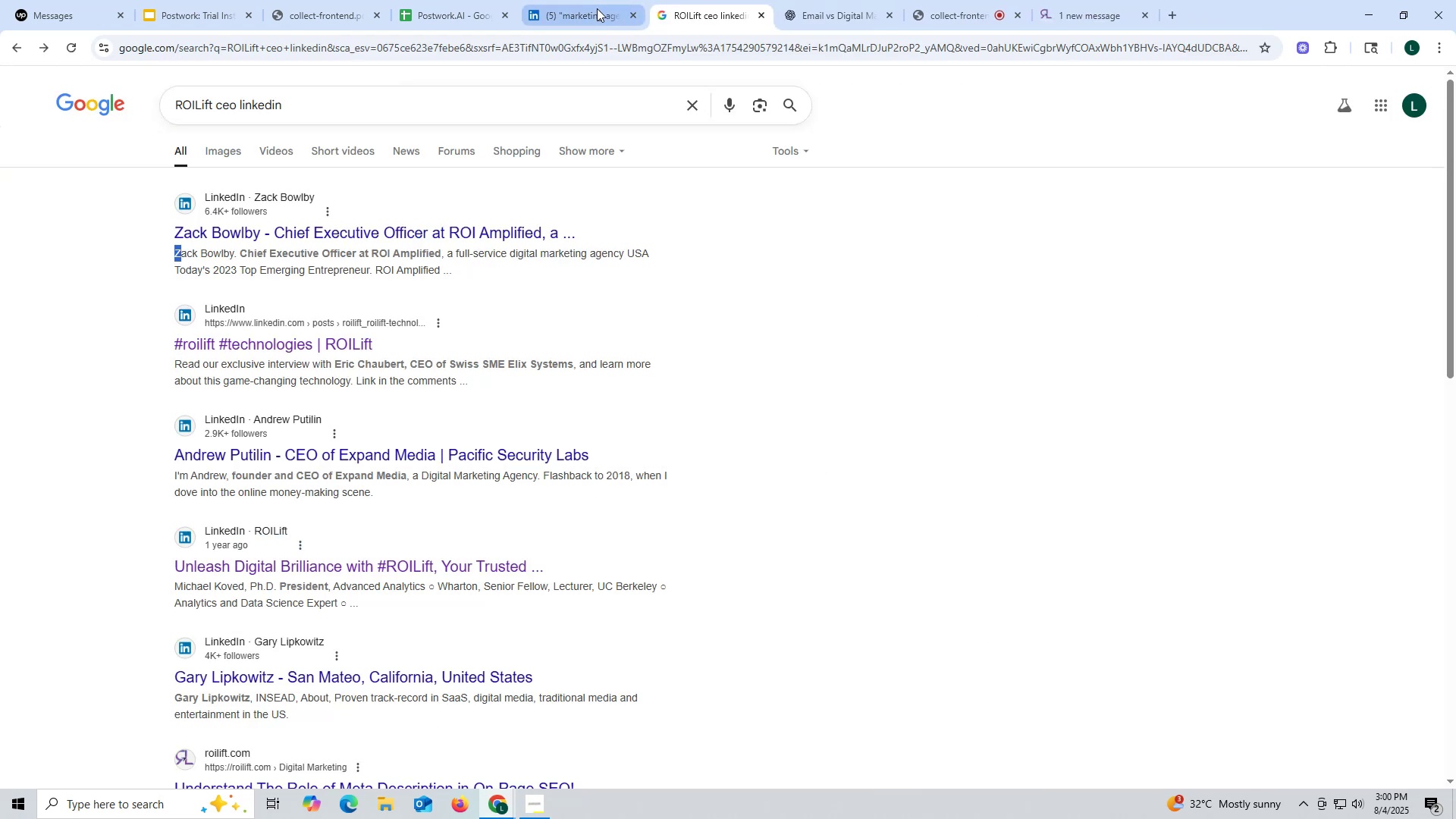 
left_click([592, 8])
 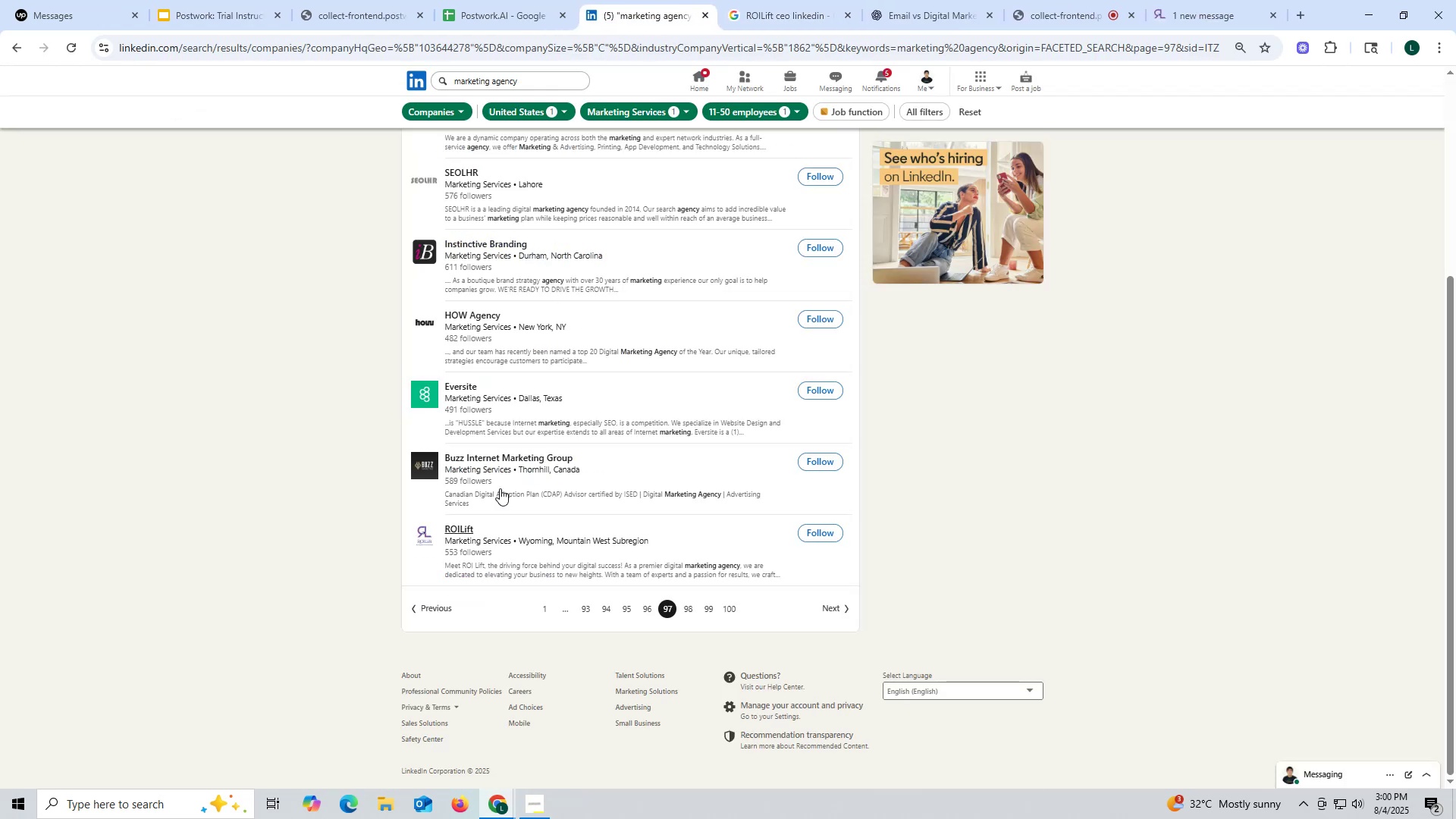 
right_click([494, 457])
 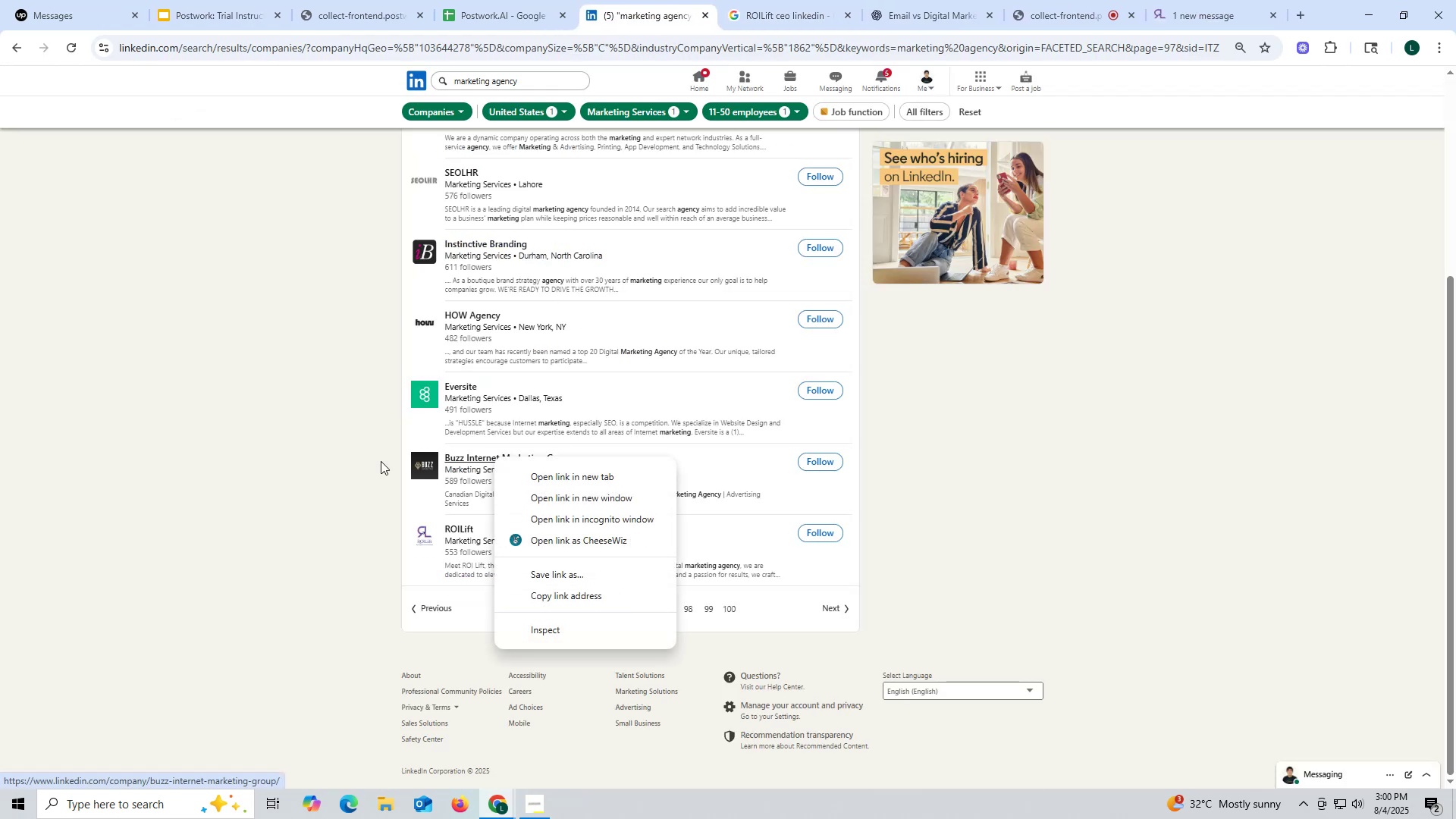 
left_click([255, 447])
 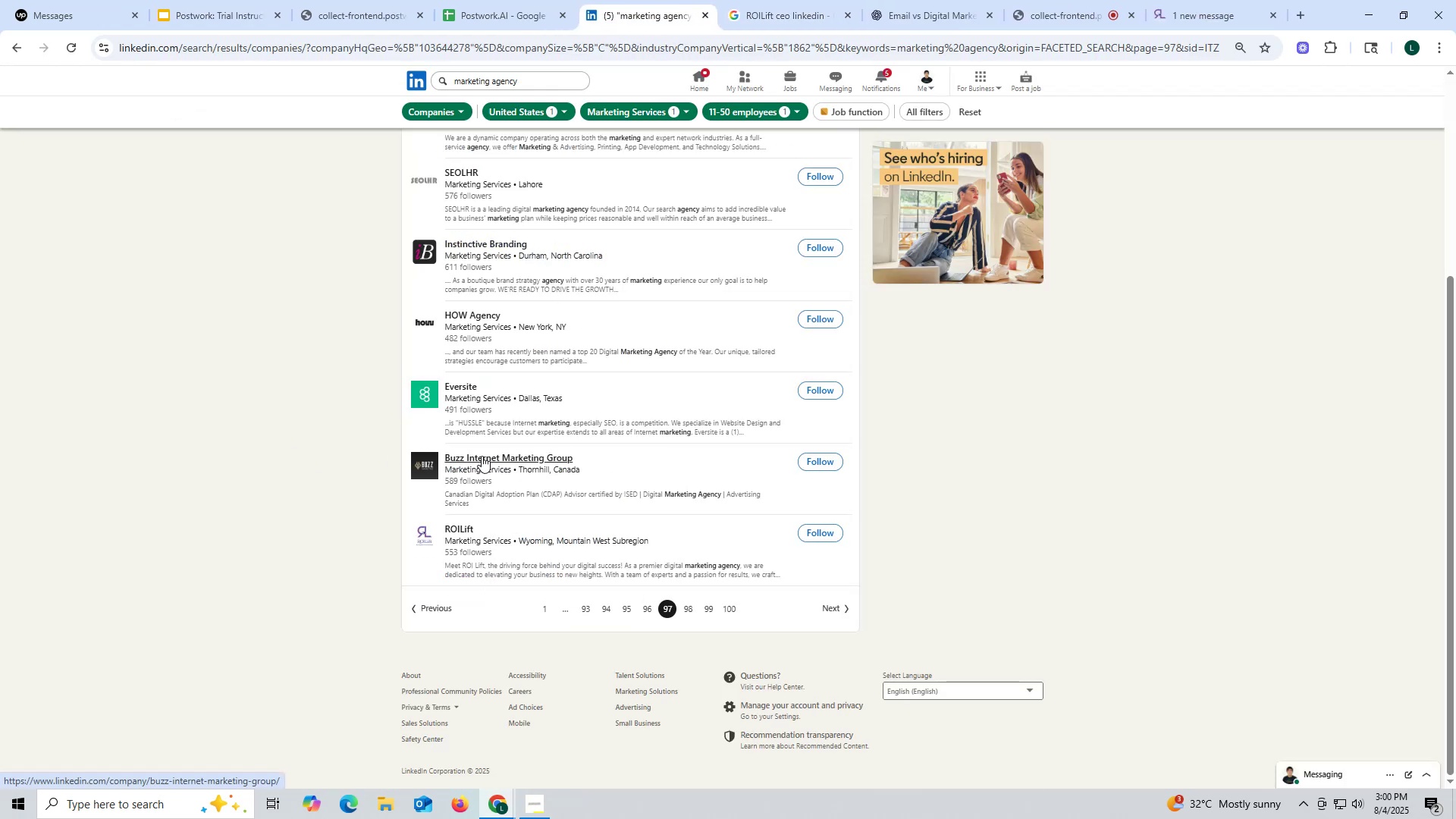 
right_click([482, 455])
 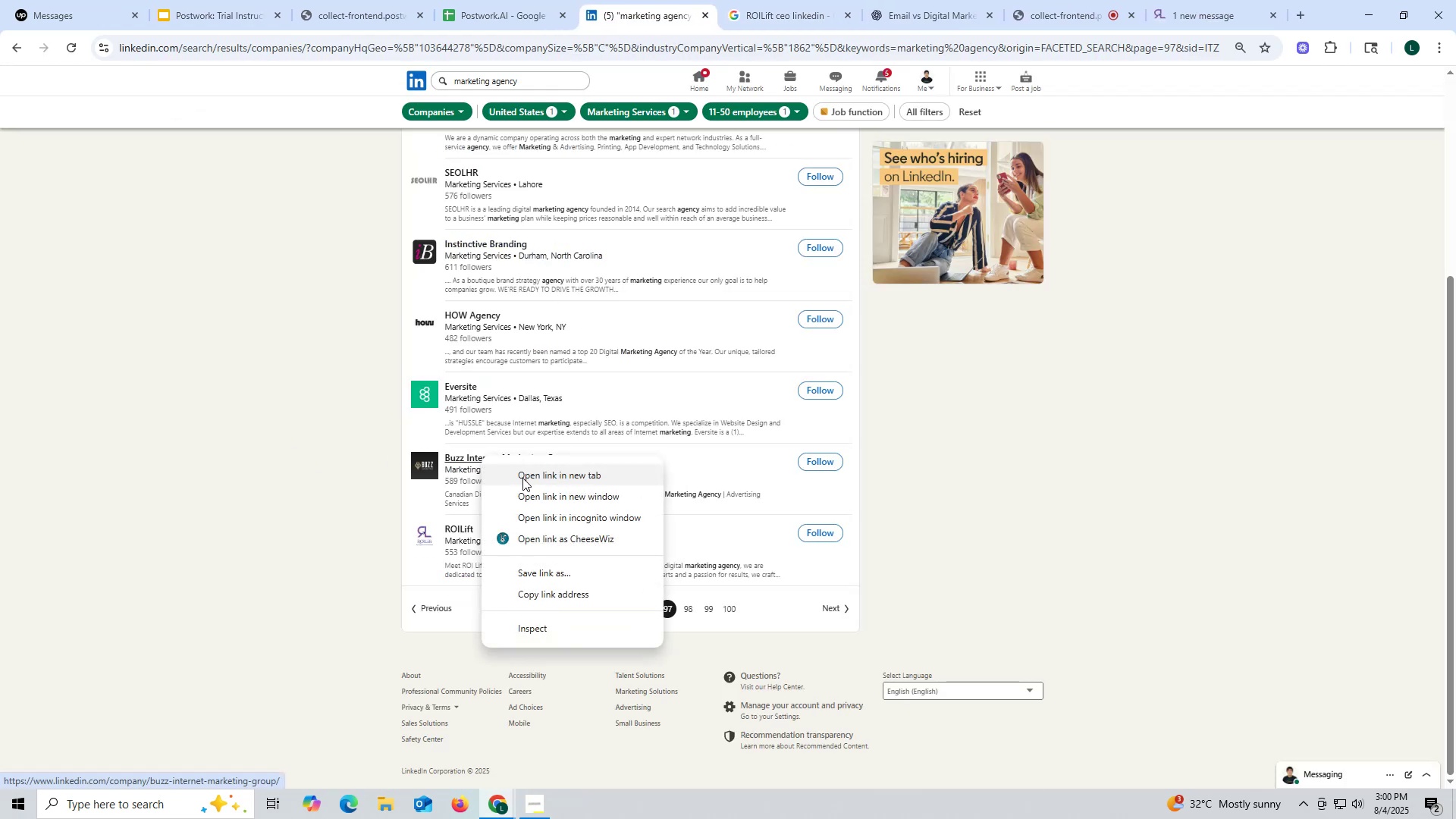 
left_click([522, 478])
 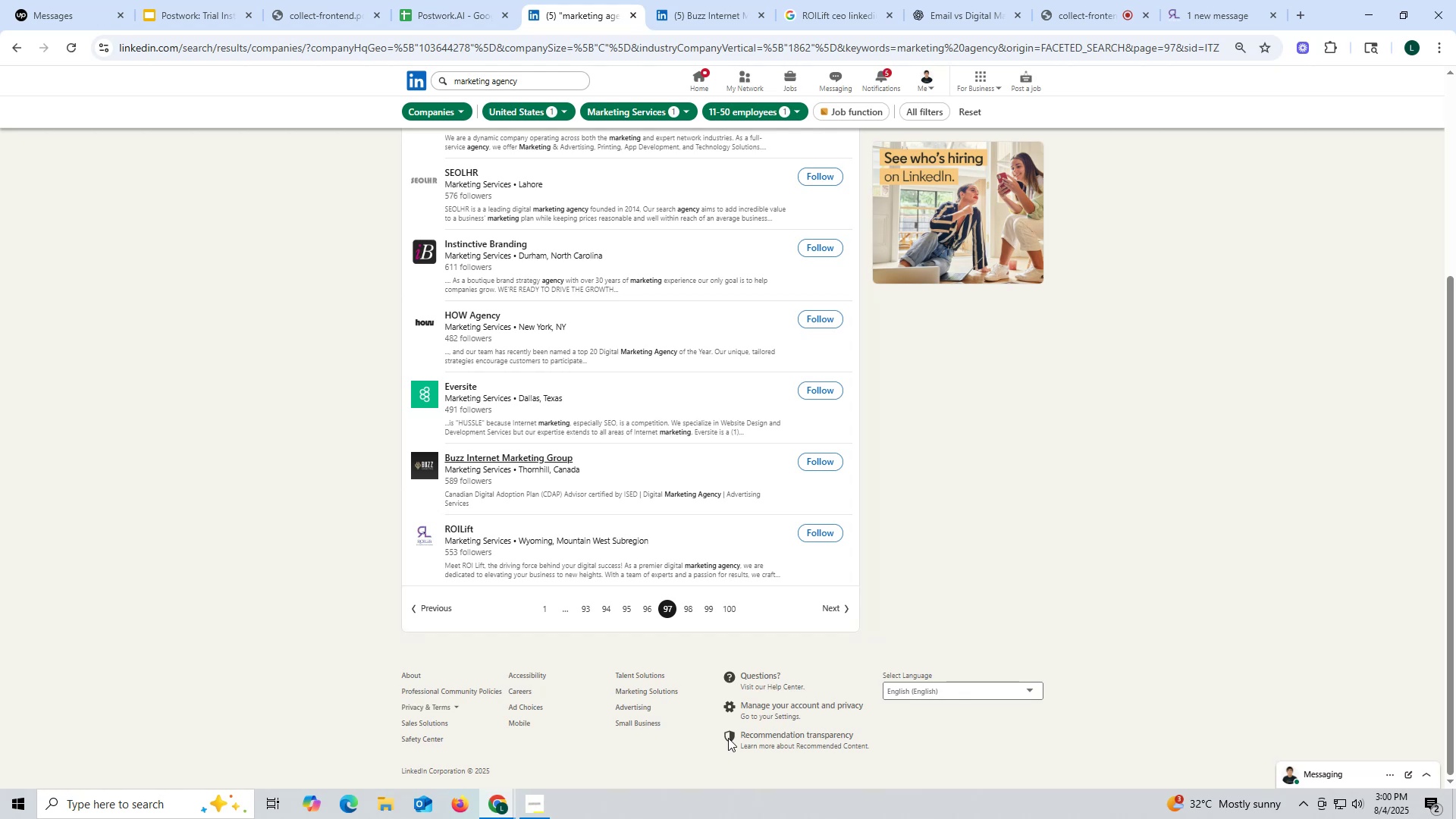 
left_click([707, 1])
 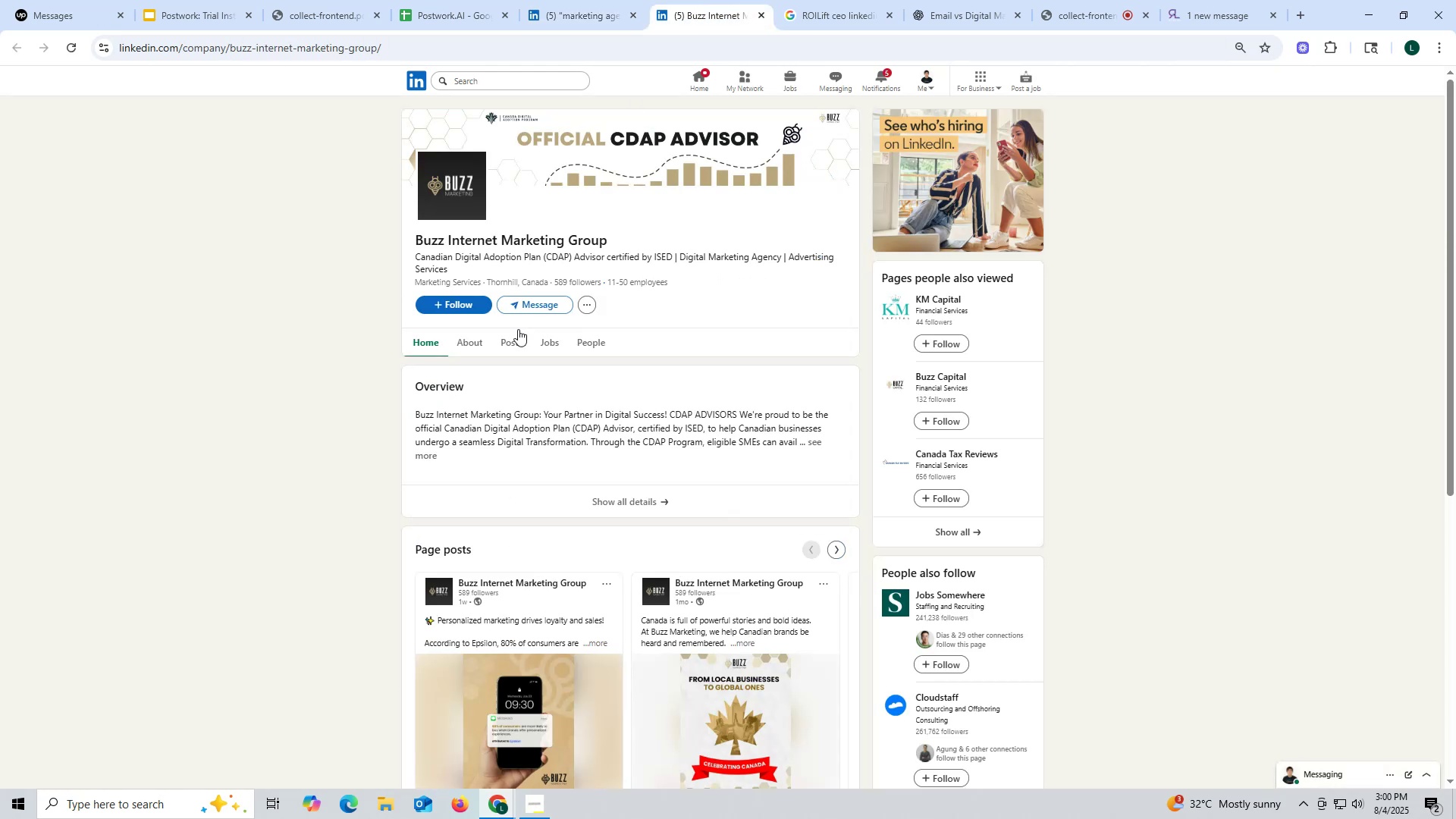 
left_click([512, 336])
 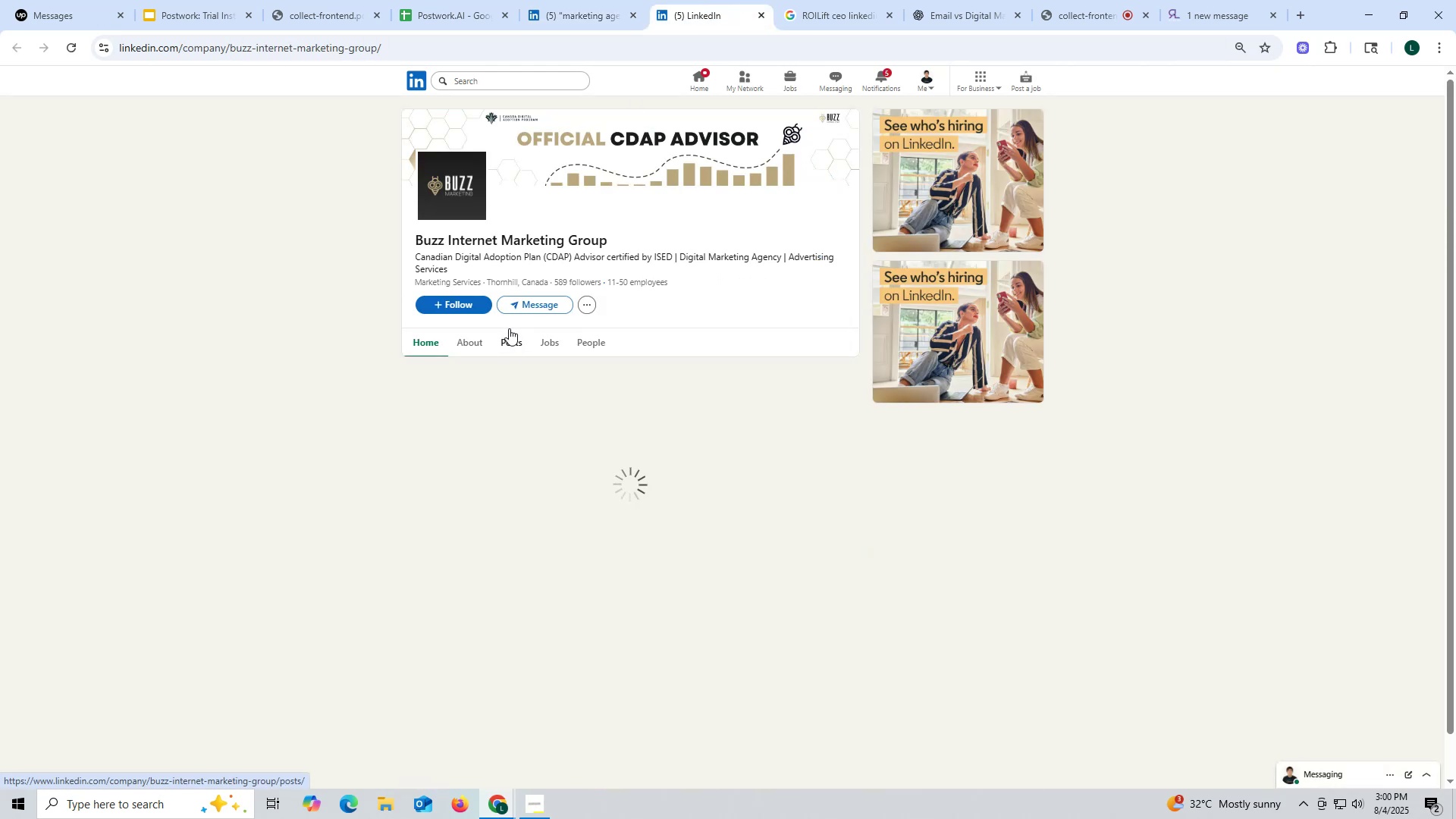 
mouse_move([525, 302])
 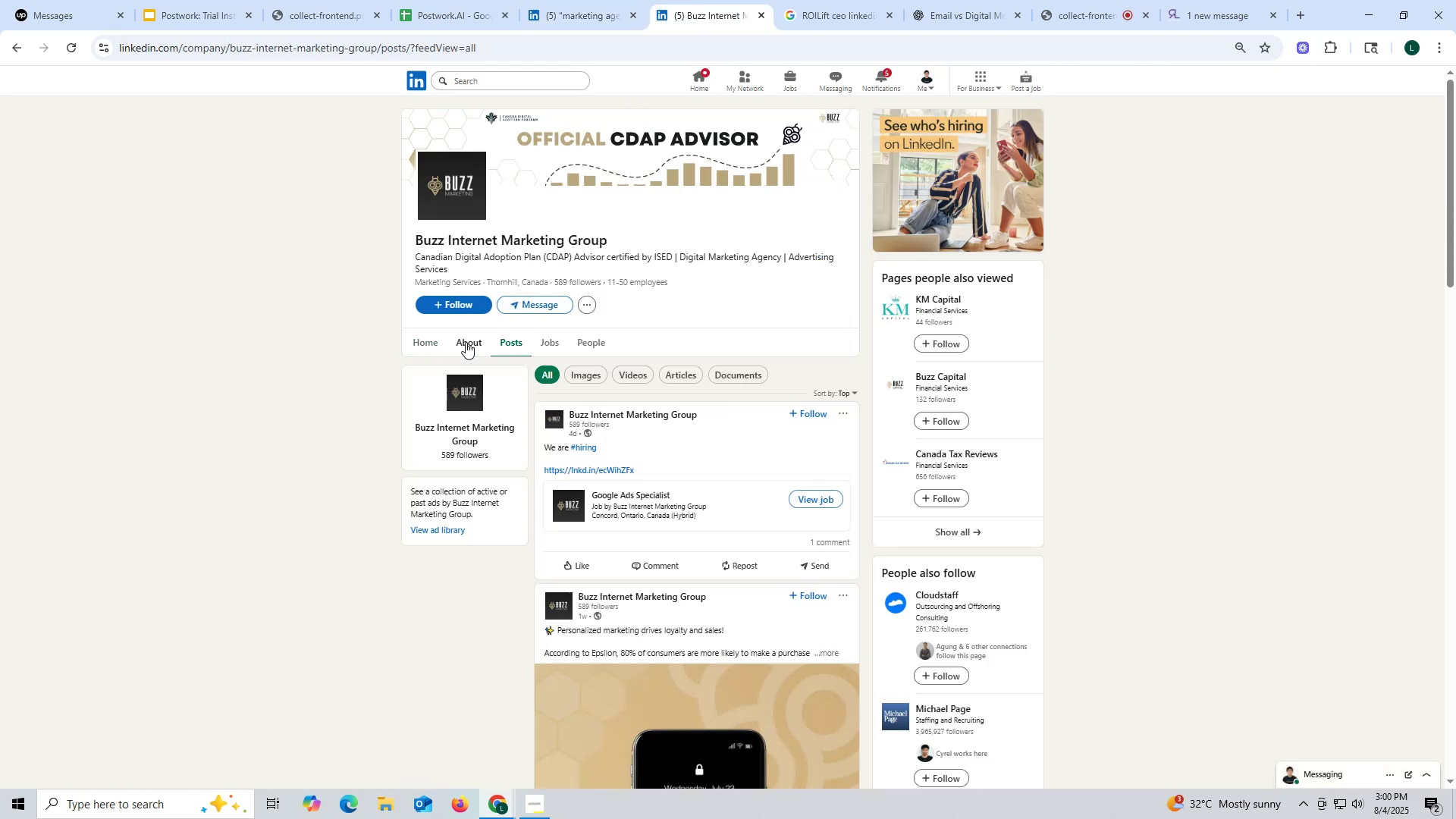 
left_click([466, 342])
 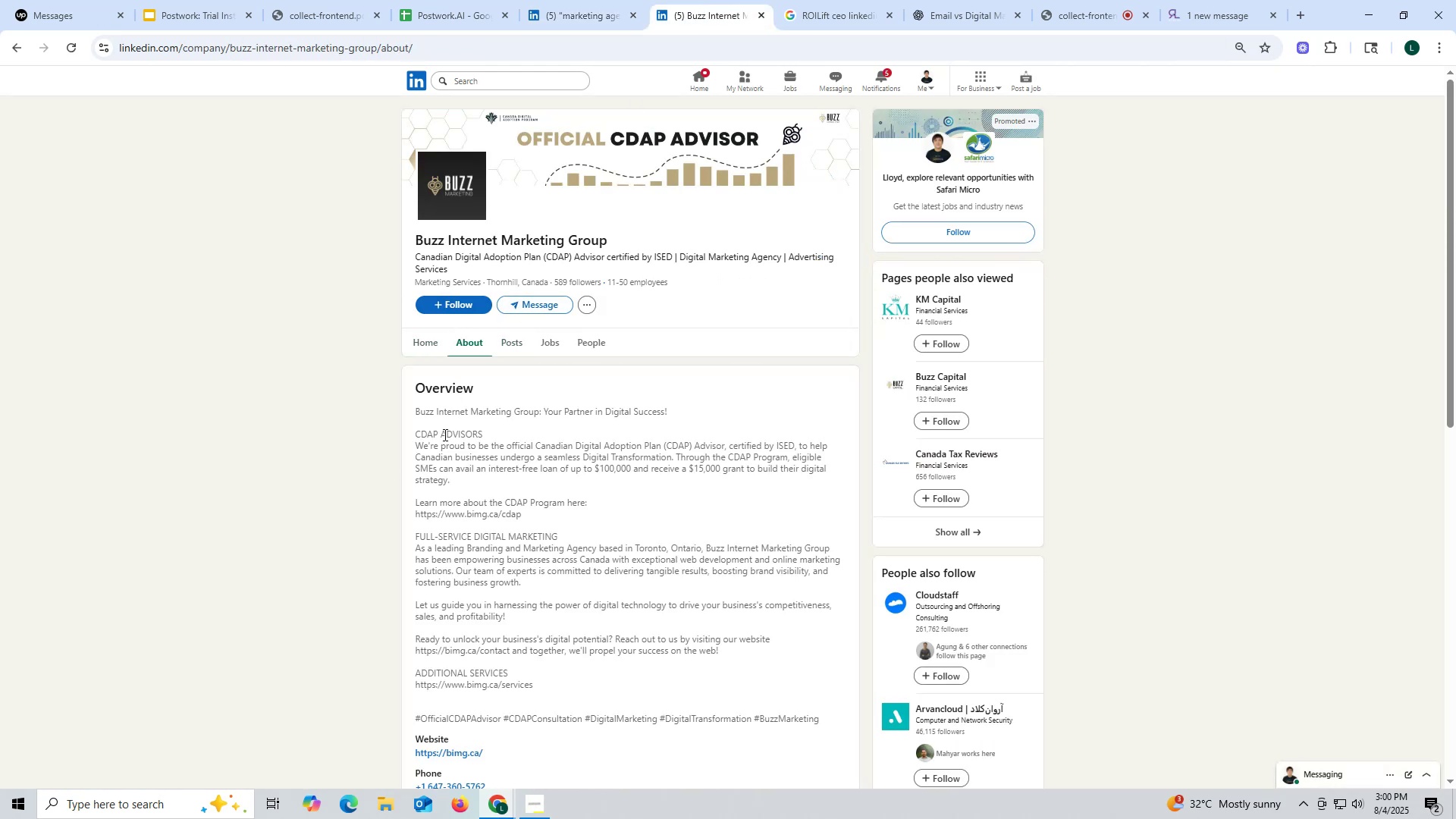 
scroll: coordinate [422, 471], scroll_direction: down, amount: 4.0
 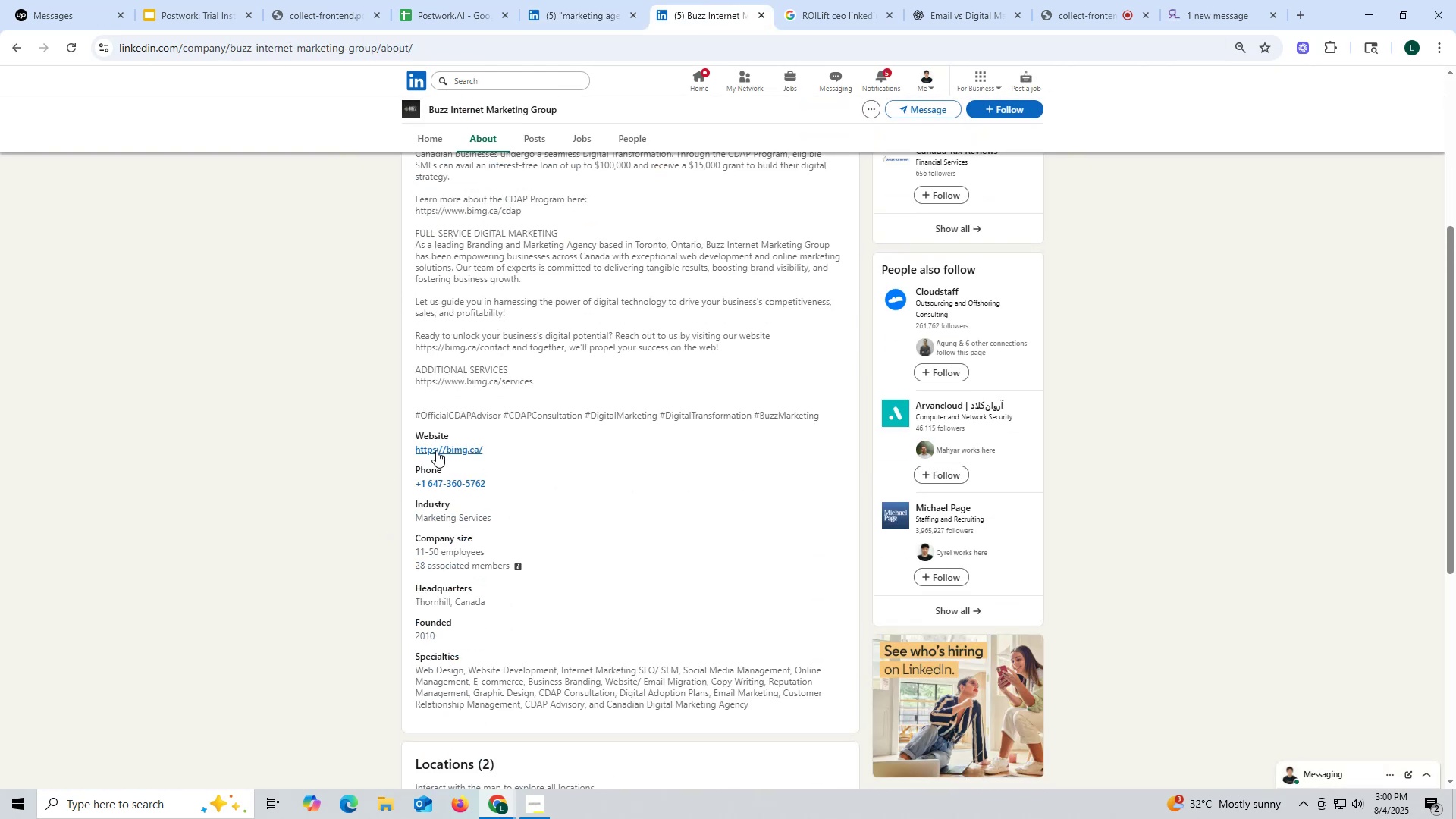 
right_click([436, 450])
 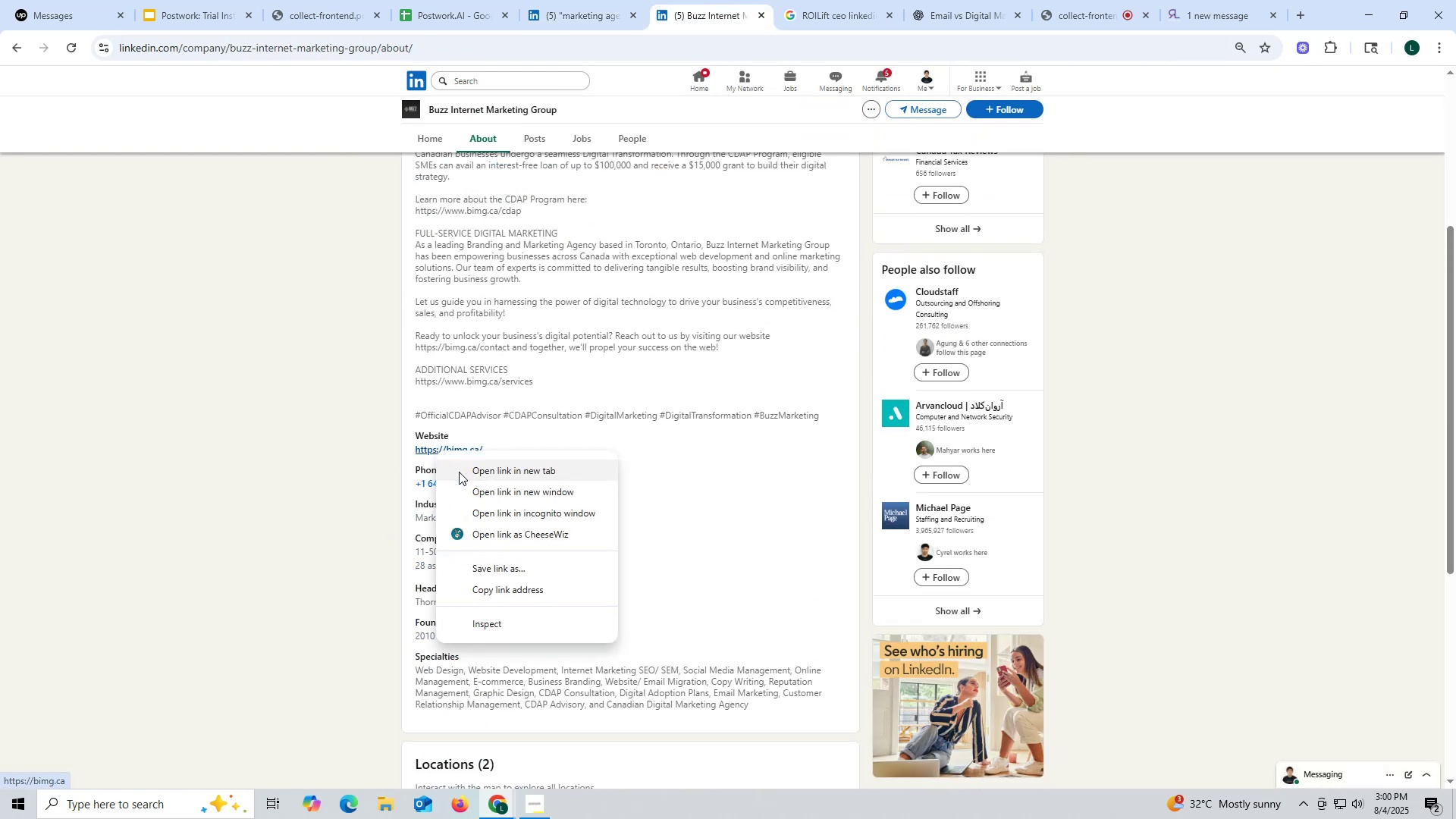 
left_click([459, 472])
 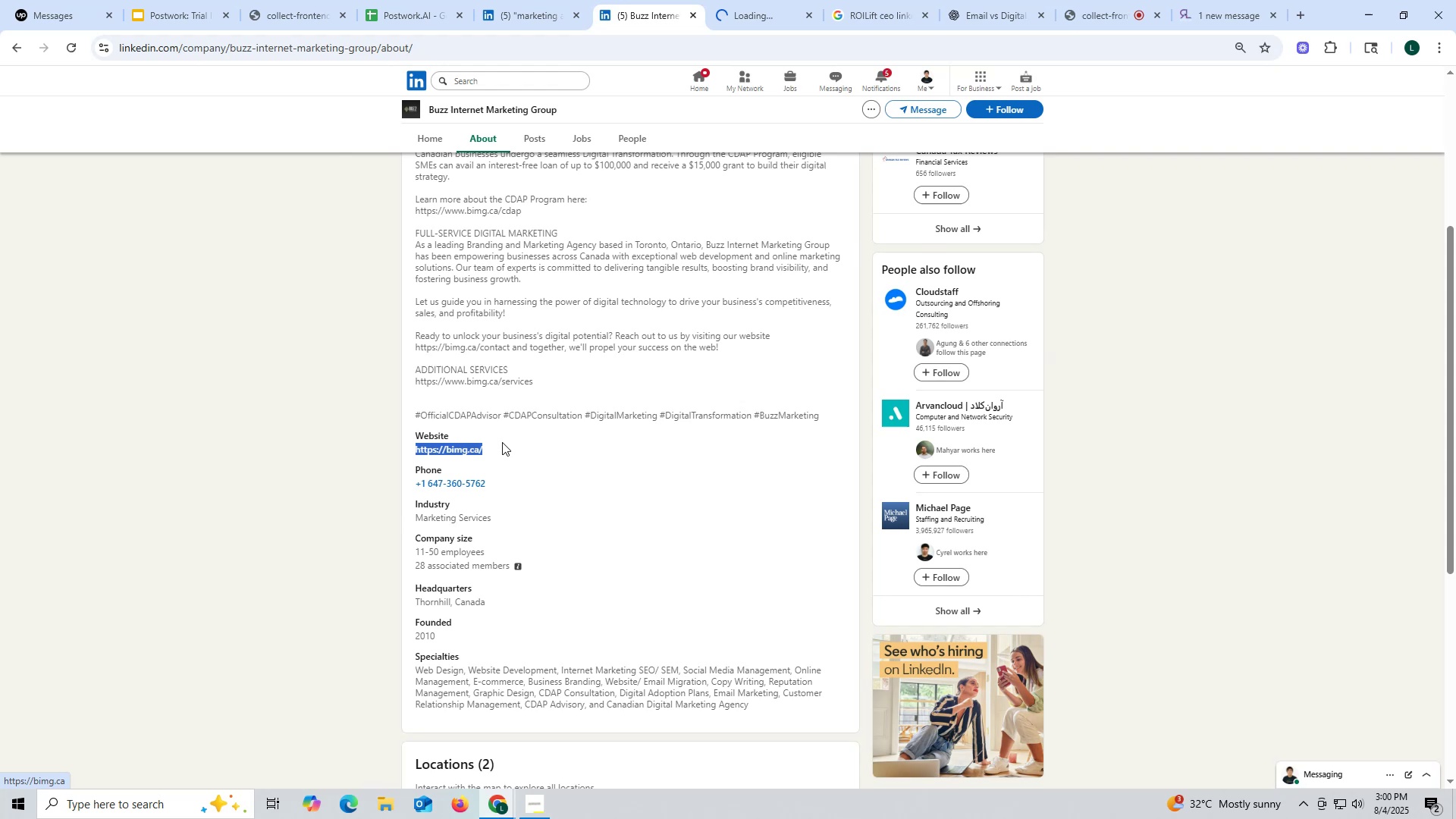 
key(Control+ControlLeft)
 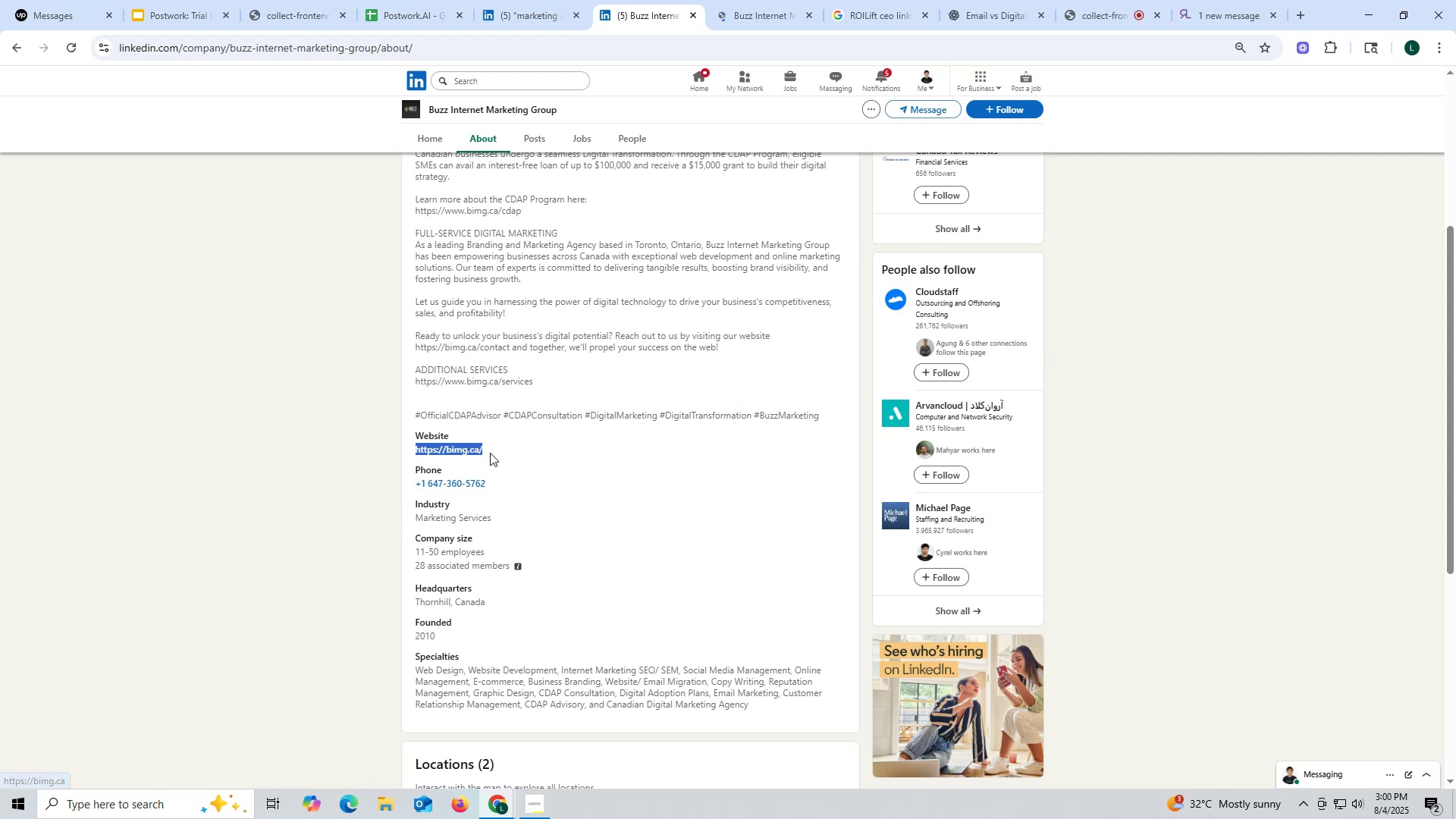 
key(Control+C)
 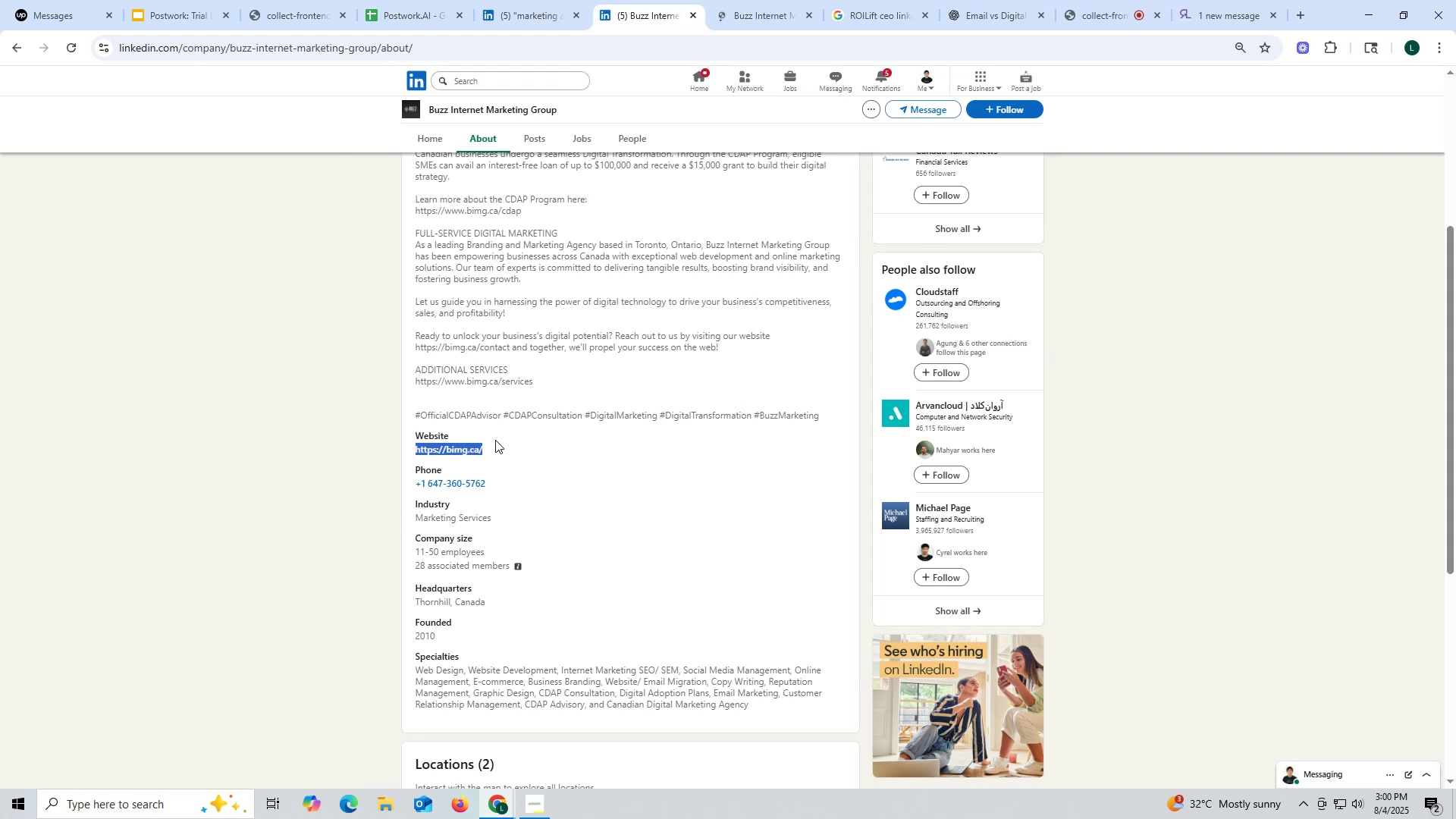 
key(Control+ControlLeft)
 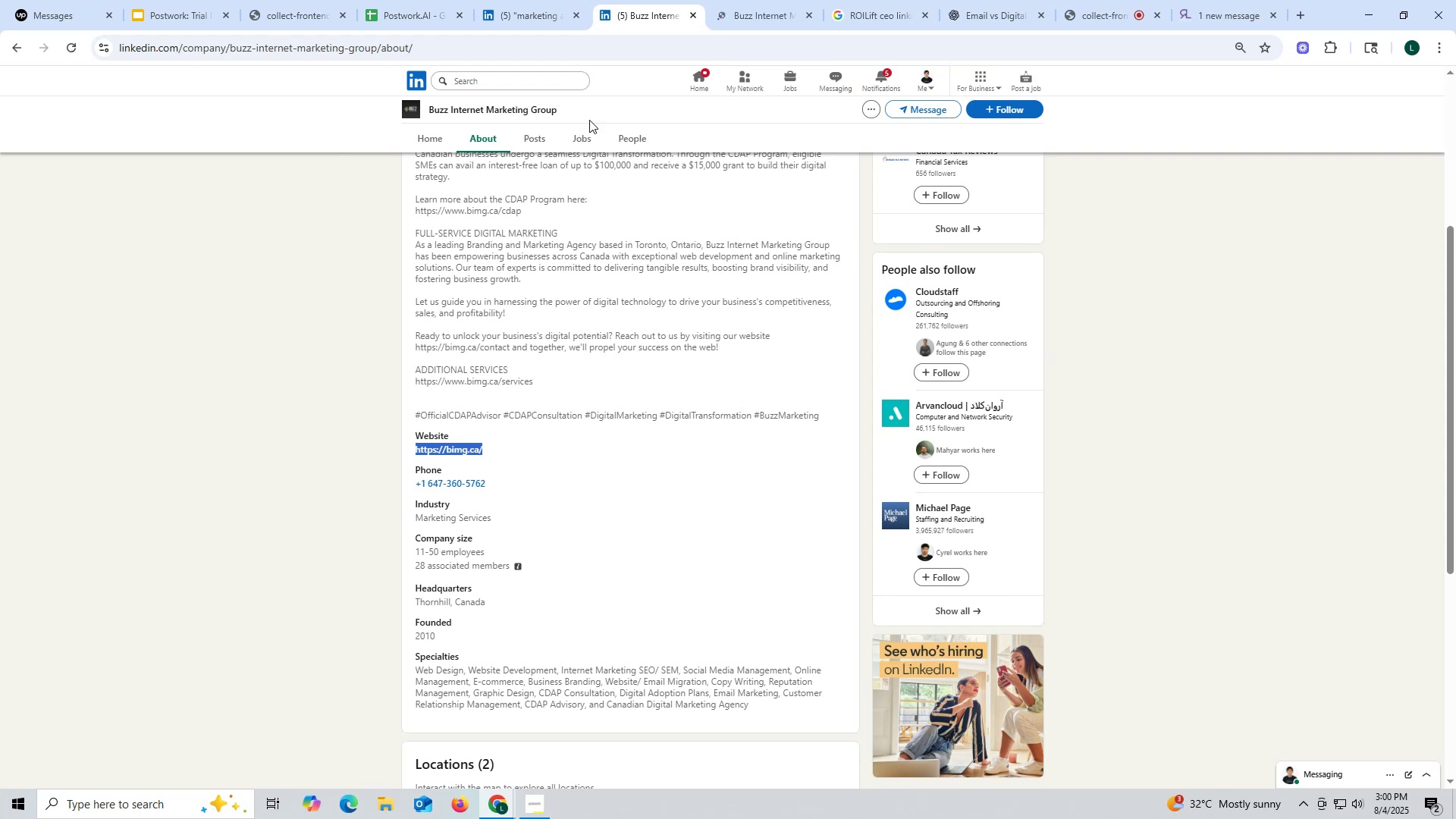 
key(Control+C)
 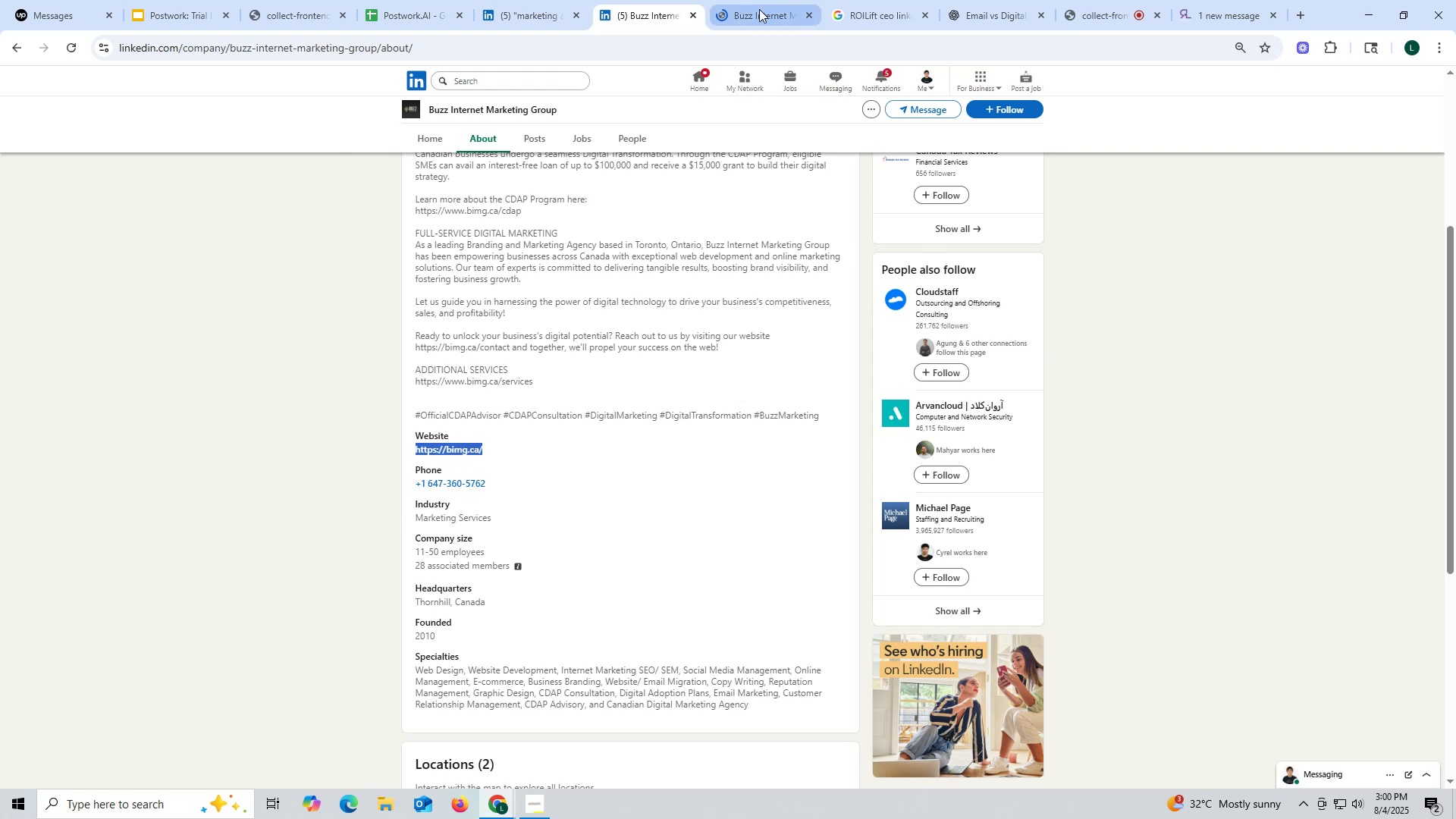 
left_click([759, 9])
 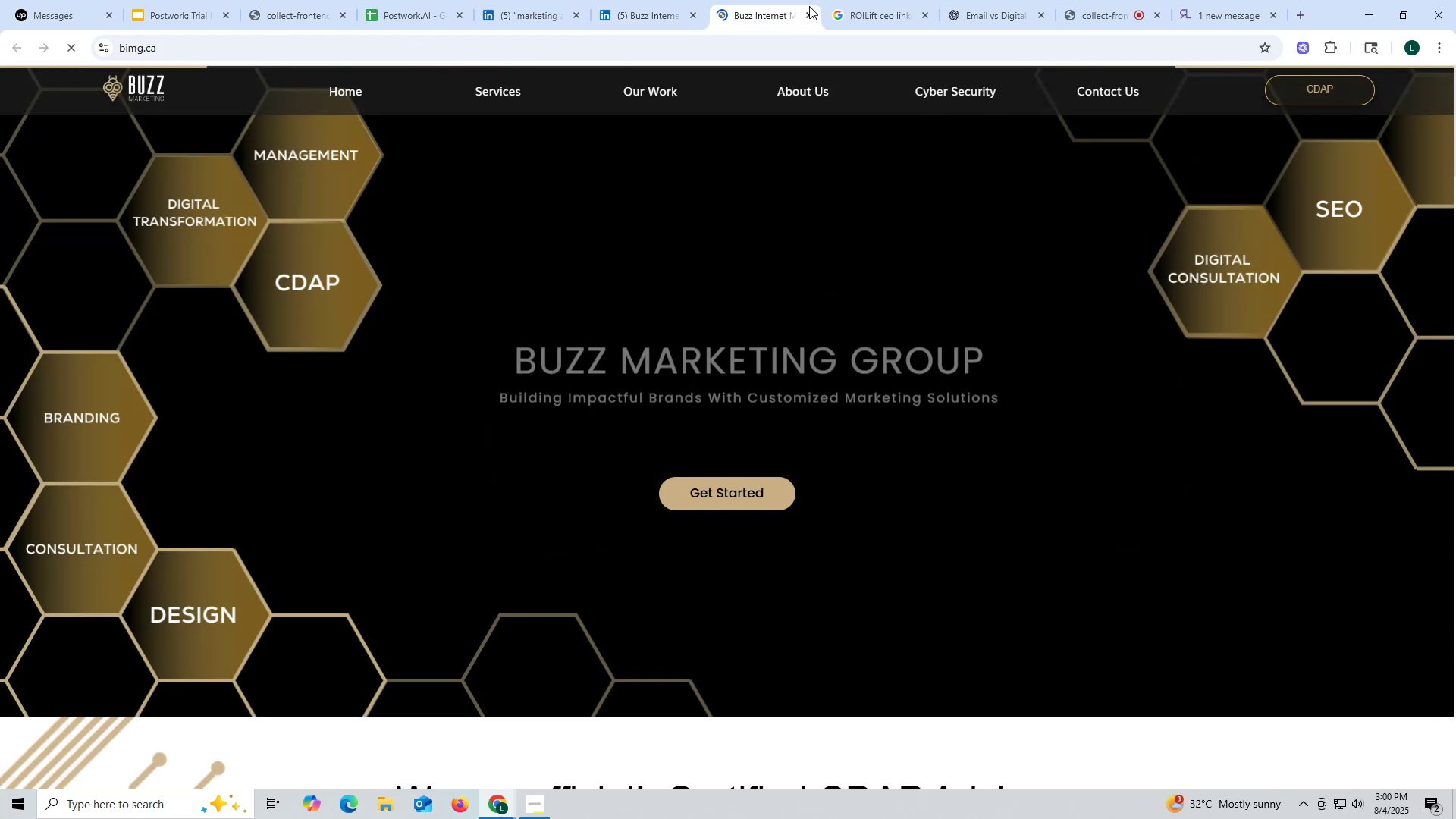 
left_click([809, 6])
 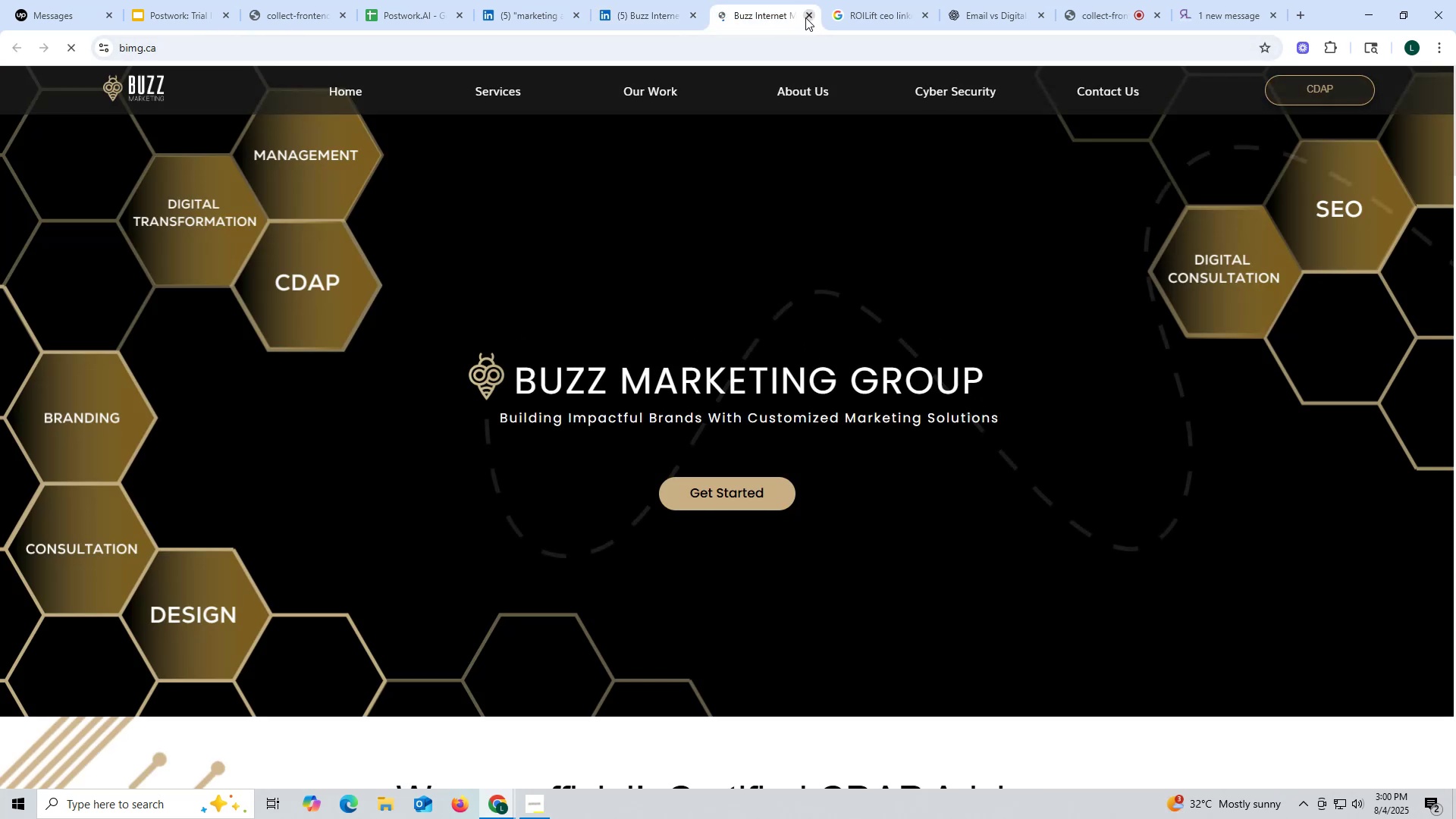 
left_click([811, 16])
 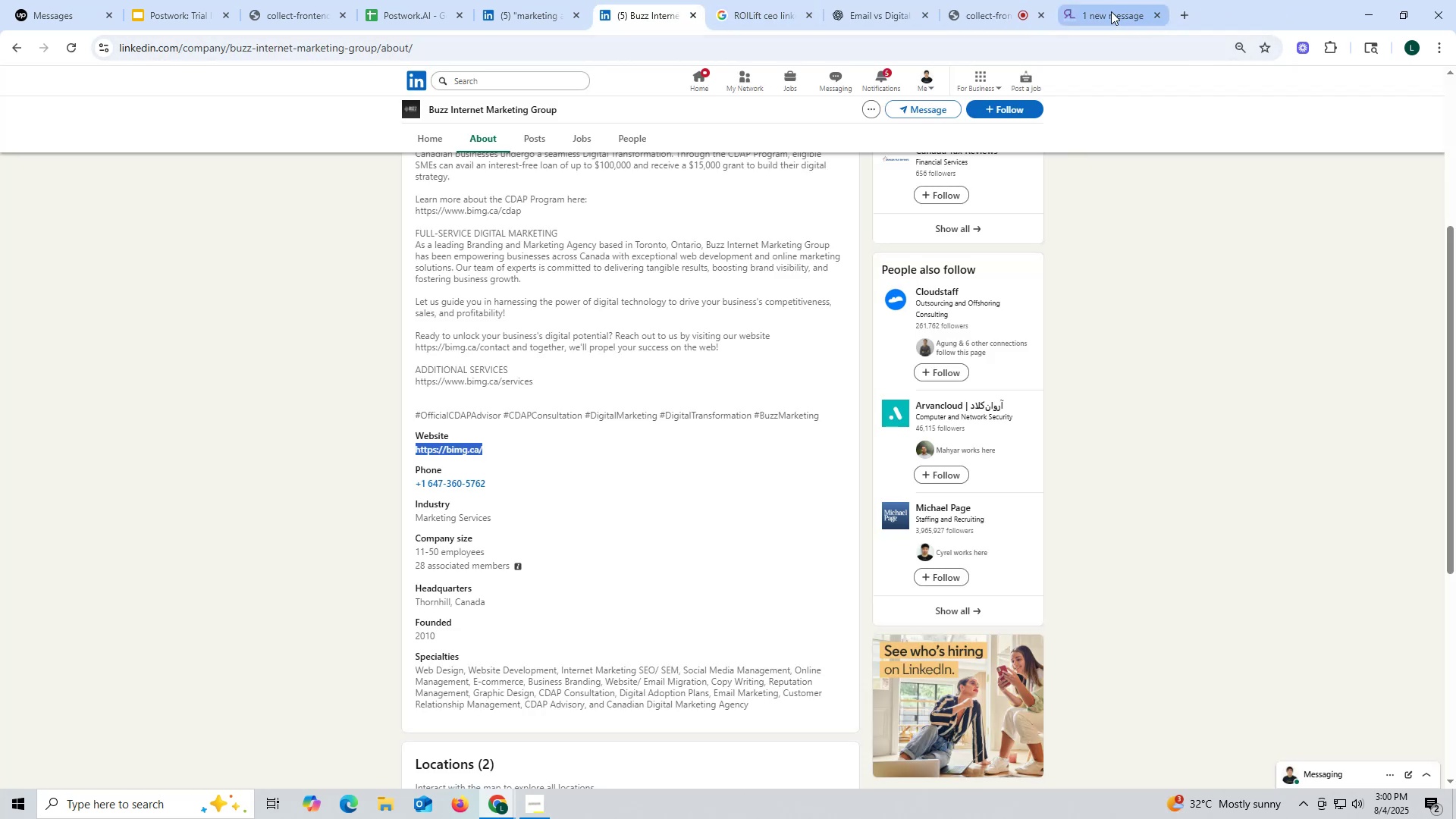 
left_click([1110, 11])
 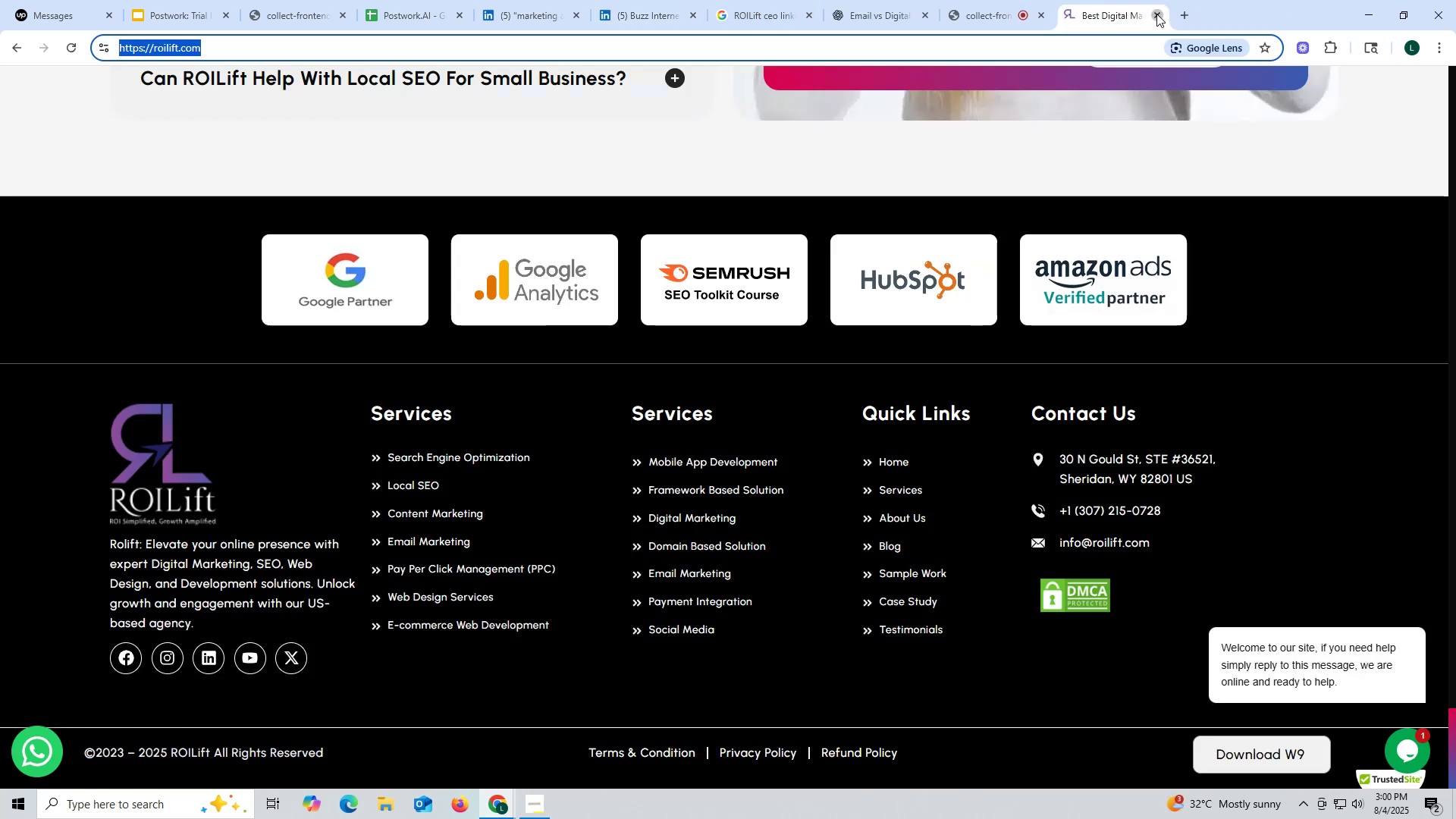 
left_click([1156, 14])
 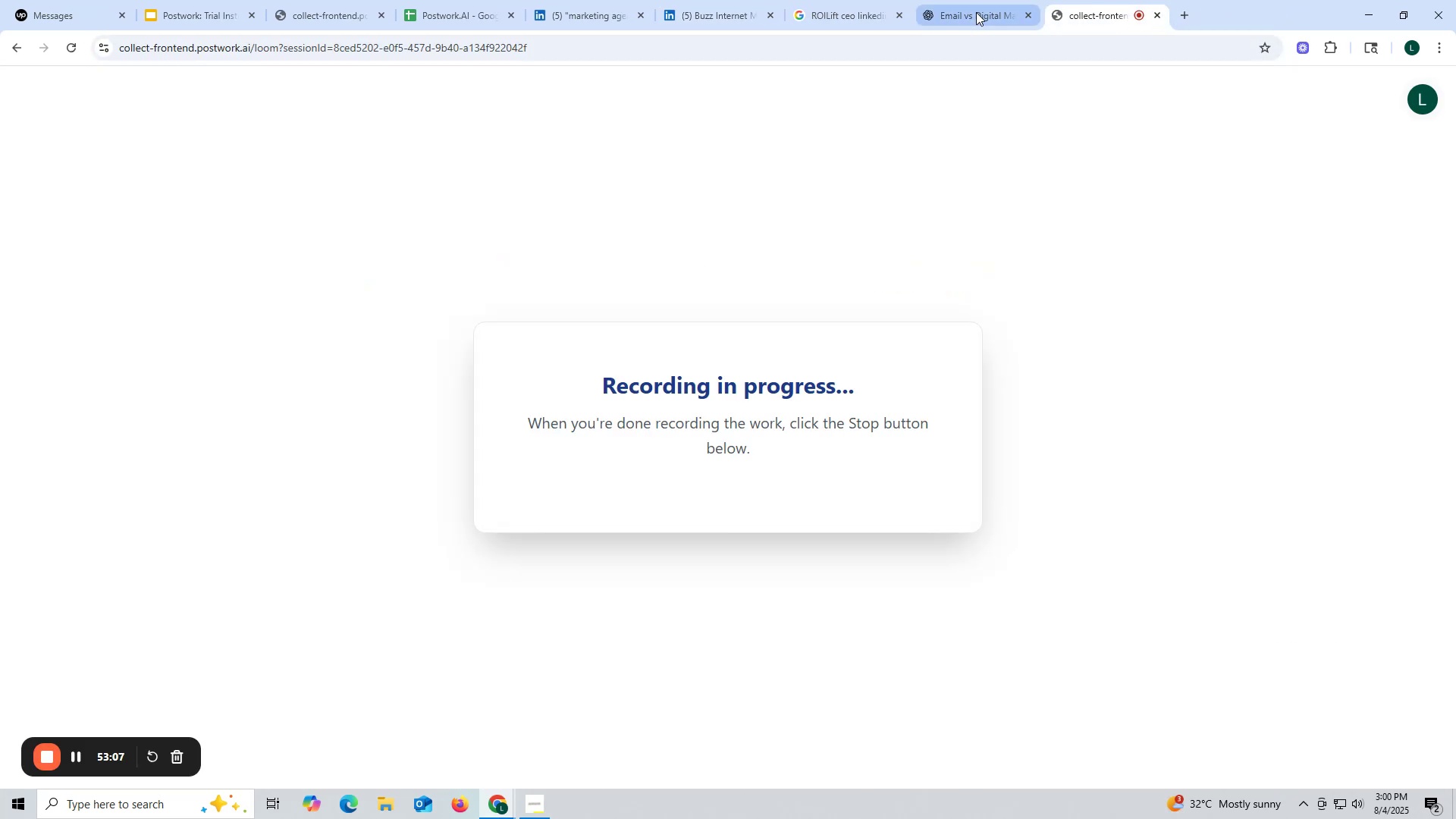 
left_click([969, 17])
 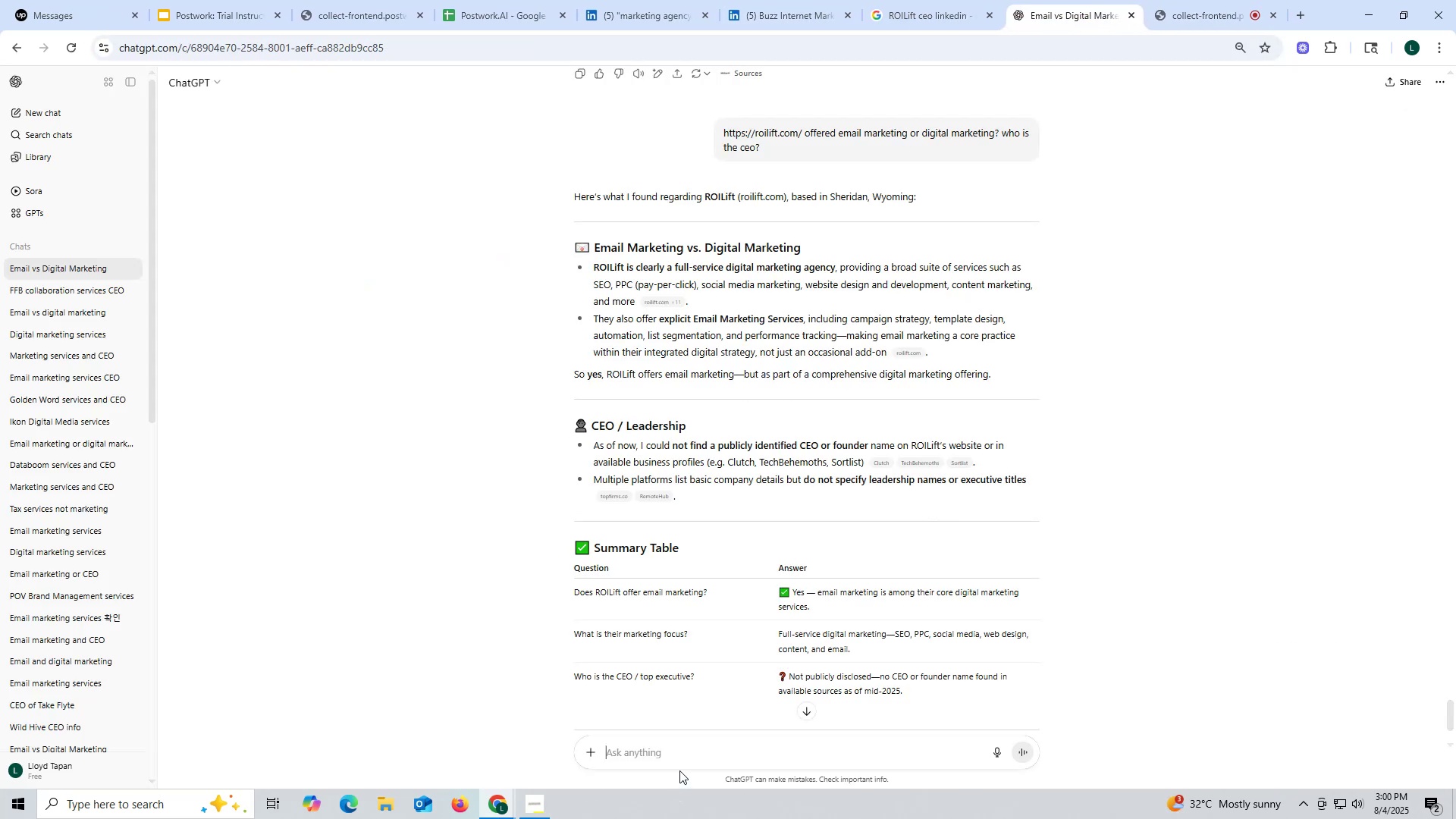 
key(Control+ControlLeft)
 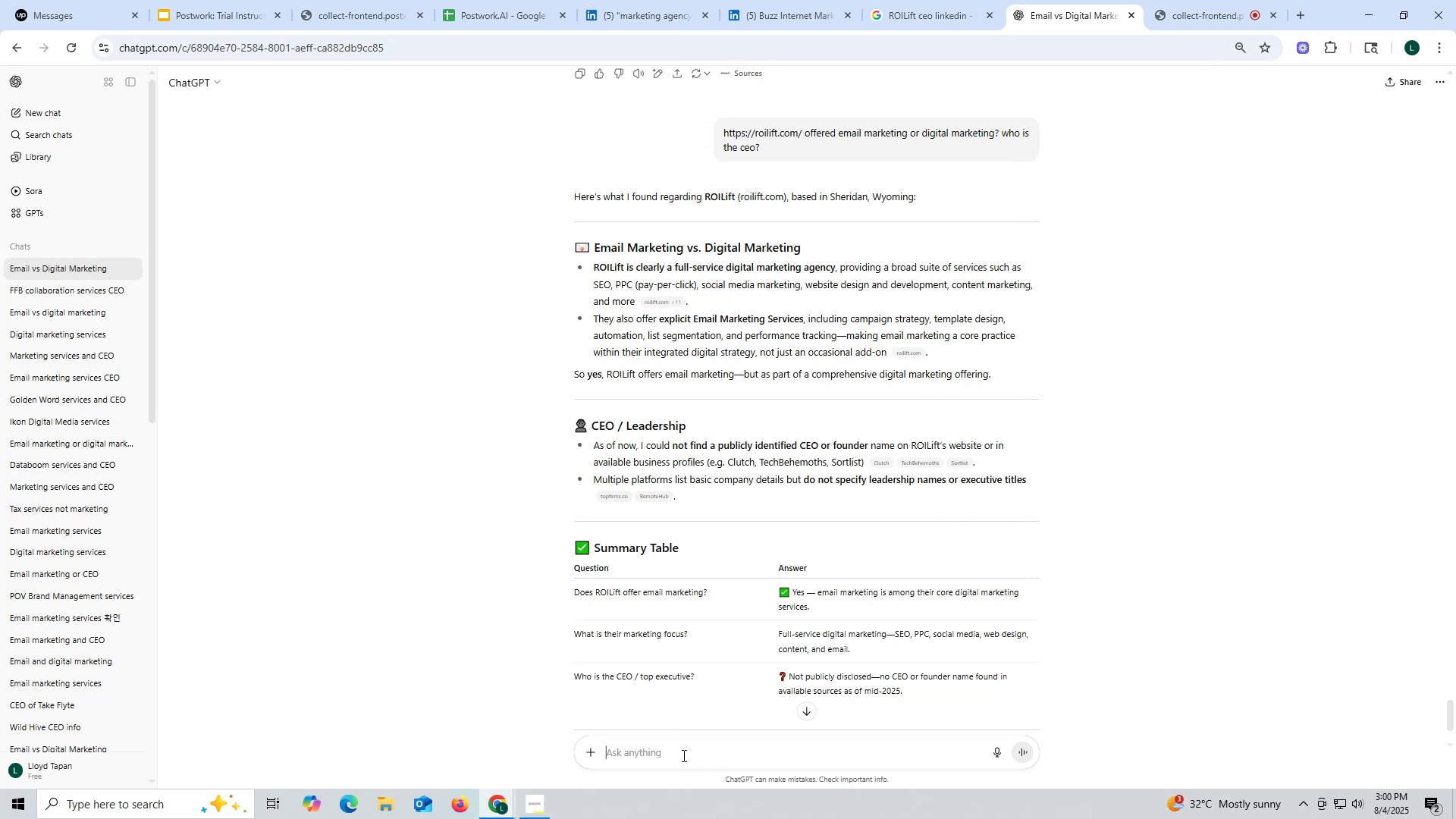 
key(Control+V)
 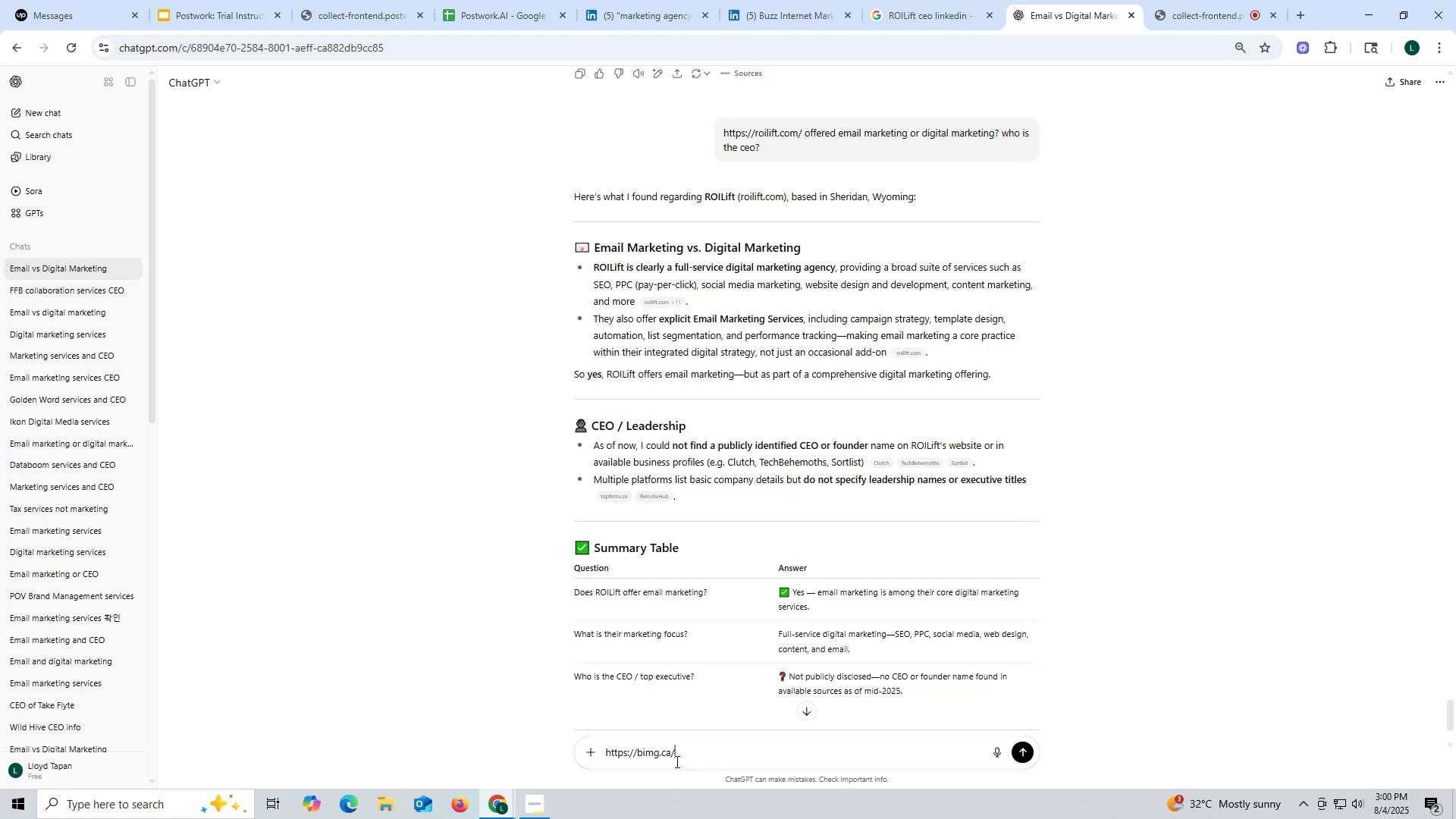 
key(Space)
 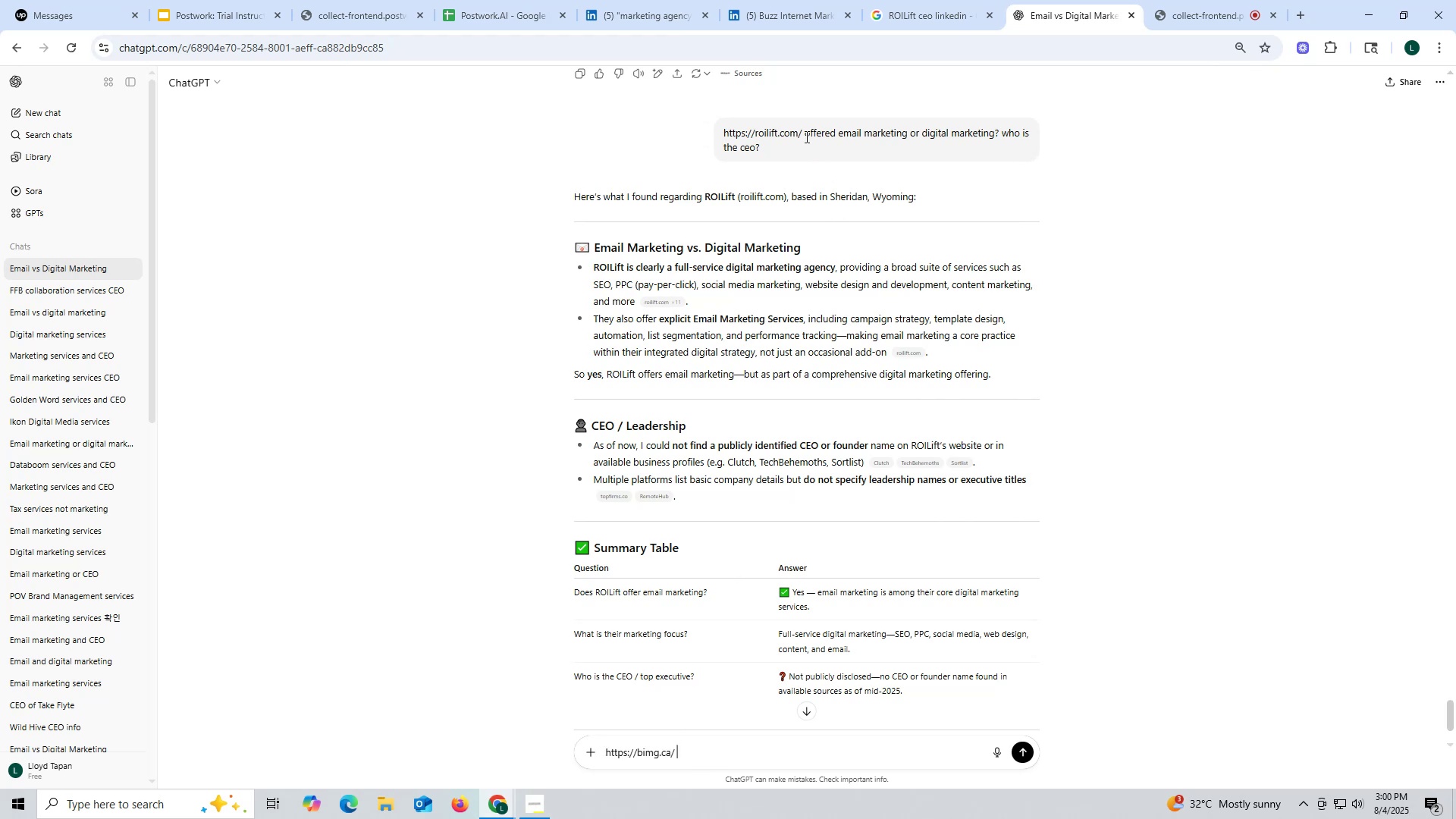 
key(Control+ControlLeft)
 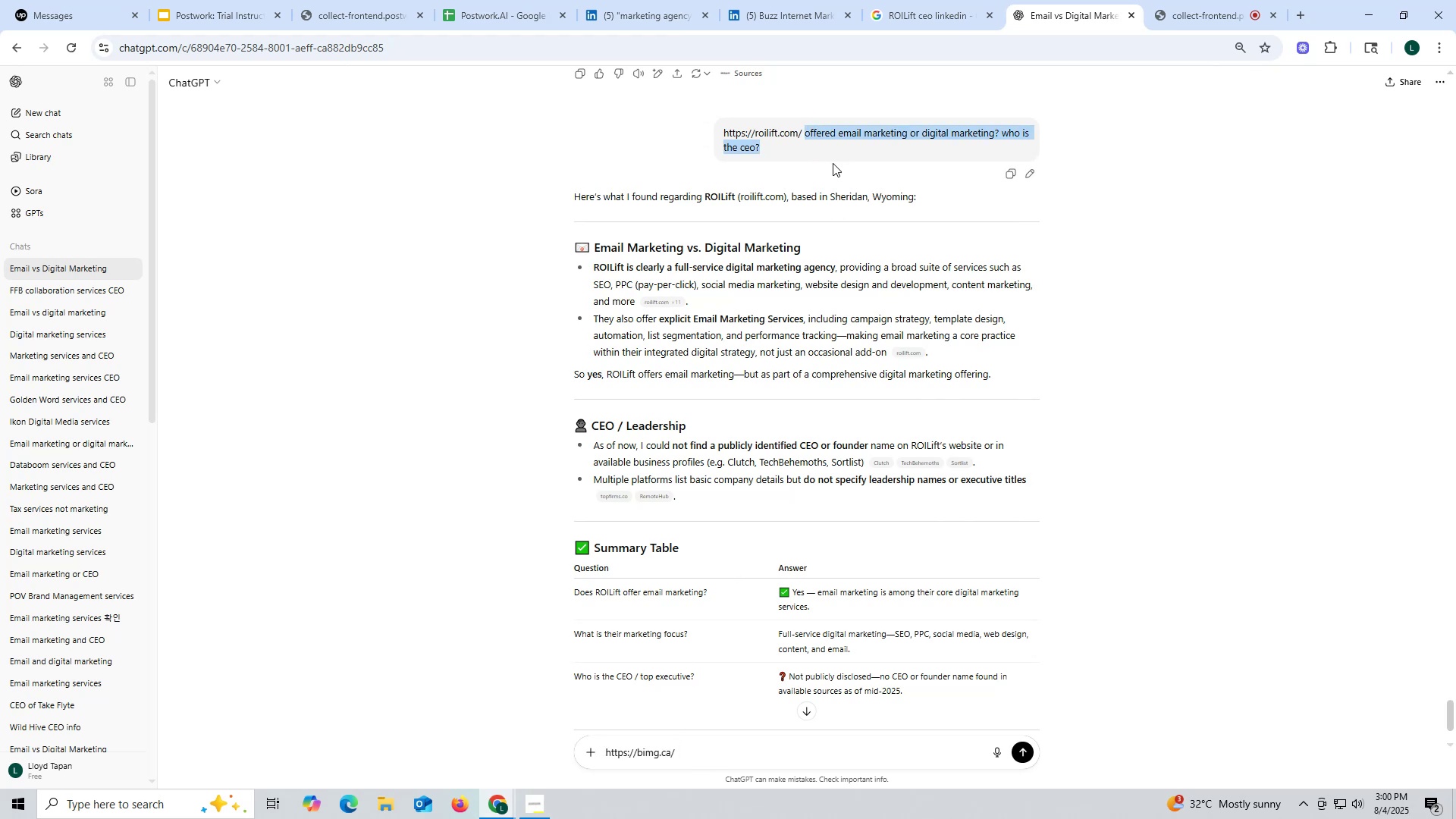 
key(Control+C)
 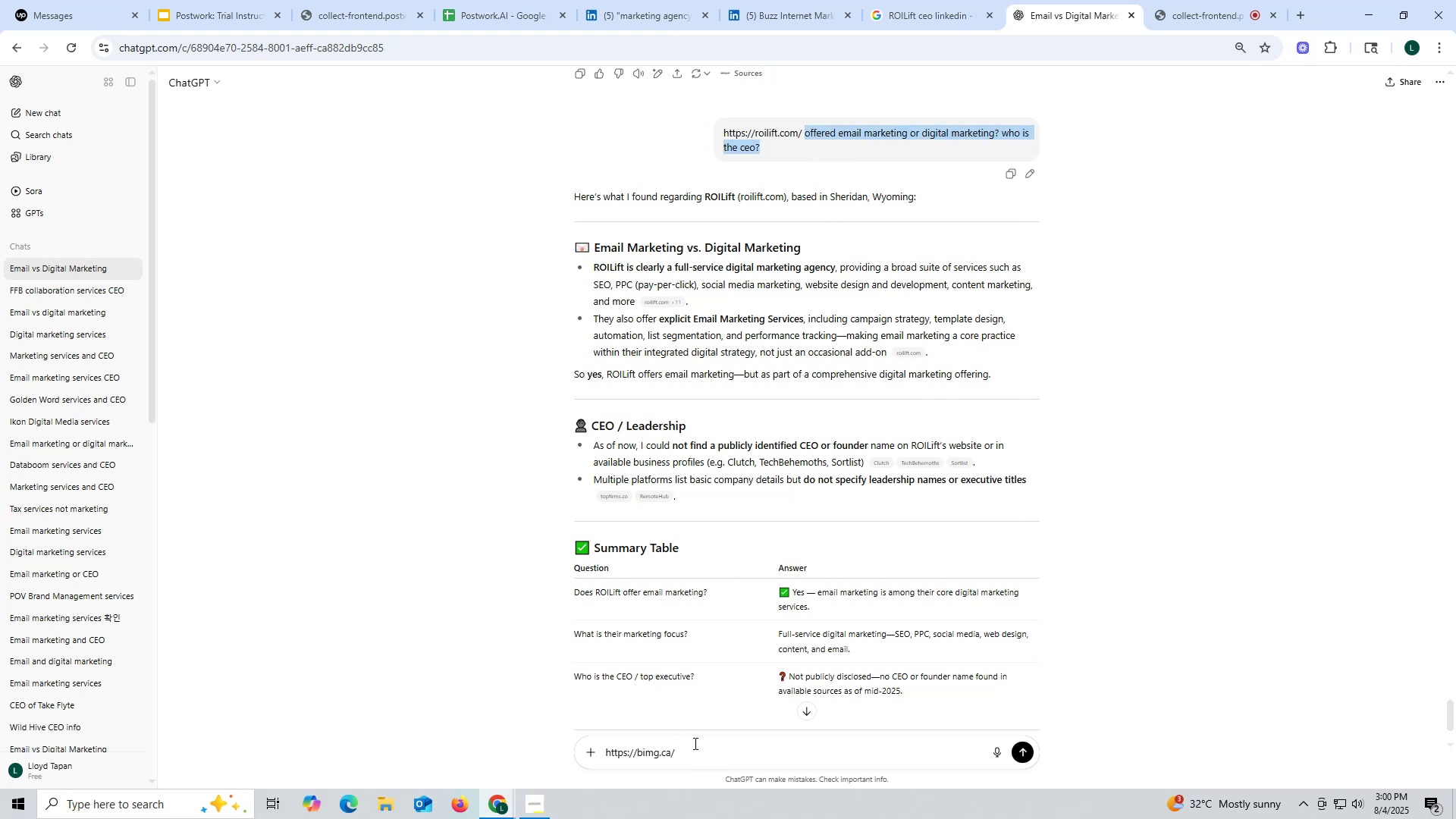 
key(Control+ControlLeft)
 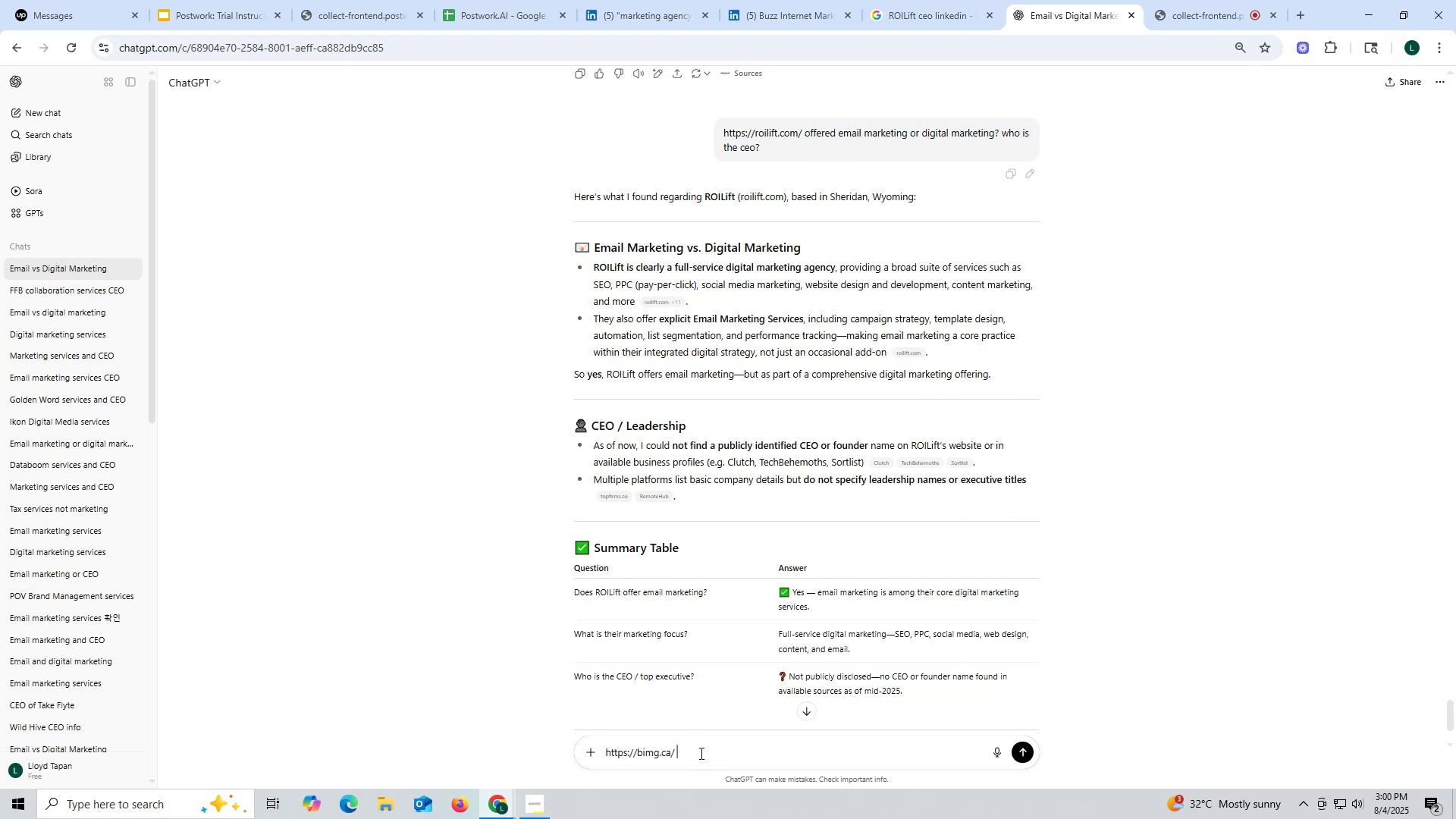 
key(Control+V)
 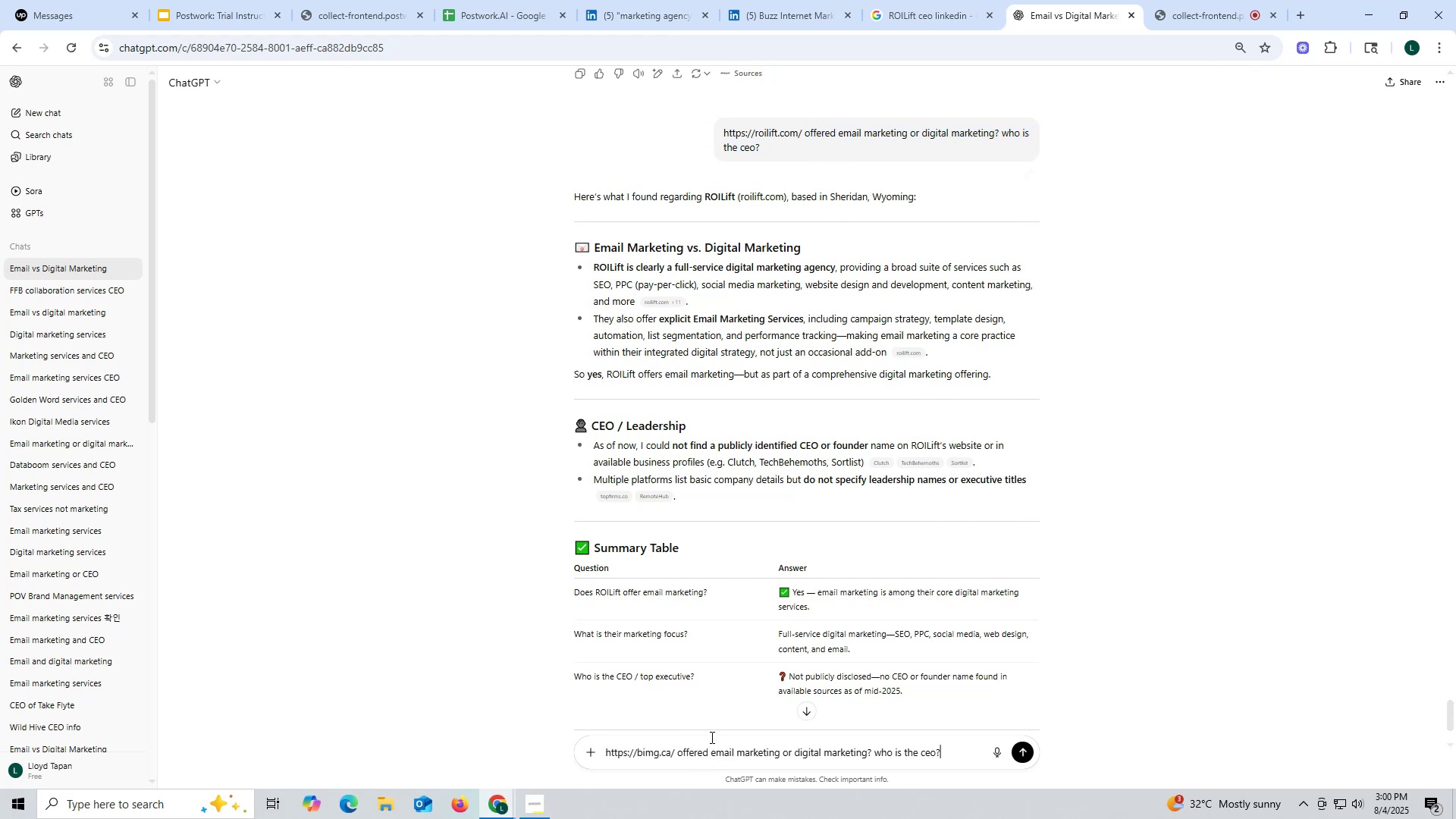 
key(Enter)
 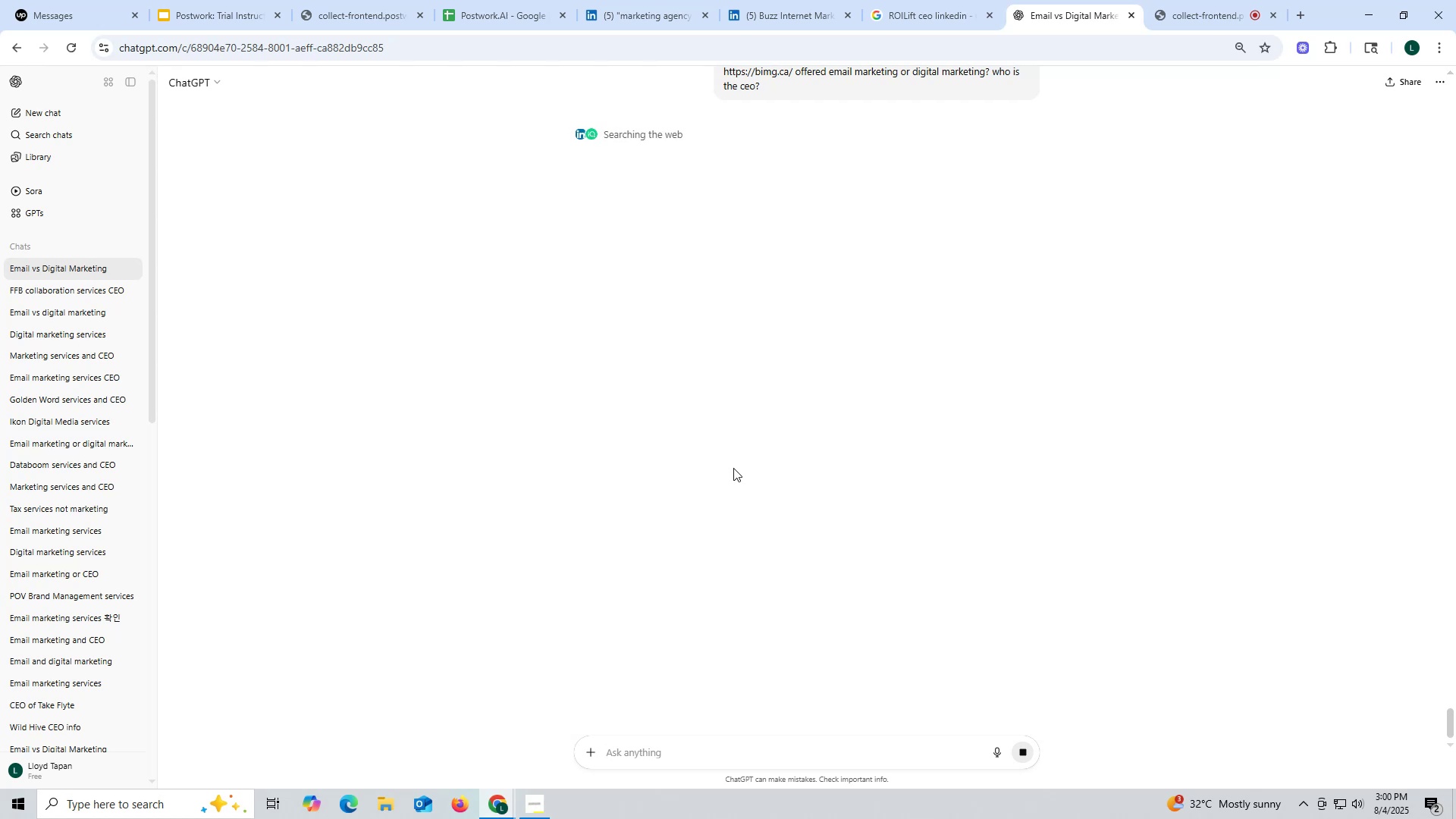 
wait(11.78)
 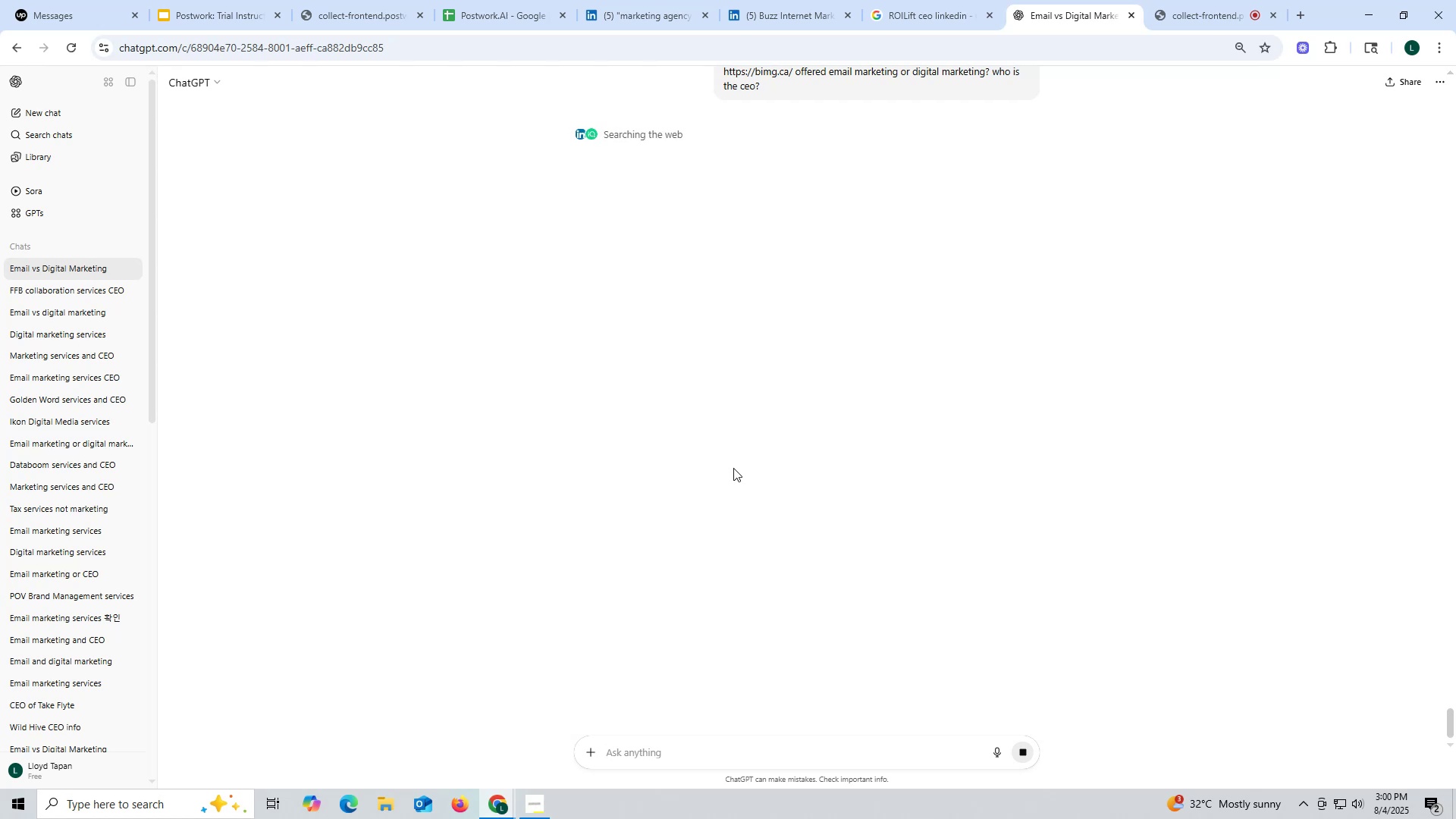 
scroll: coordinate [686, 300], scroll_direction: down, amount: 2.0
 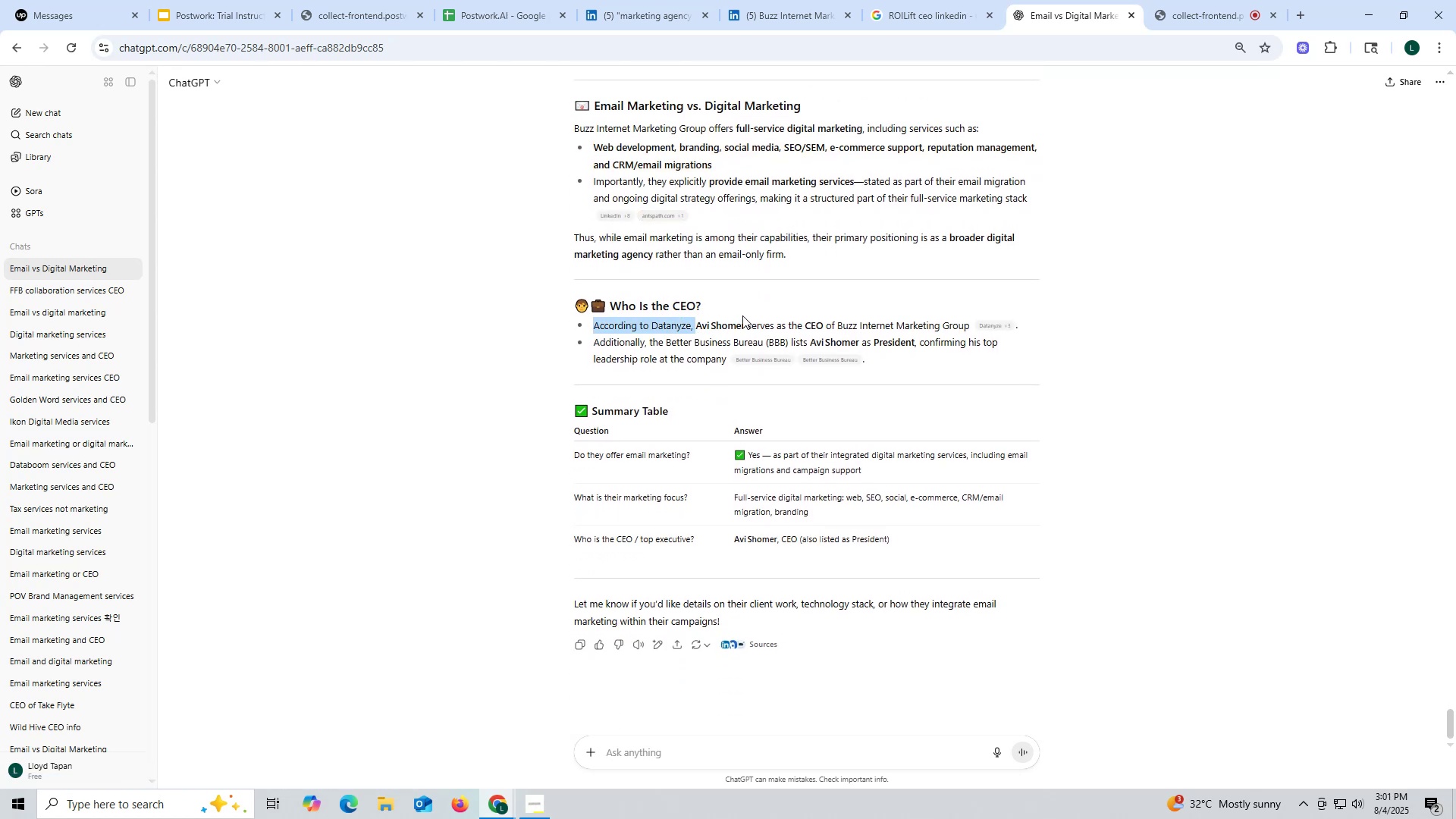 
key(Control+ControlLeft)
 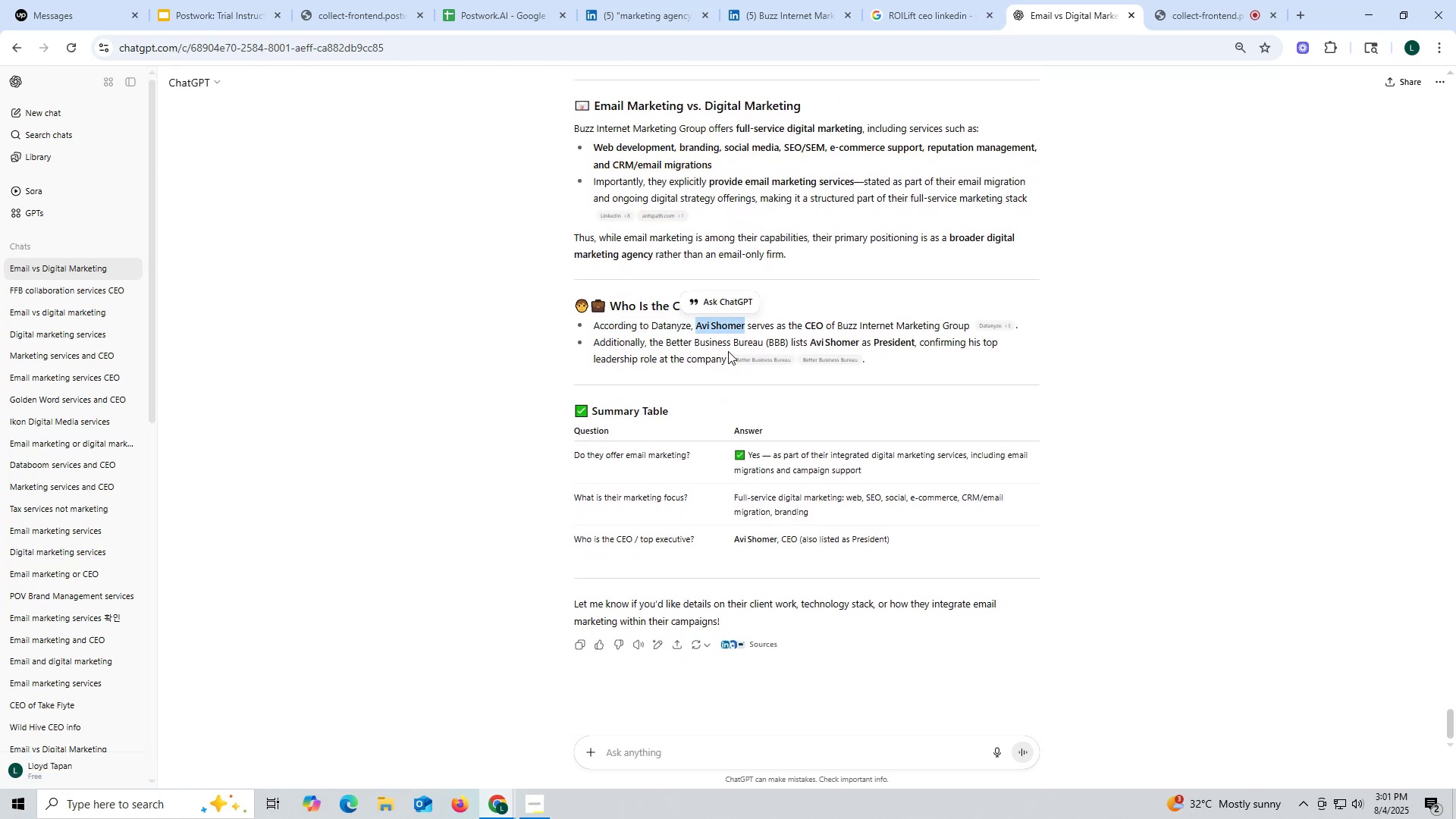 
key(Control+C)
 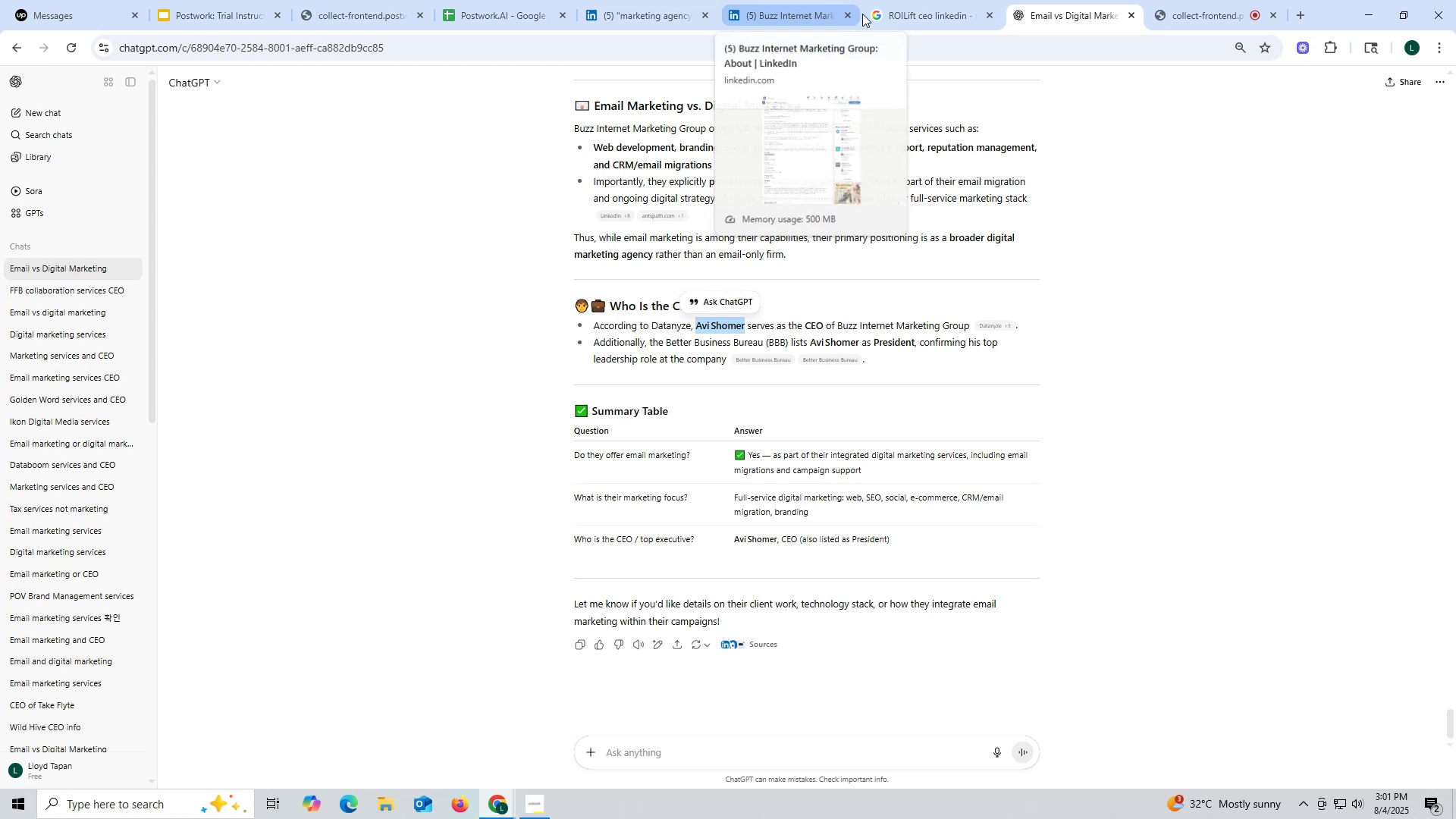 
left_click([894, 11])
 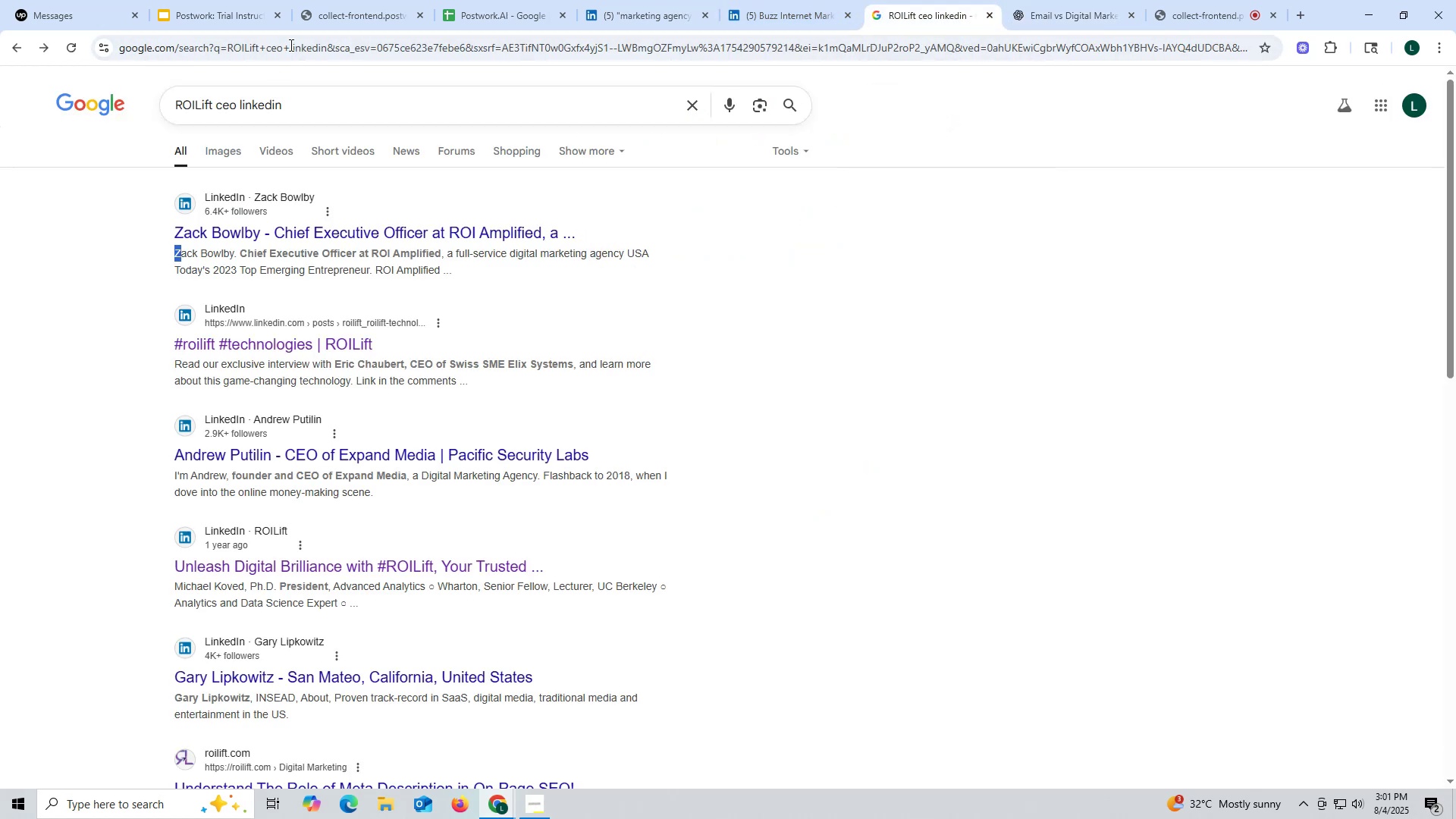 
left_click([291, 39])
 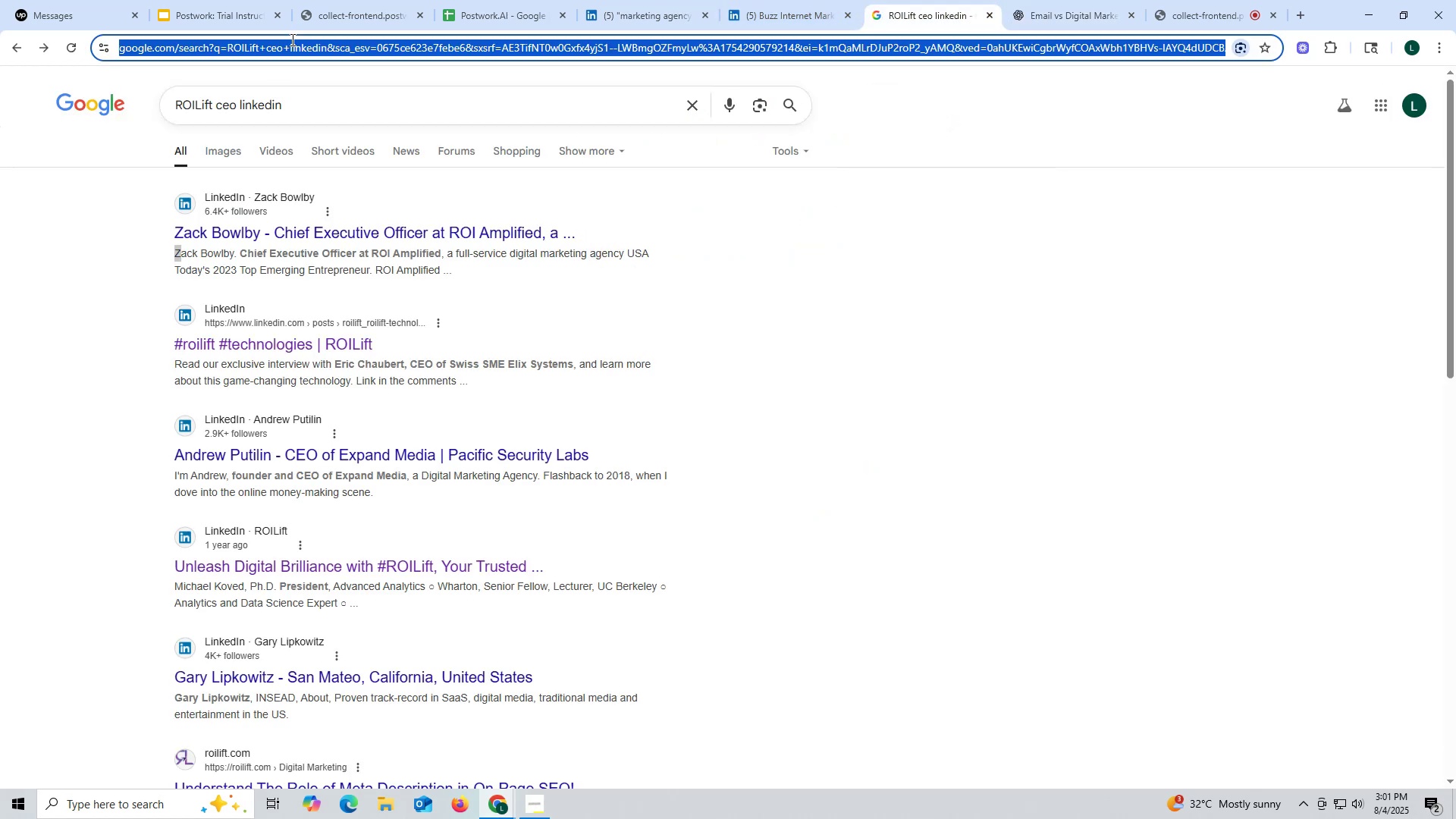 
key(Control+ControlLeft)
 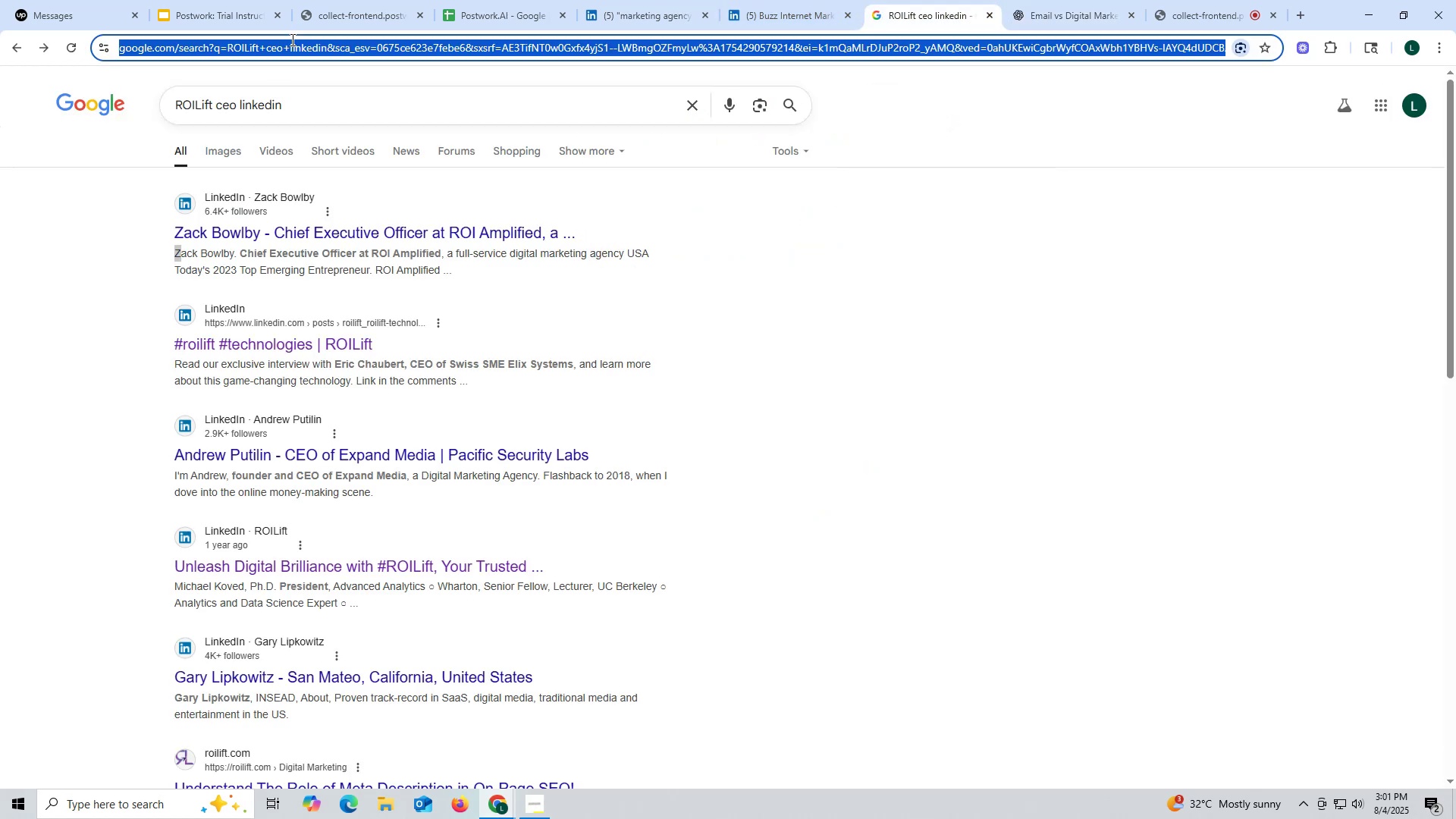 
key(Control+V)
 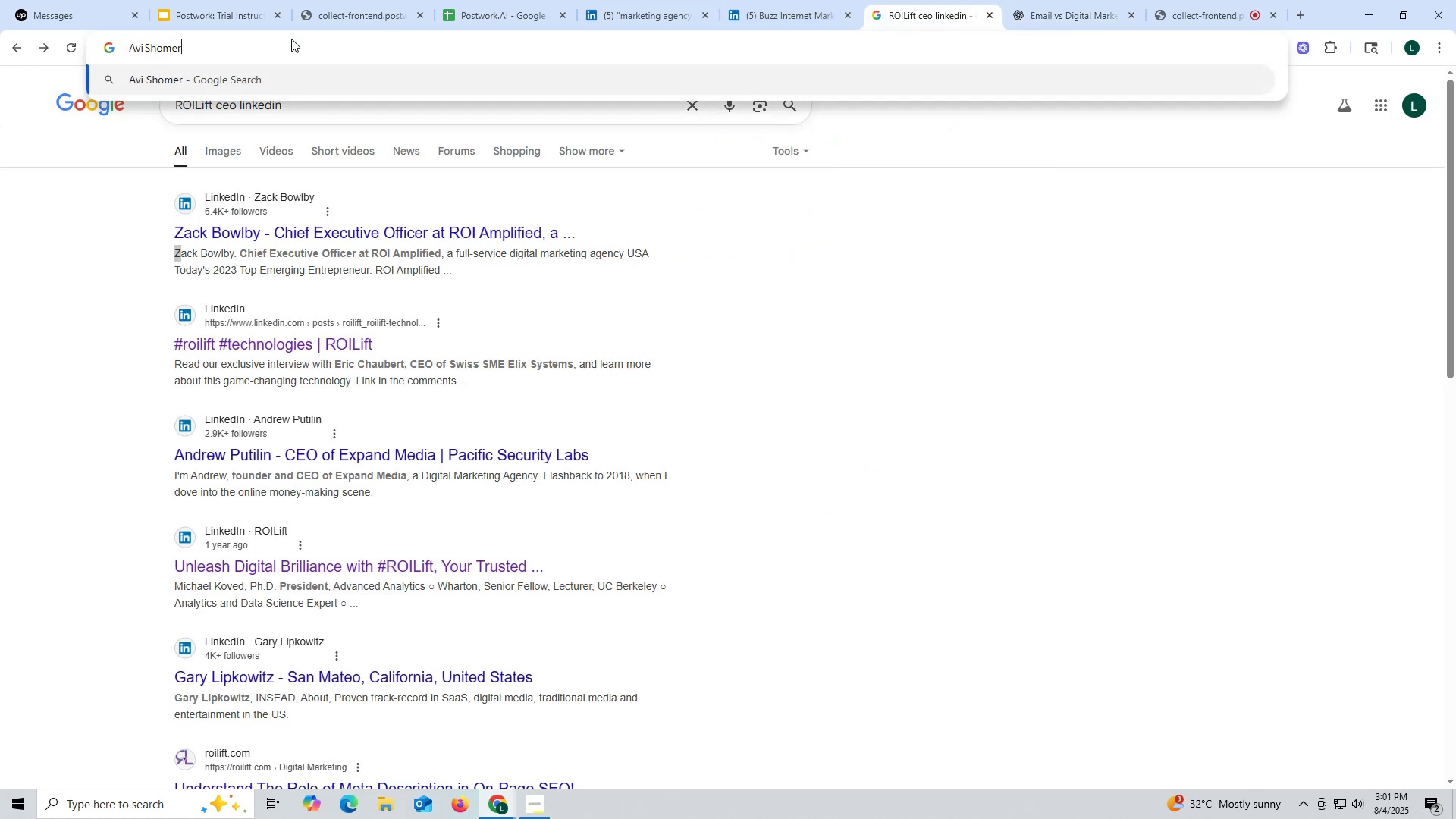 
key(Space)
 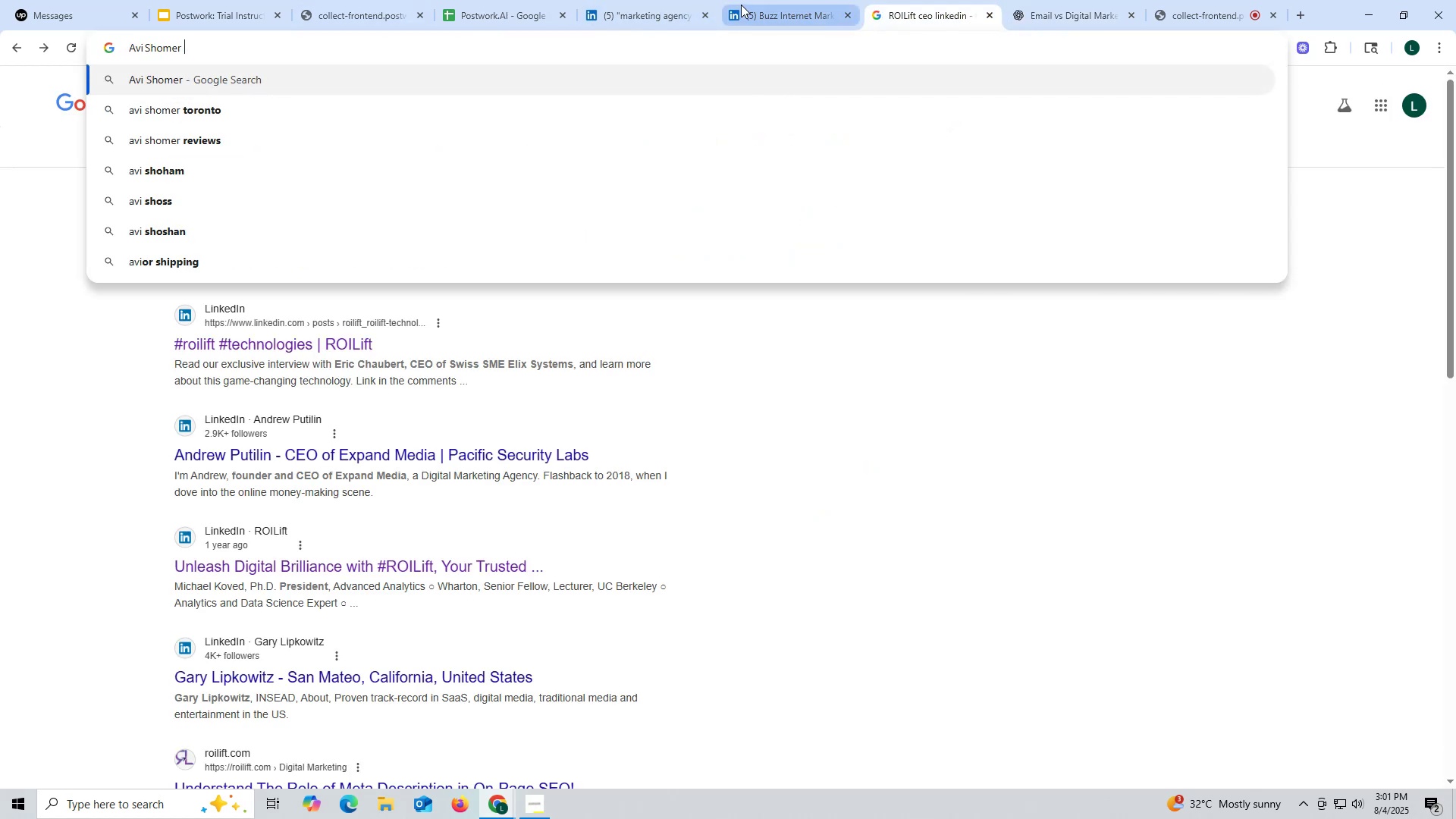 
left_click([741, 5])
 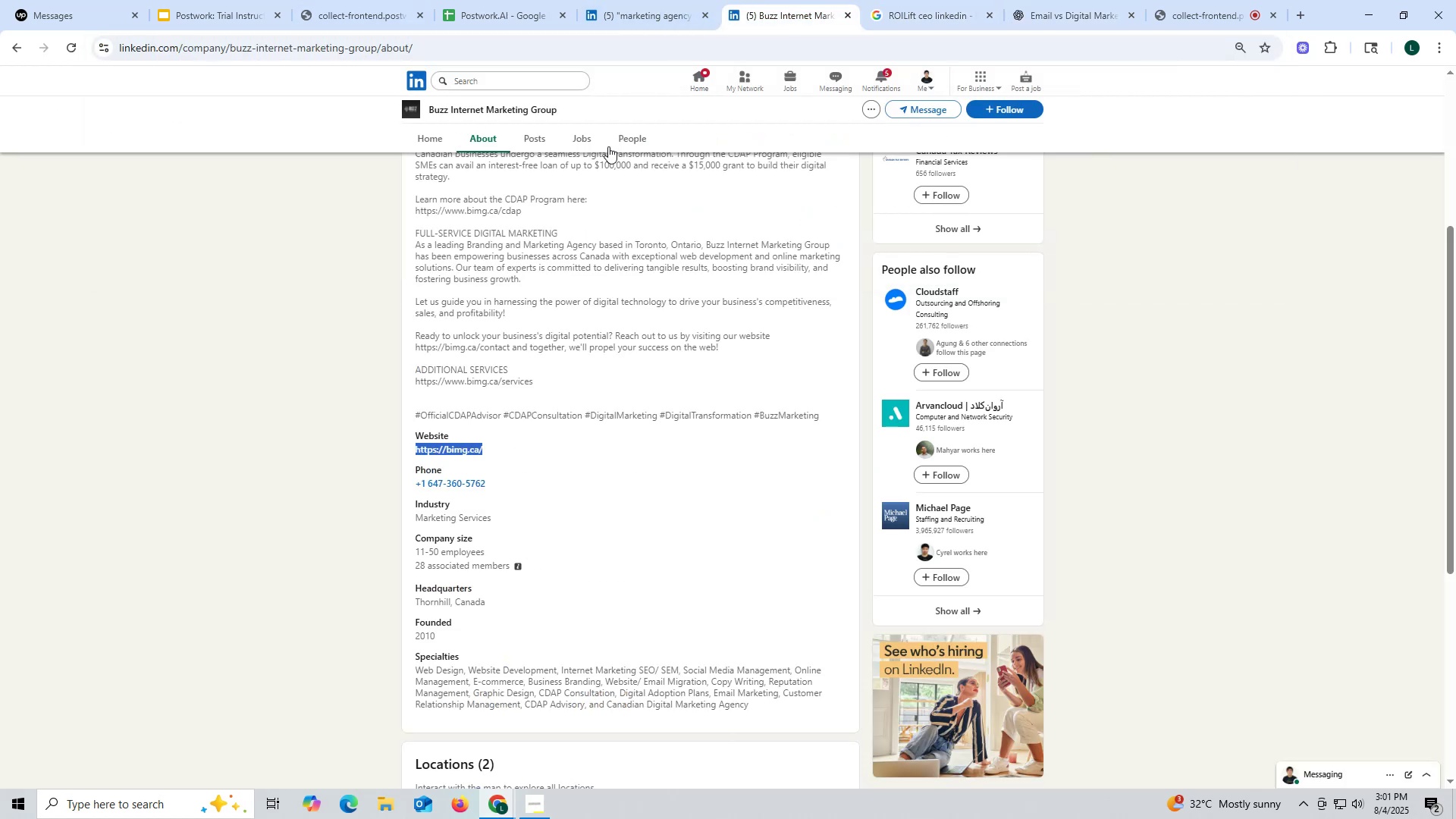 
scroll: coordinate [544, 278], scroll_direction: up, amount: 9.0
 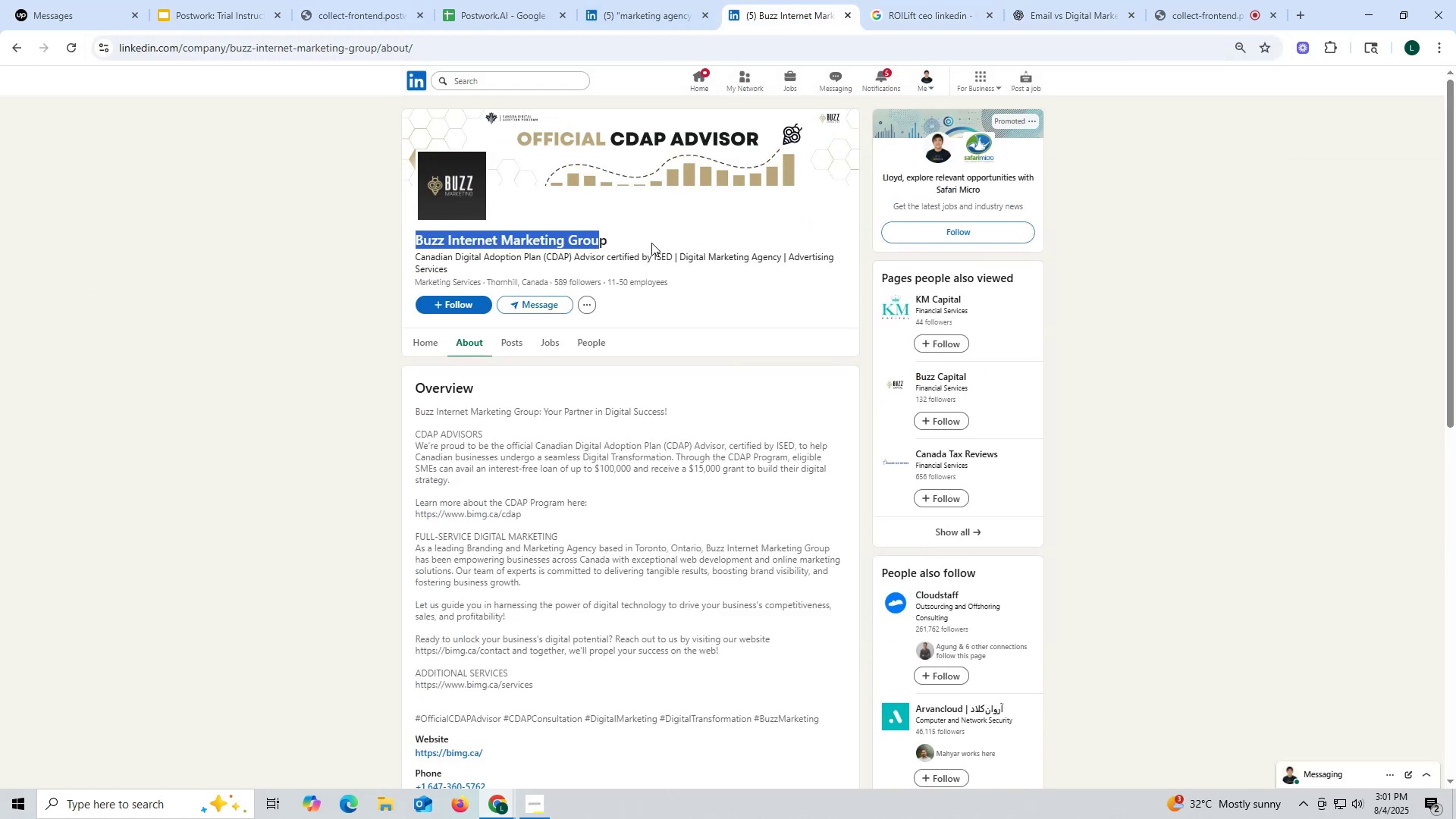 
key(Control+ControlLeft)
 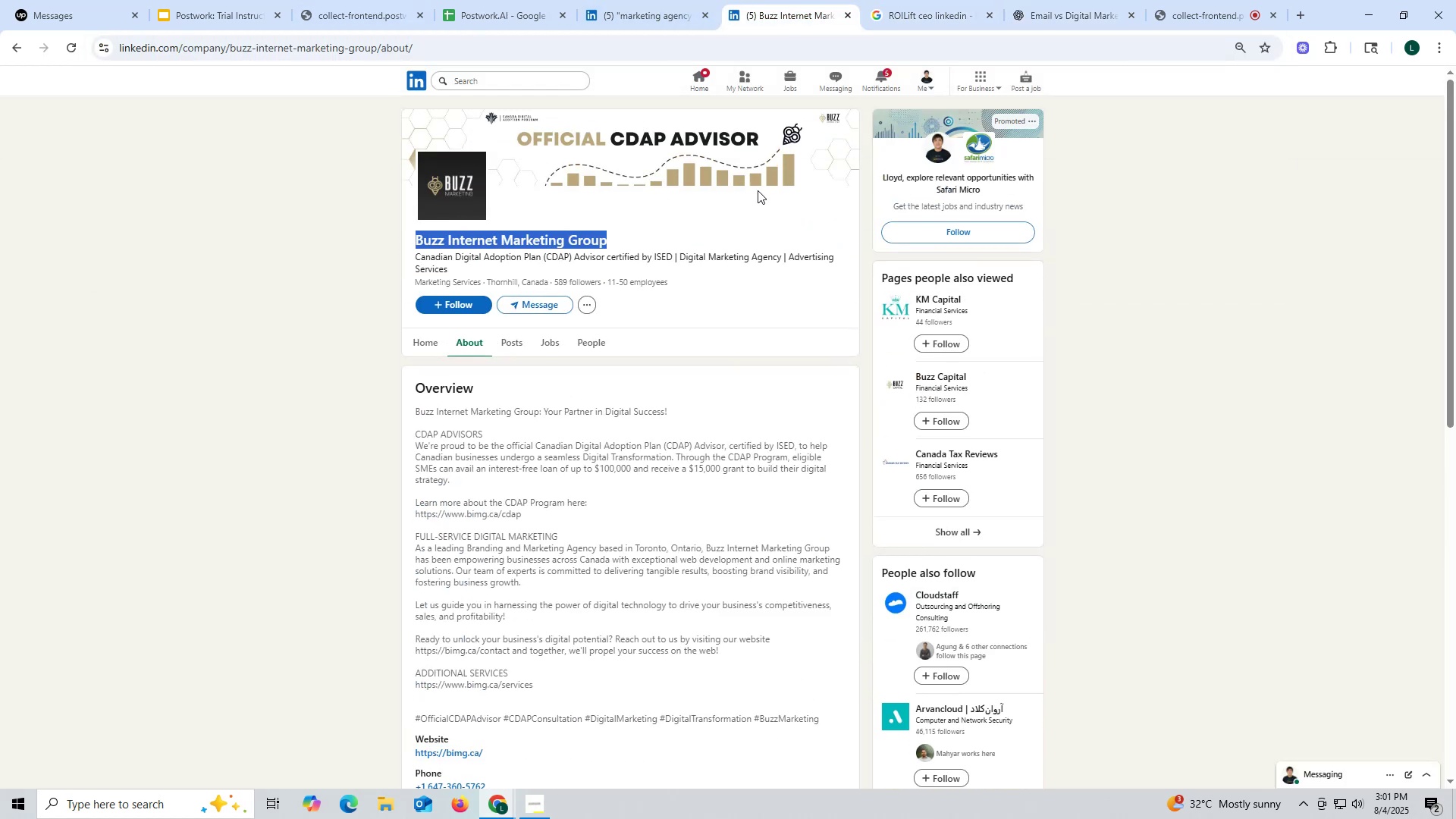 
key(Control+C)
 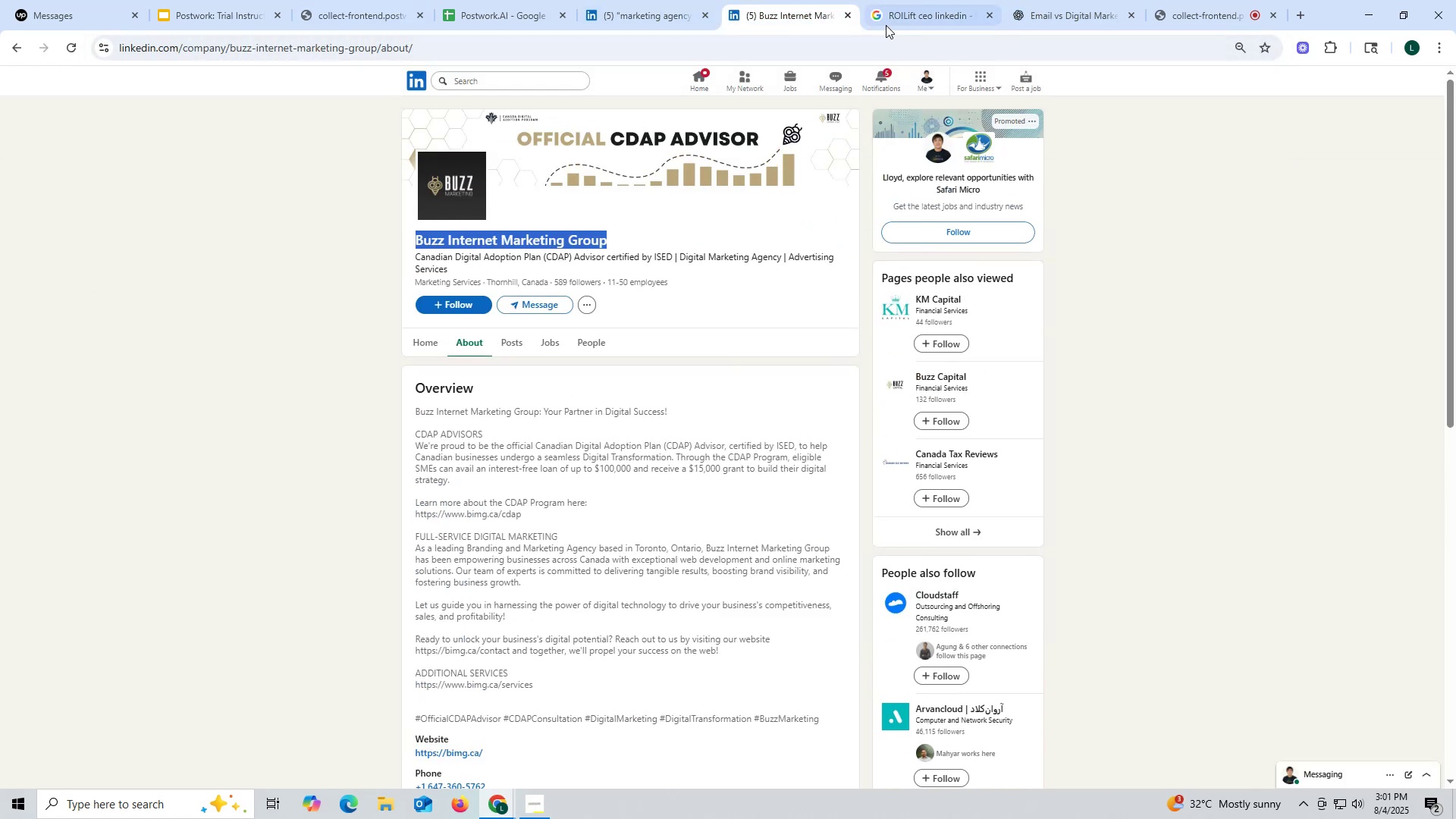 
left_click([893, 20])
 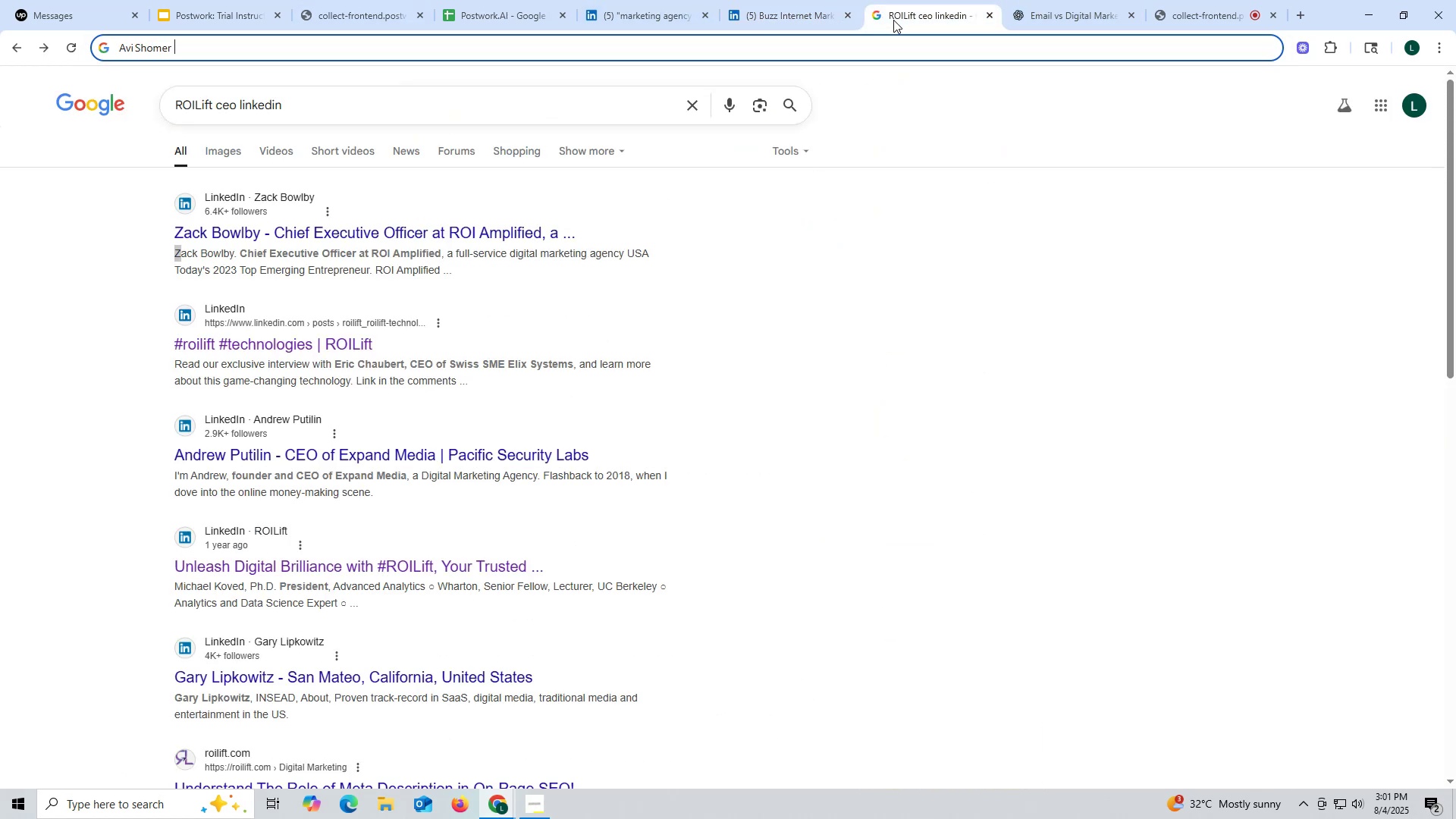 
key(Control+ControlLeft)
 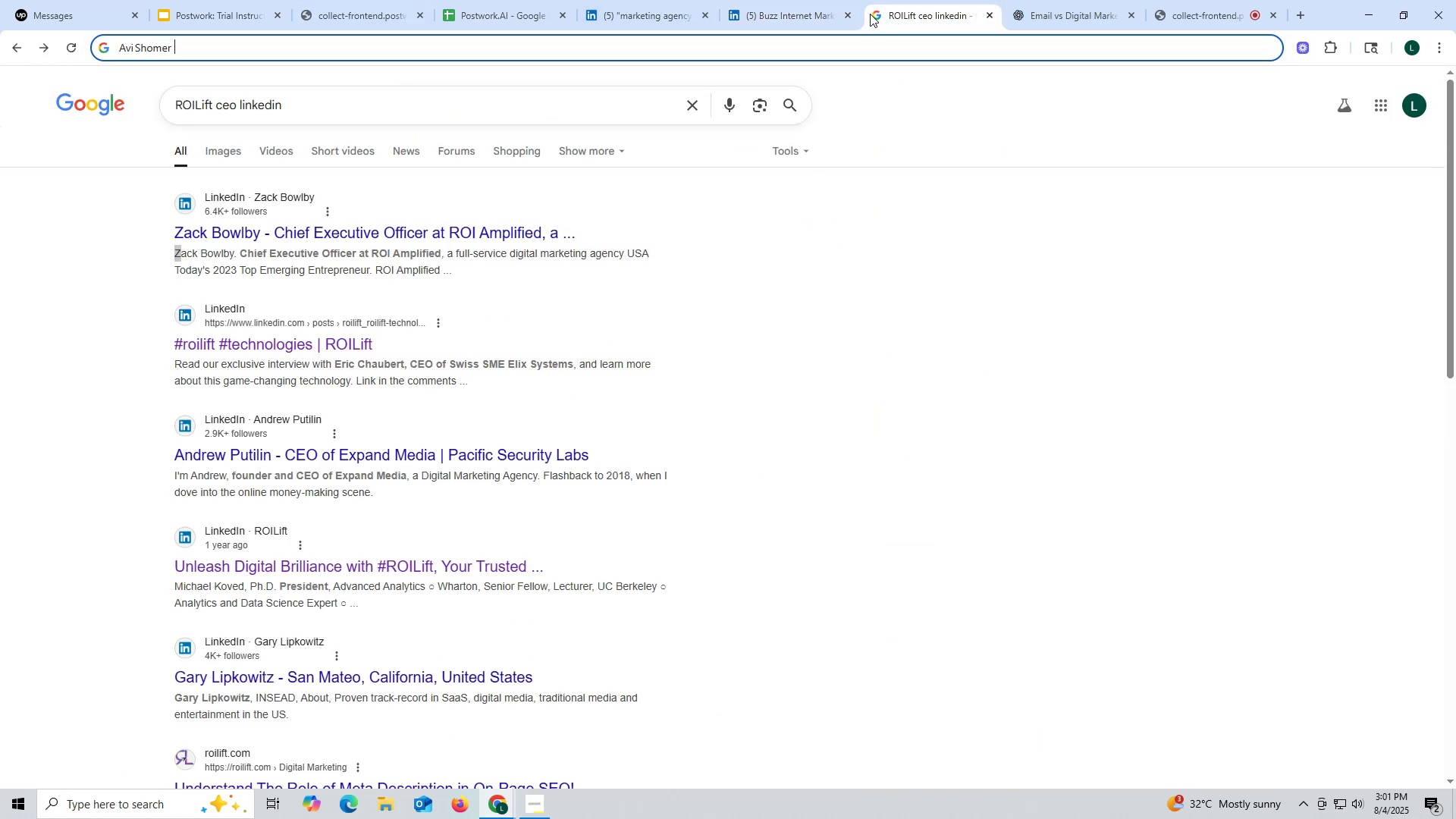 
key(Control+V)
 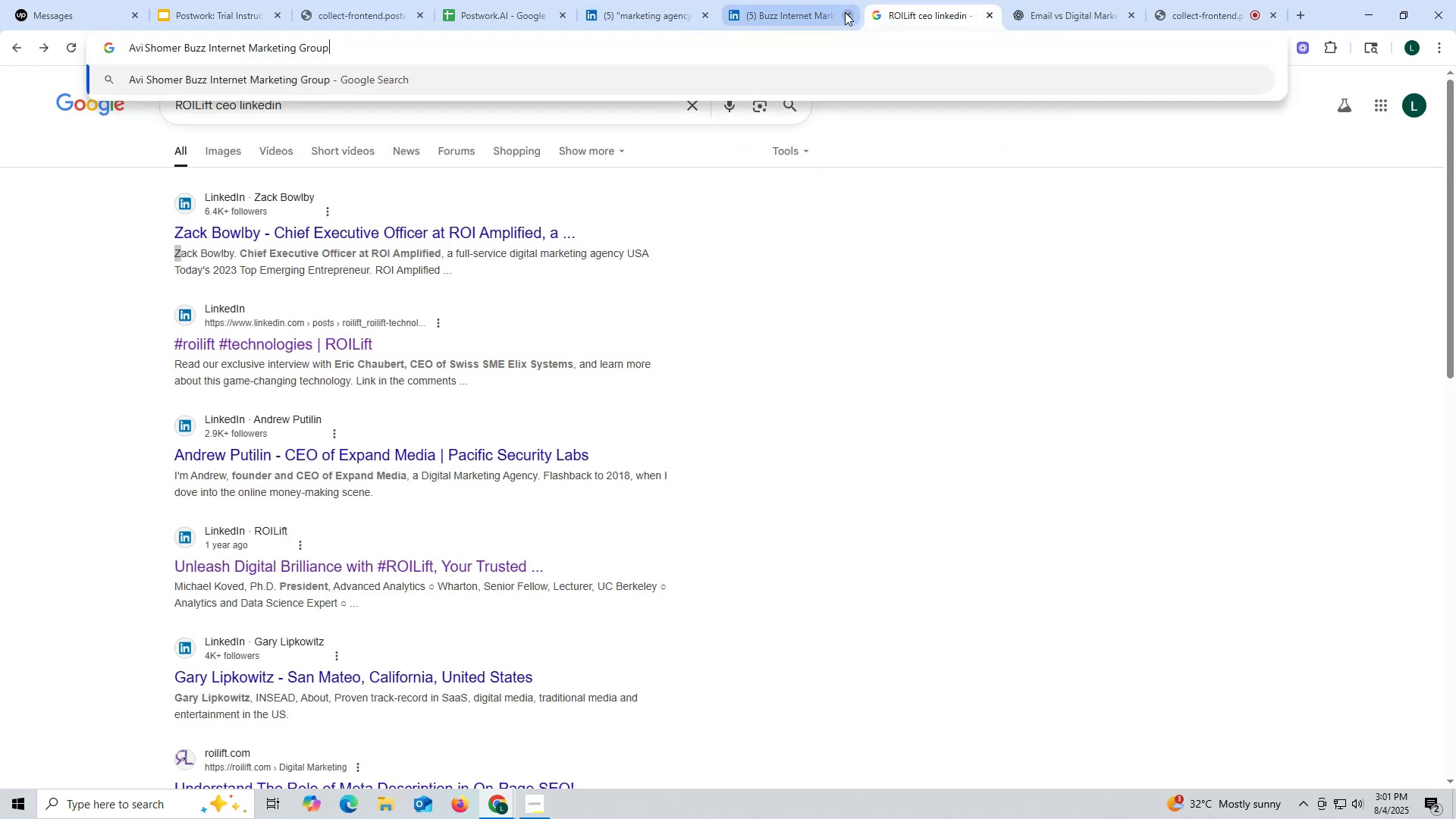 
key(Space)
 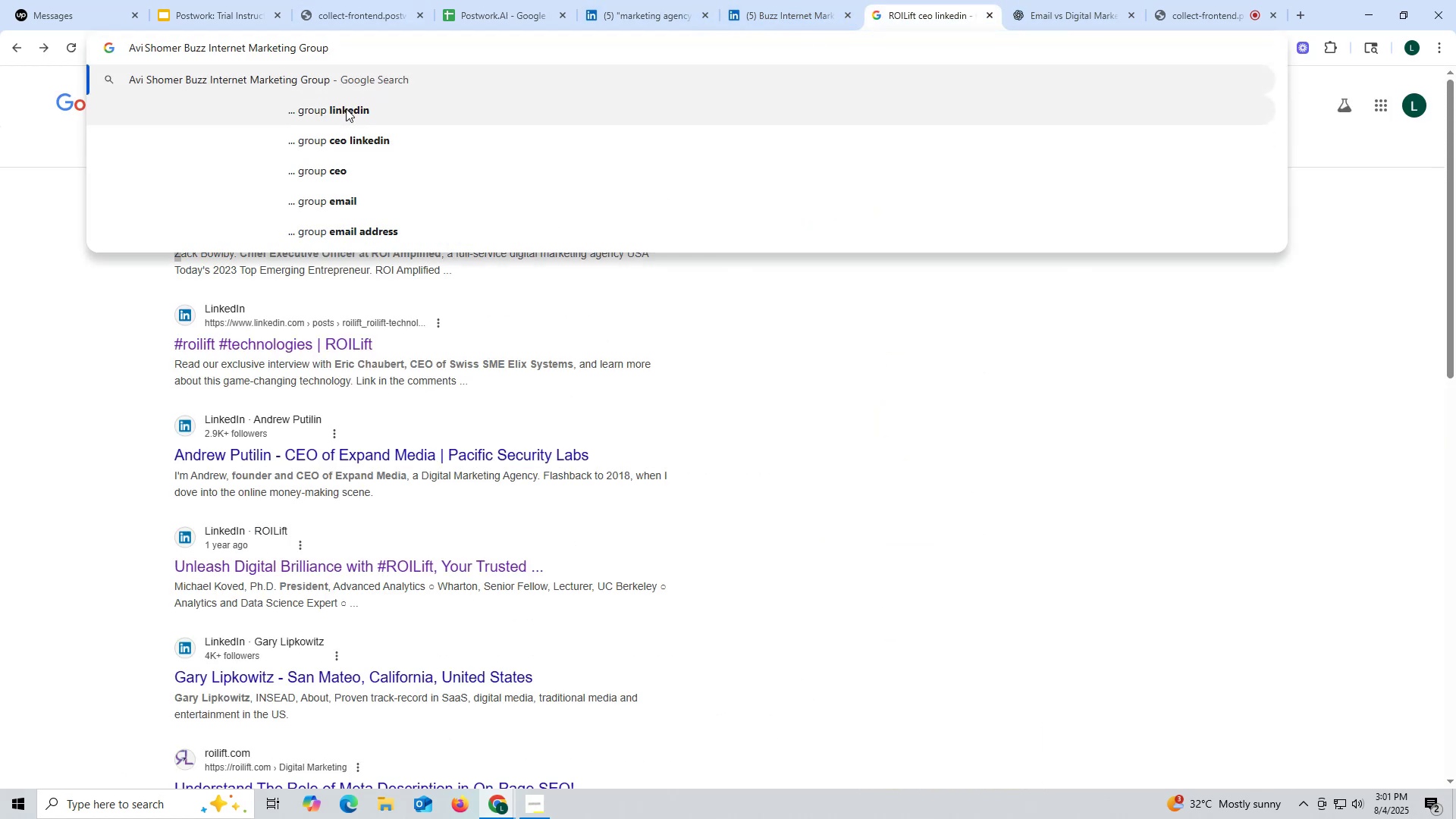 
left_click([346, 104])
 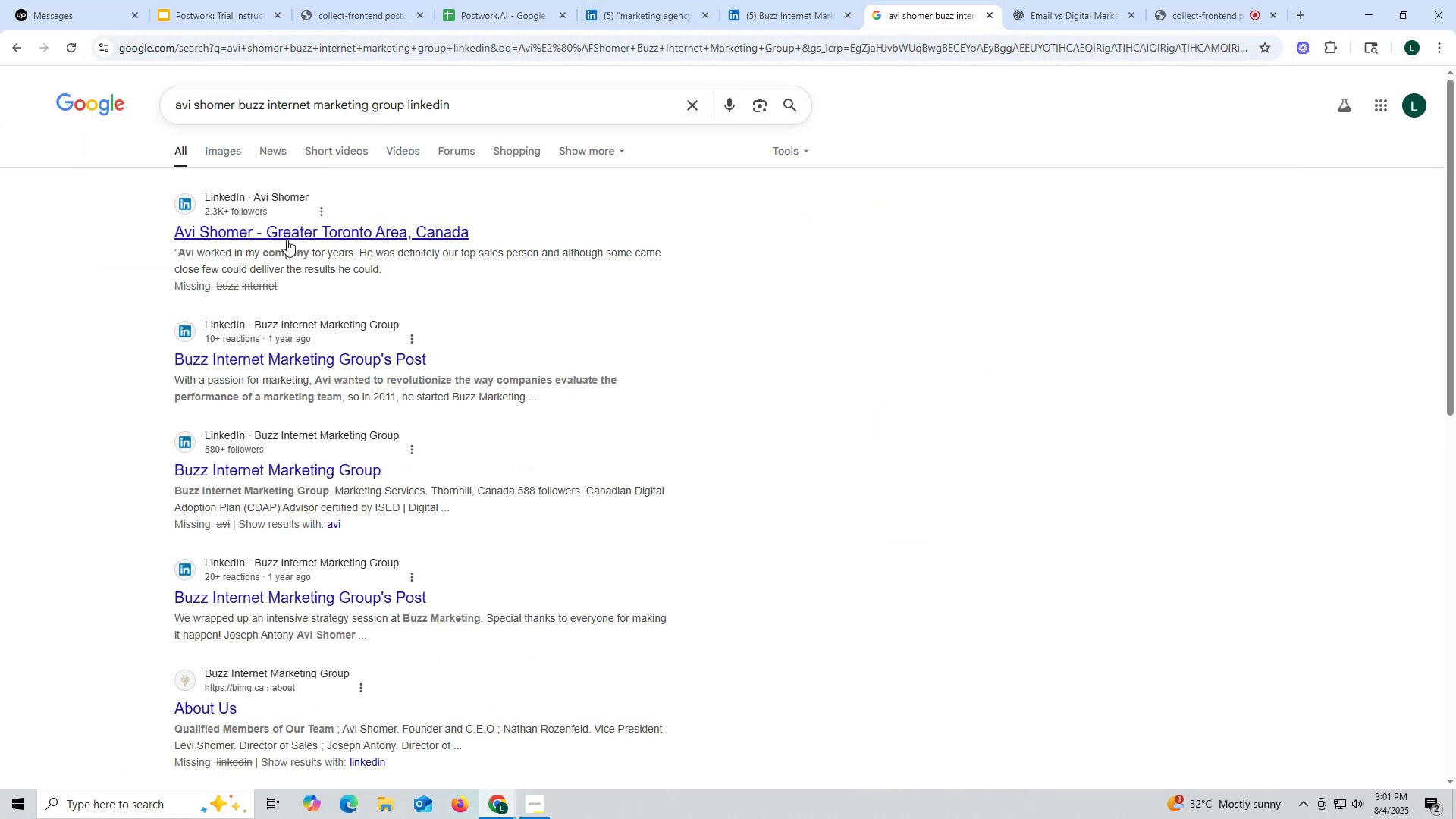 
left_click([287, 229])
 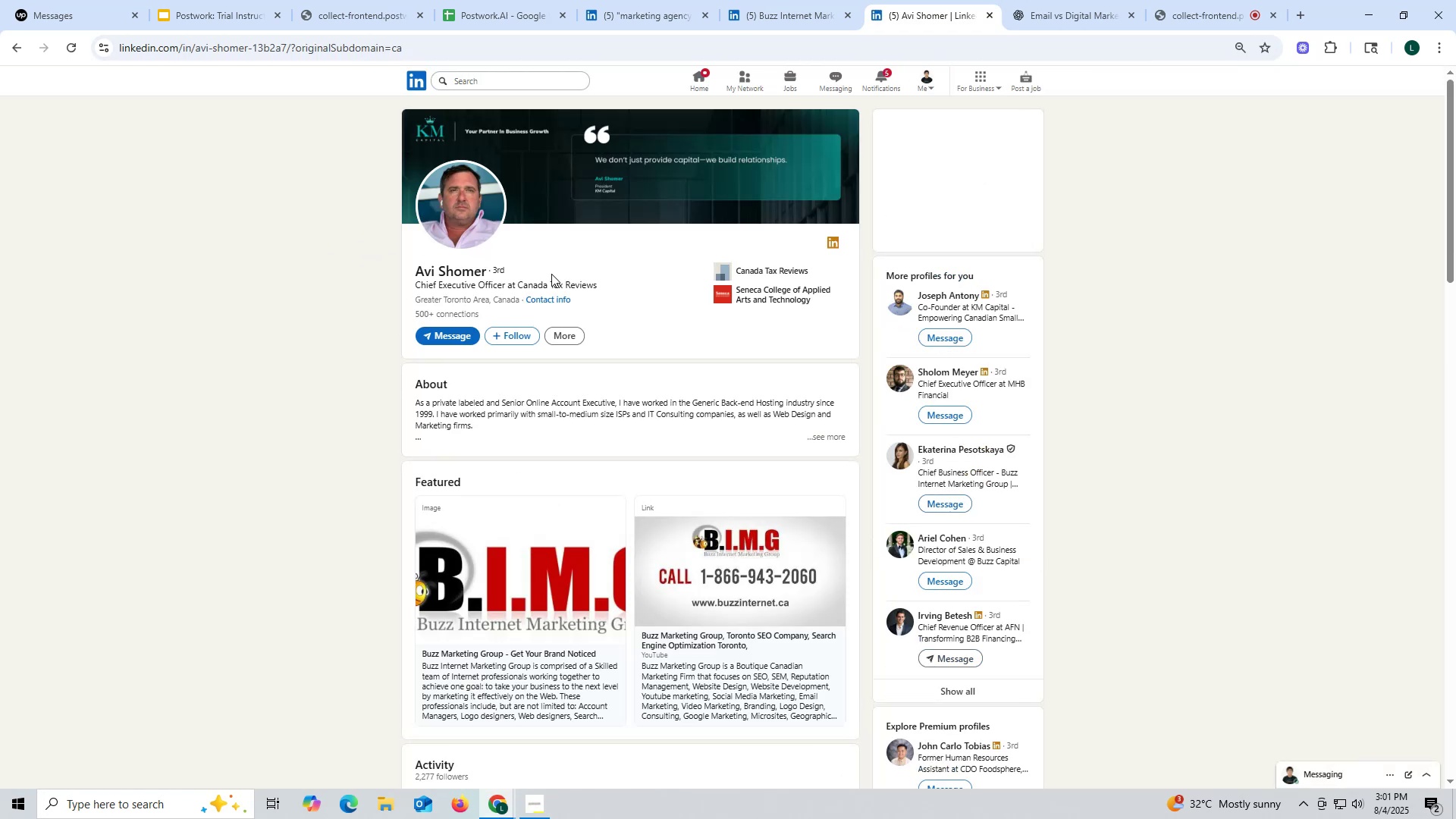 
wait(5.11)
 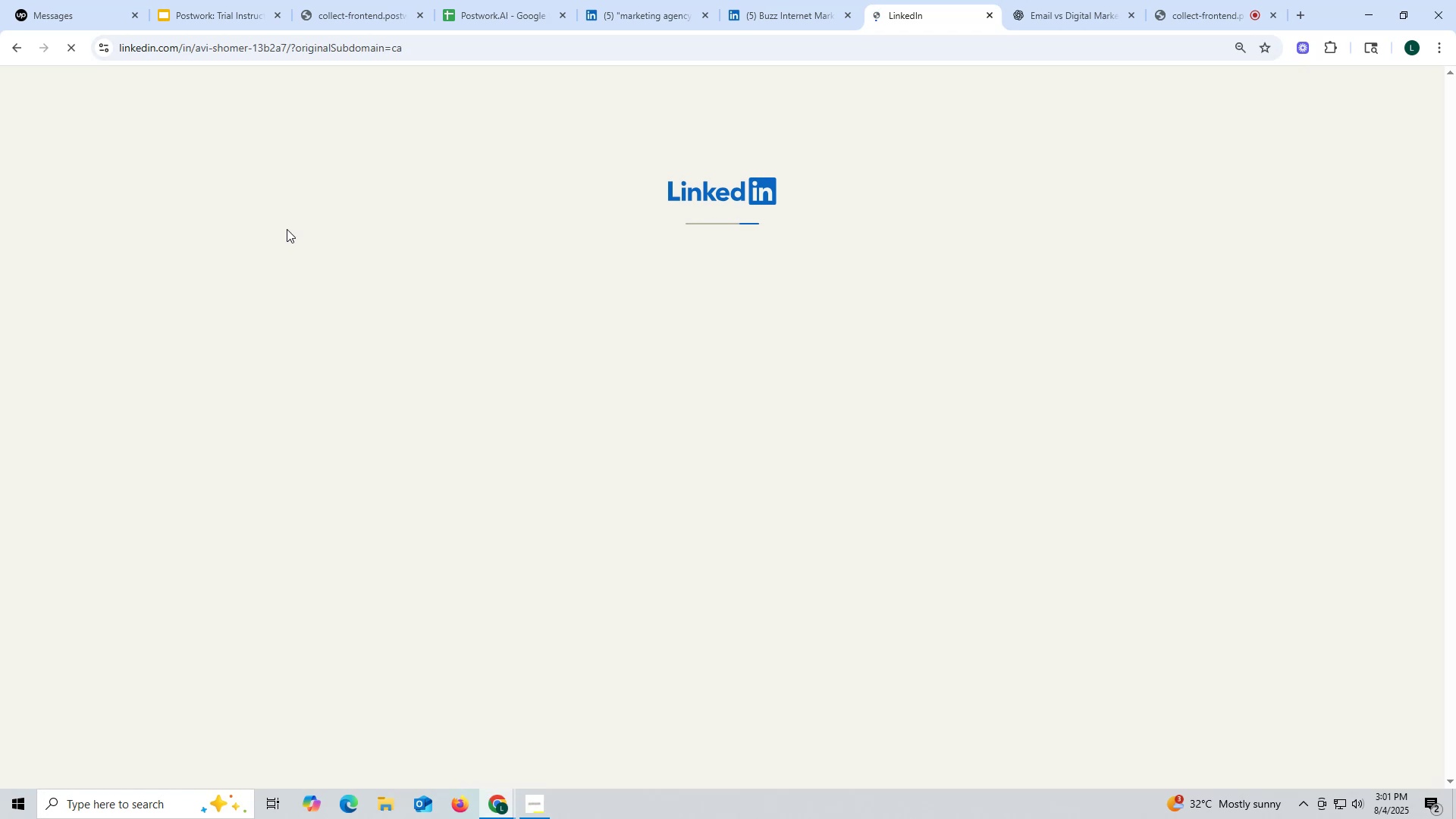 
scroll: coordinate [549, 265], scroll_direction: down, amount: 6.0
 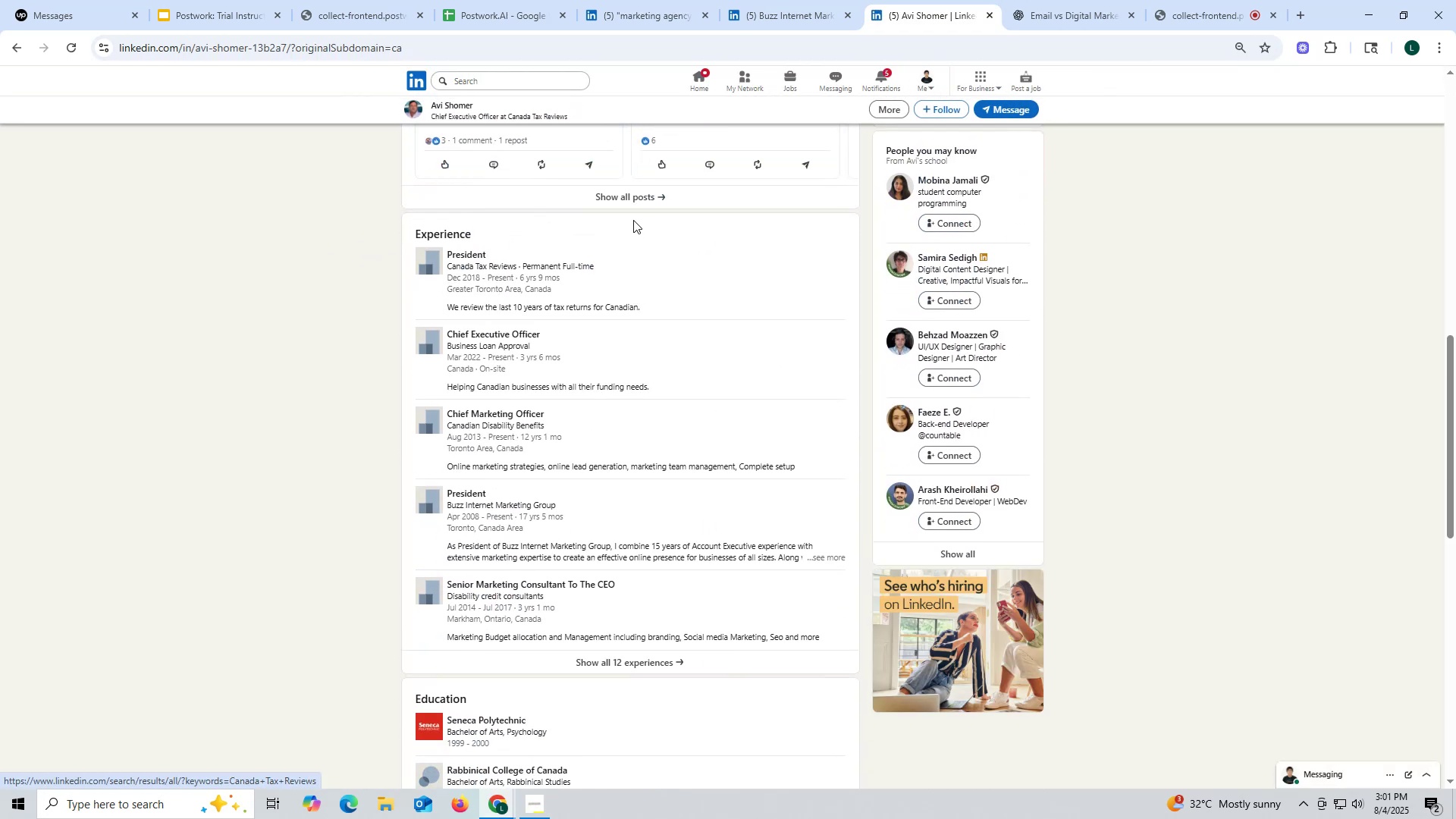 
wait(9.38)
 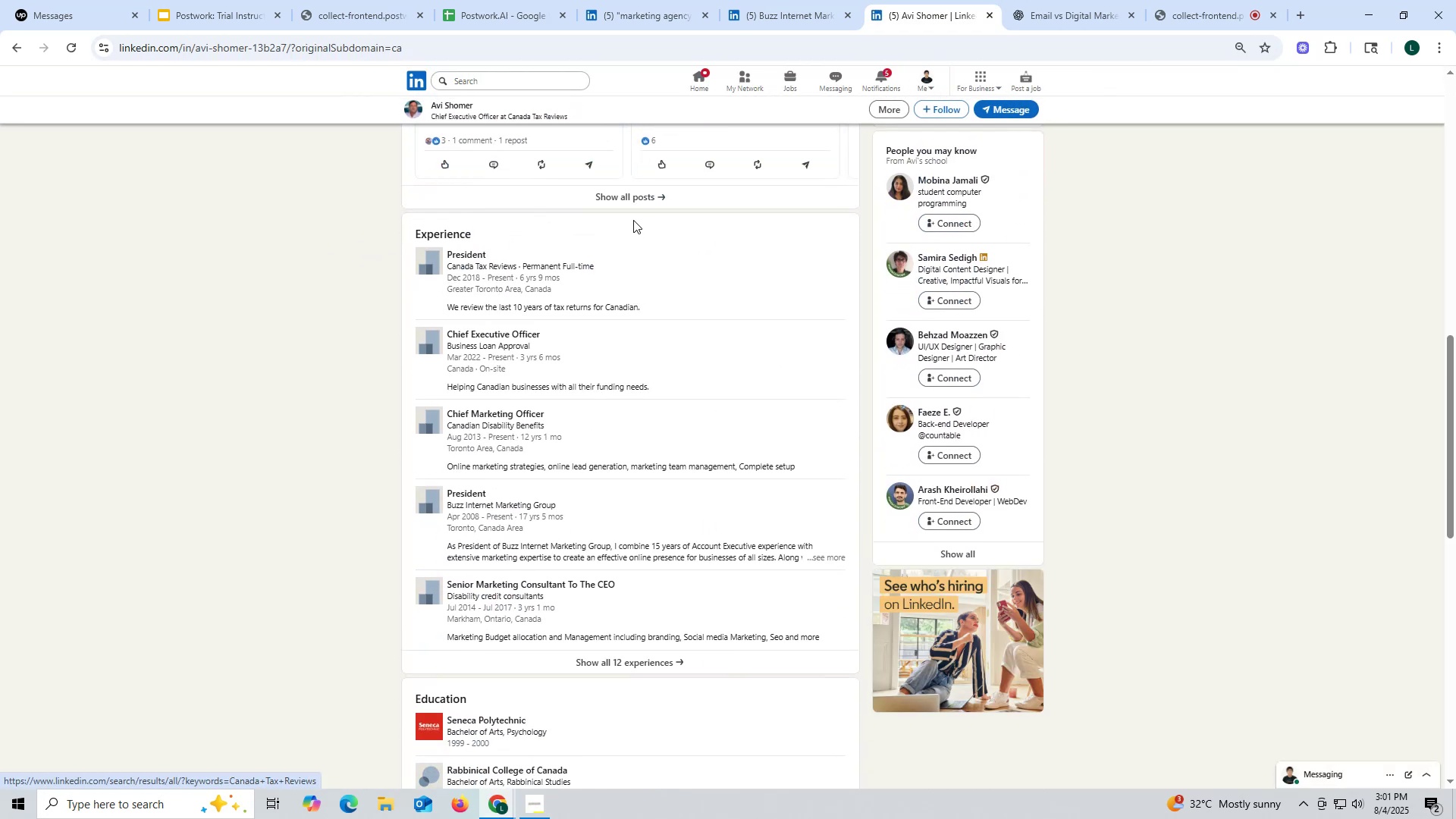 
mouse_move([672, 6])
 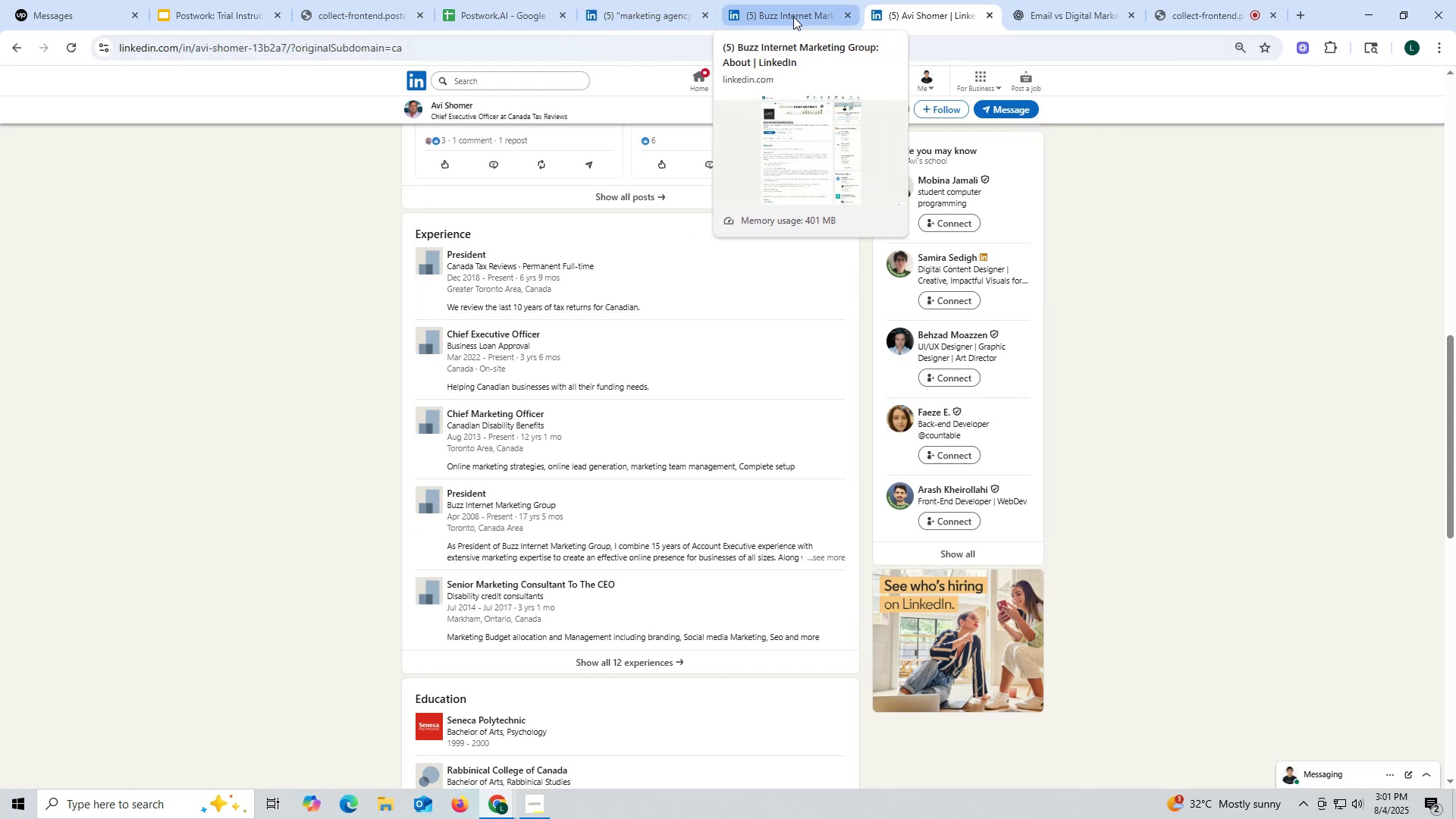 
left_click([793, 17])
 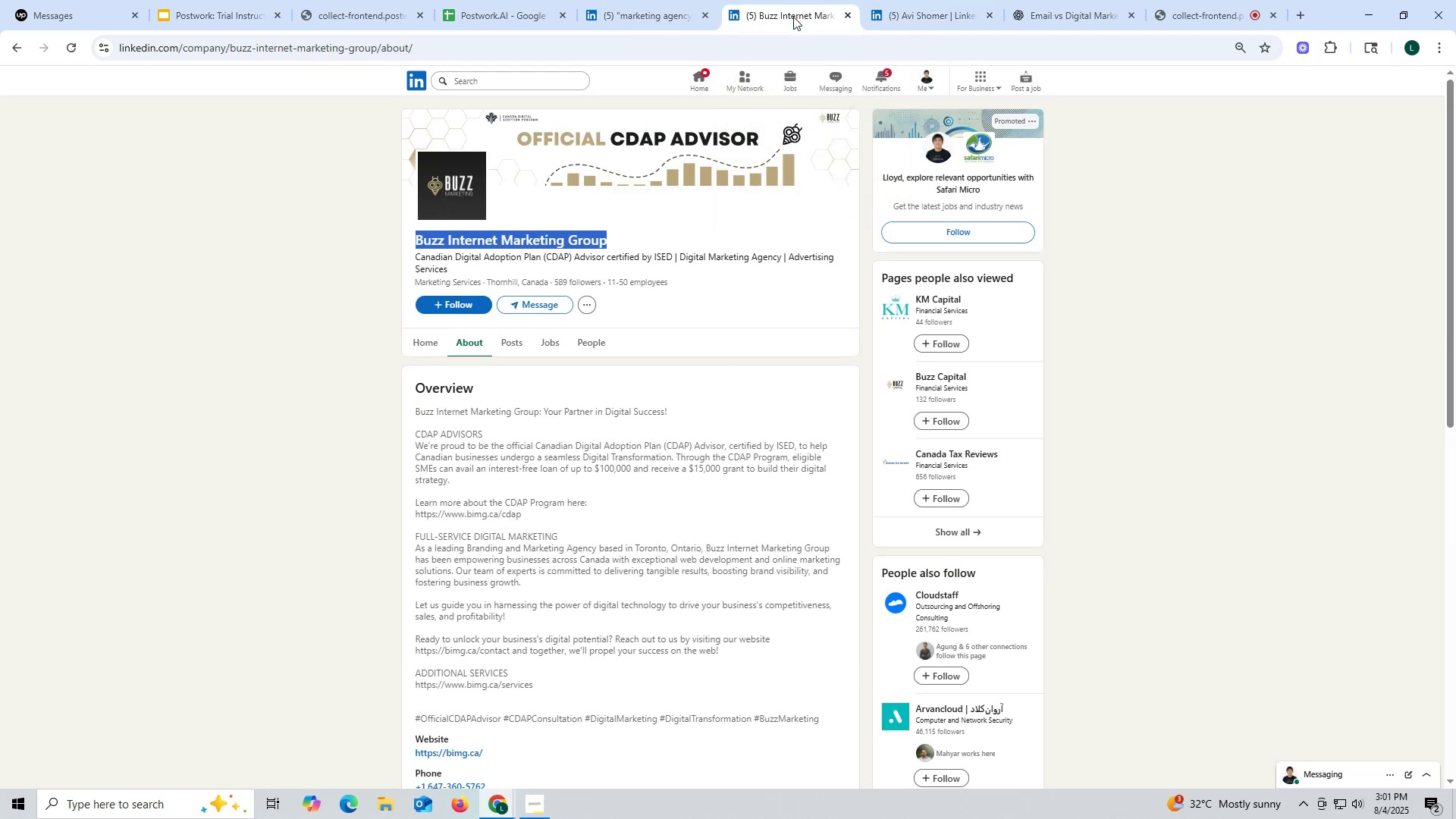 
key(C)
 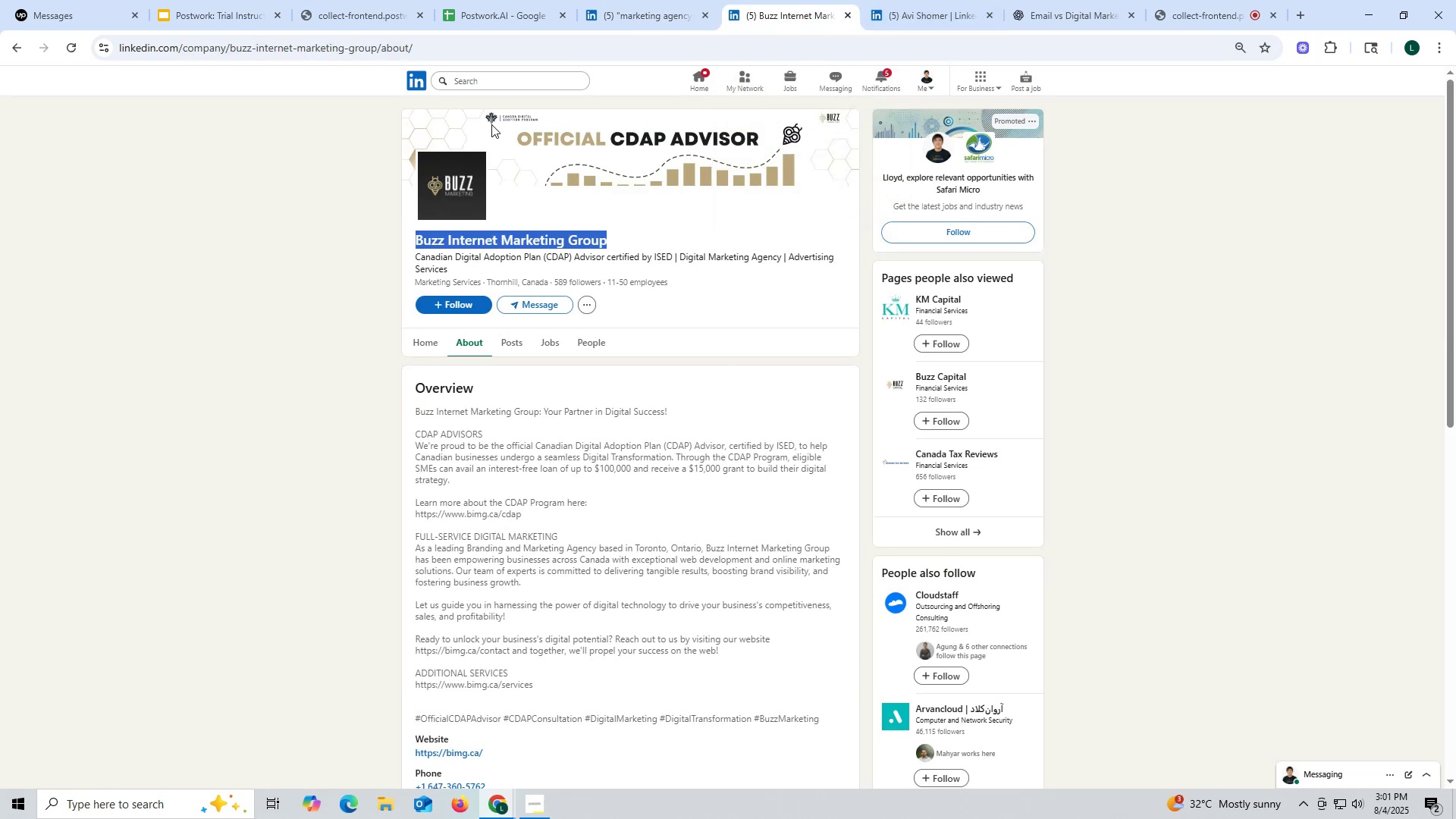 
key(Control+ControlLeft)
 